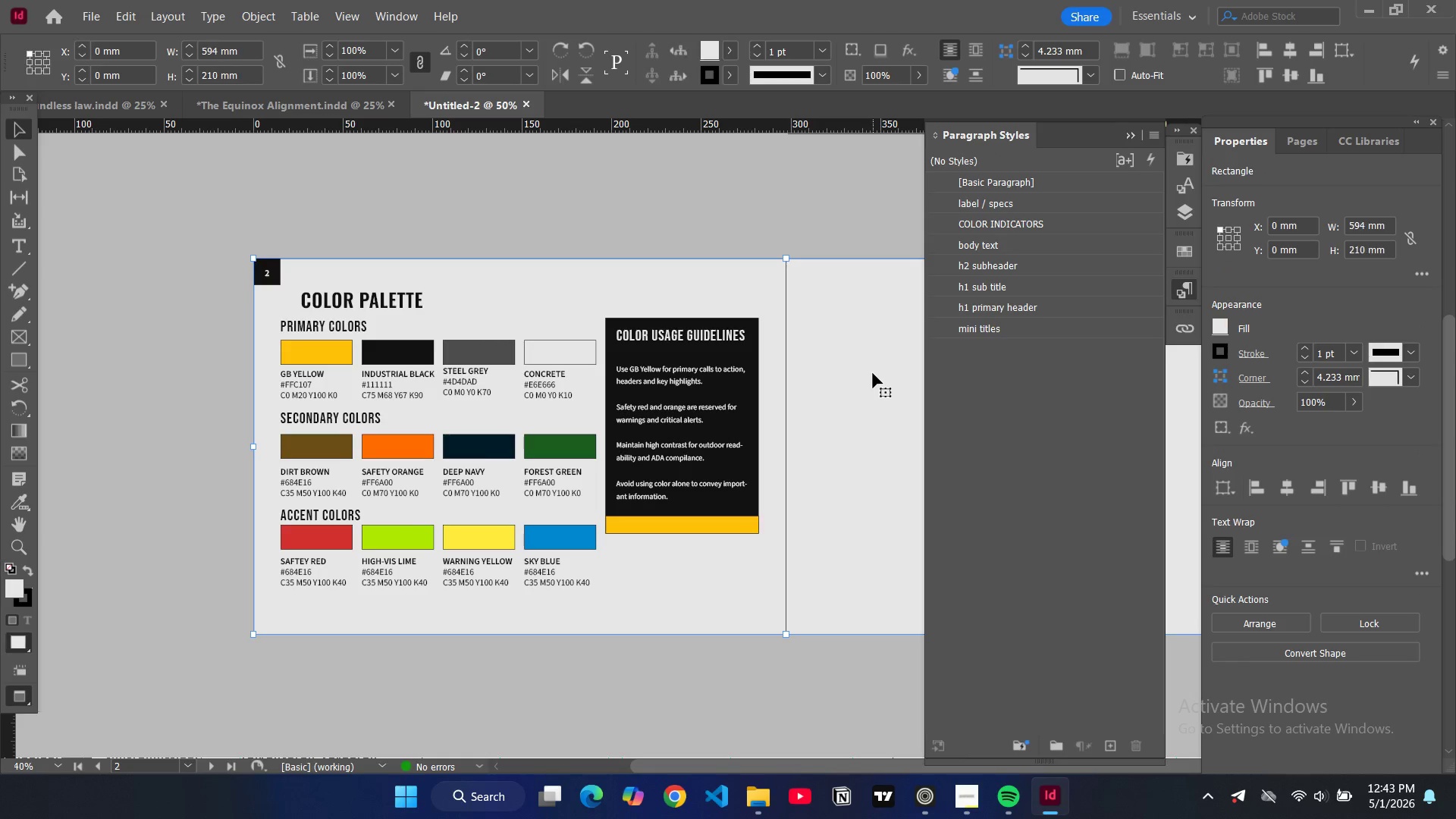 
key(Control+V)
 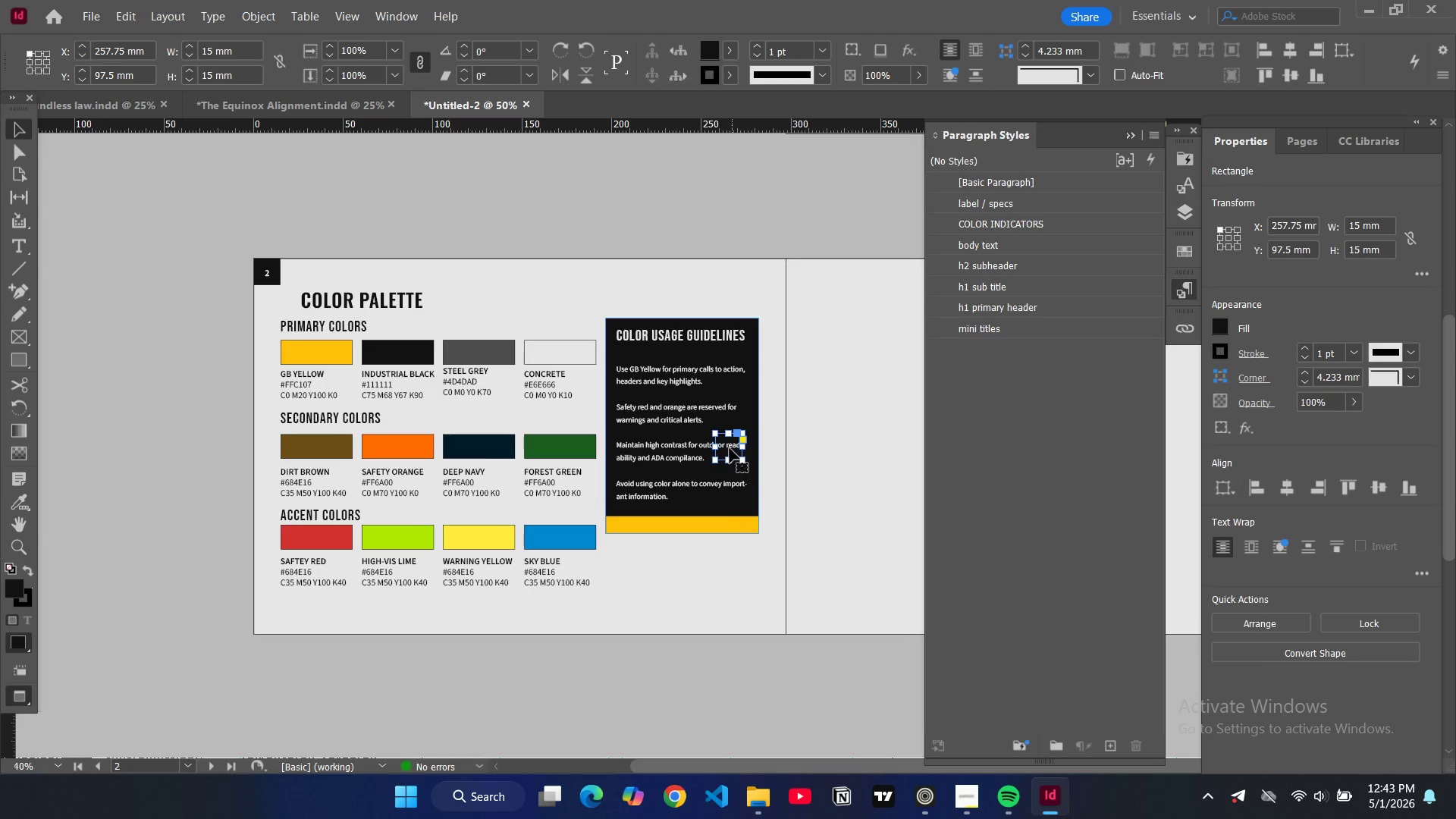 
left_click_drag(start_coordinate=[729, 447], to_coordinate=[798, 275])
 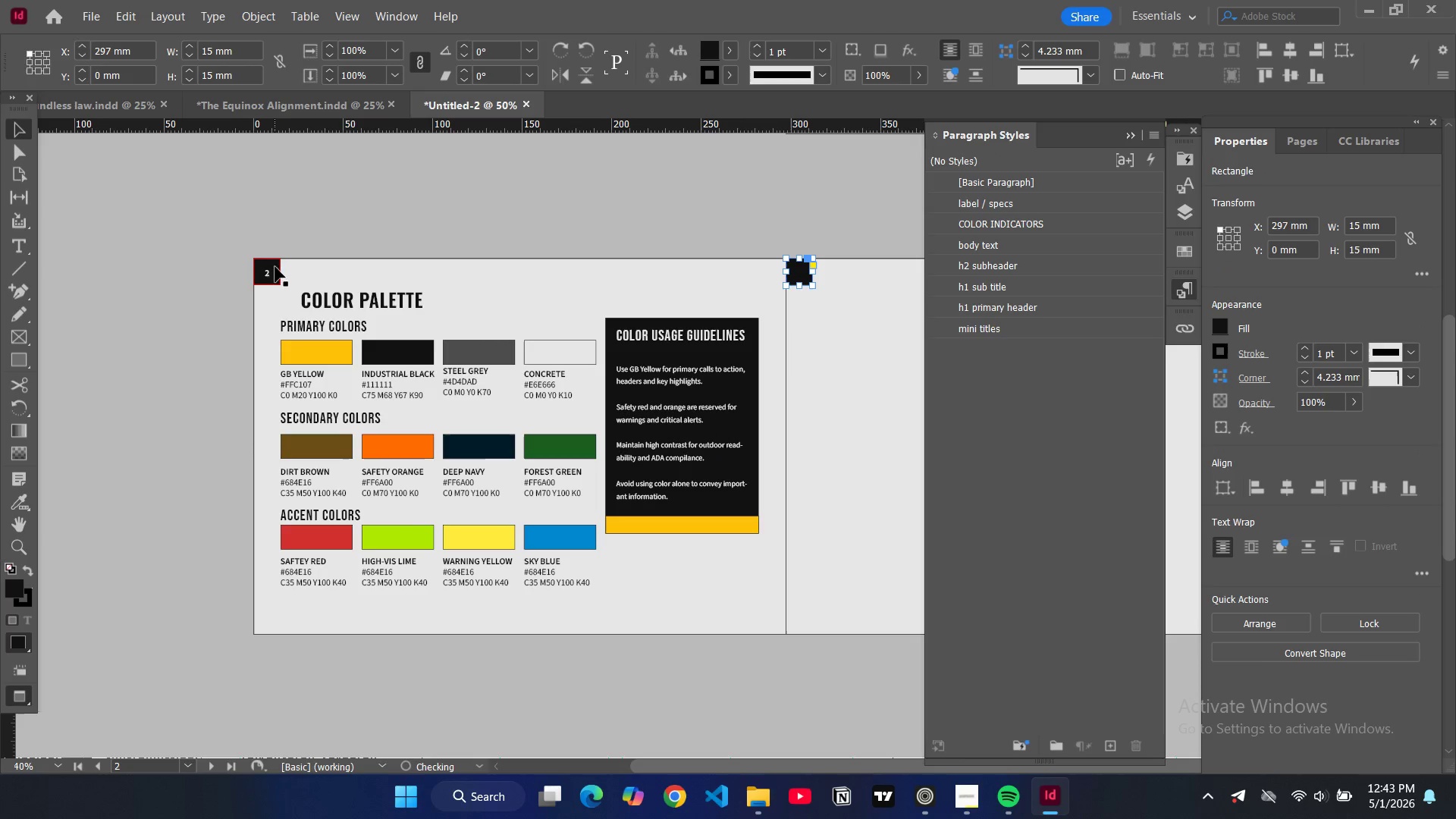 
left_click([268, 271])
 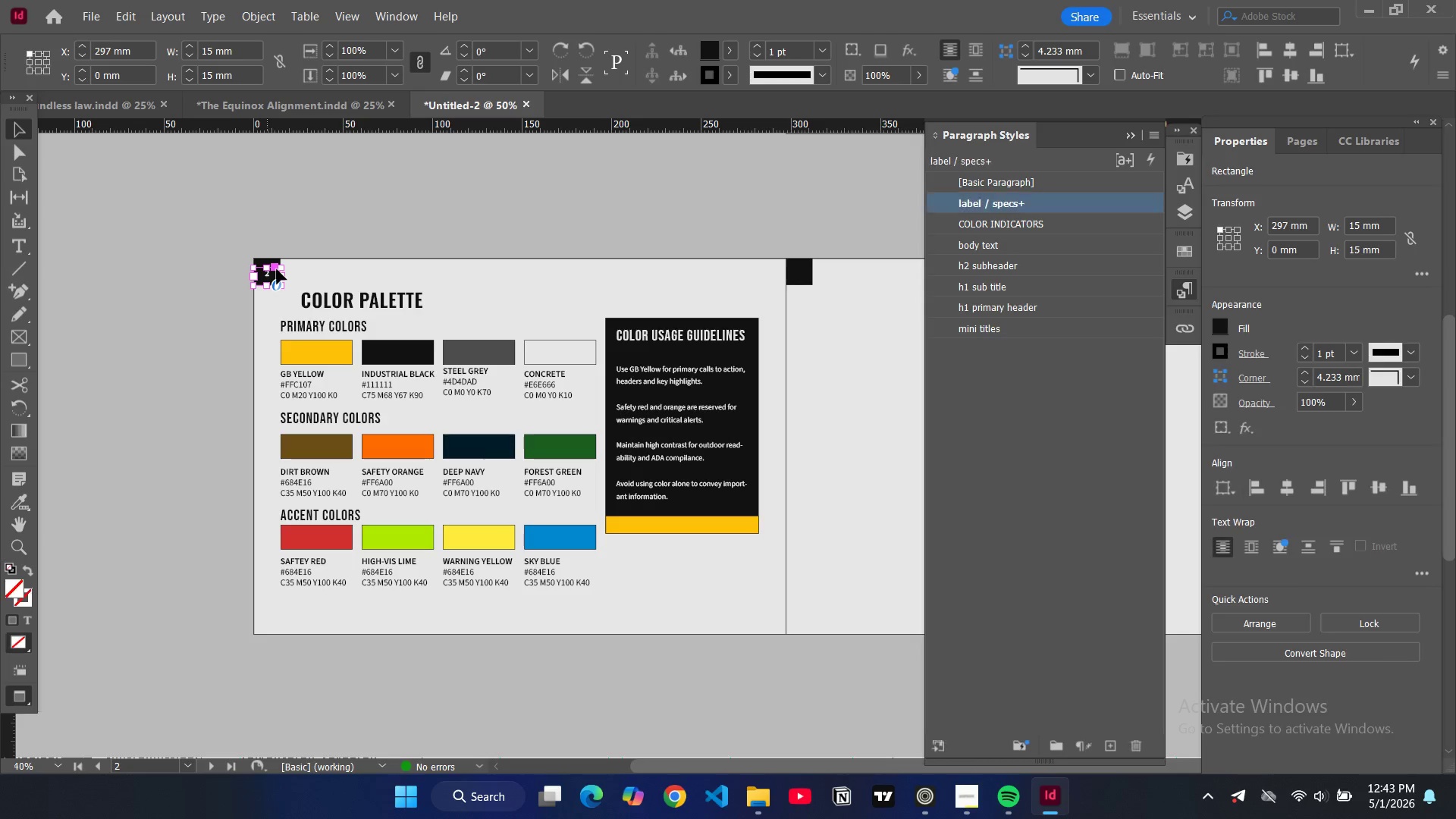 
key(Control+C)
 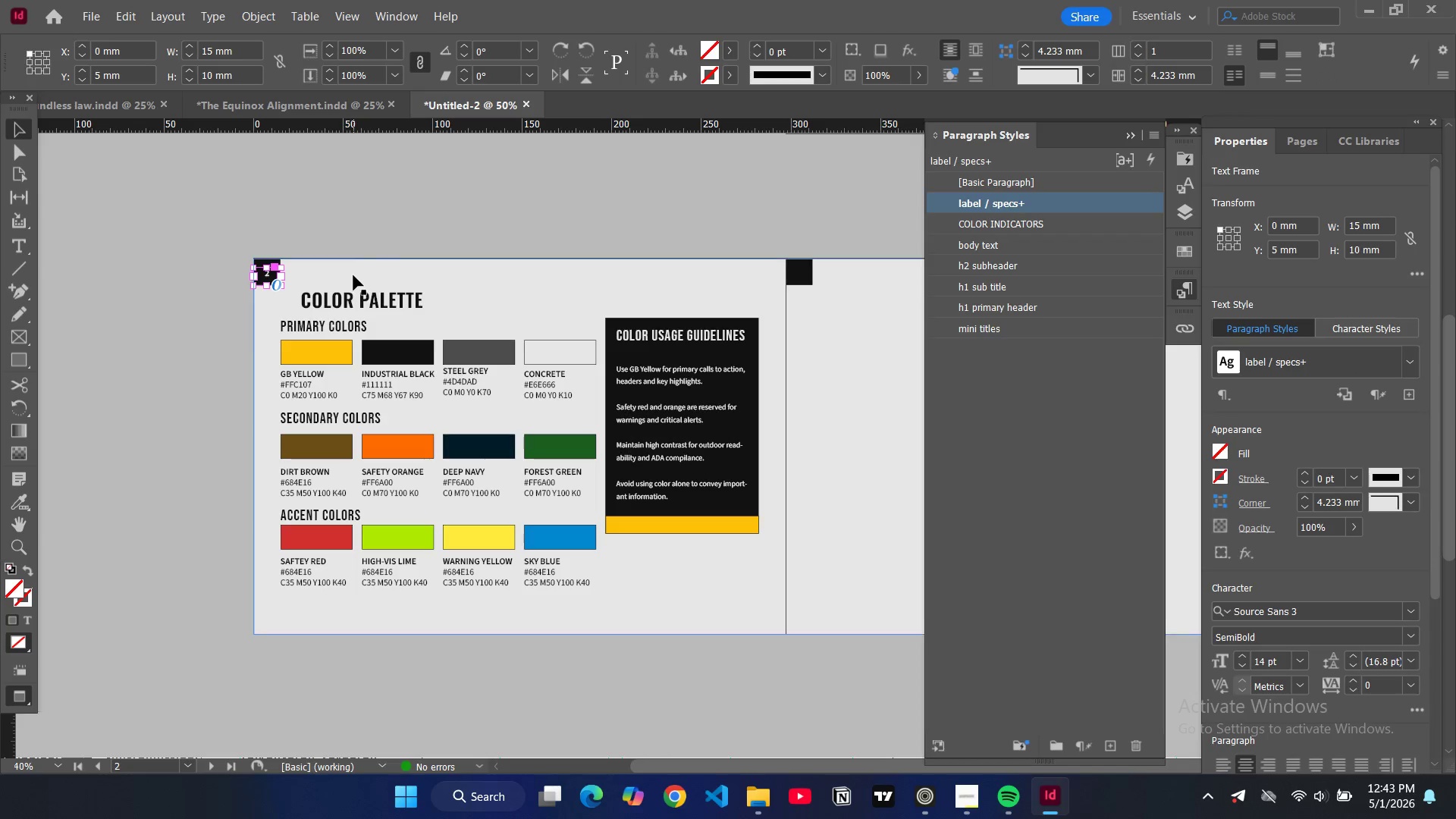 
key(Control+V)
 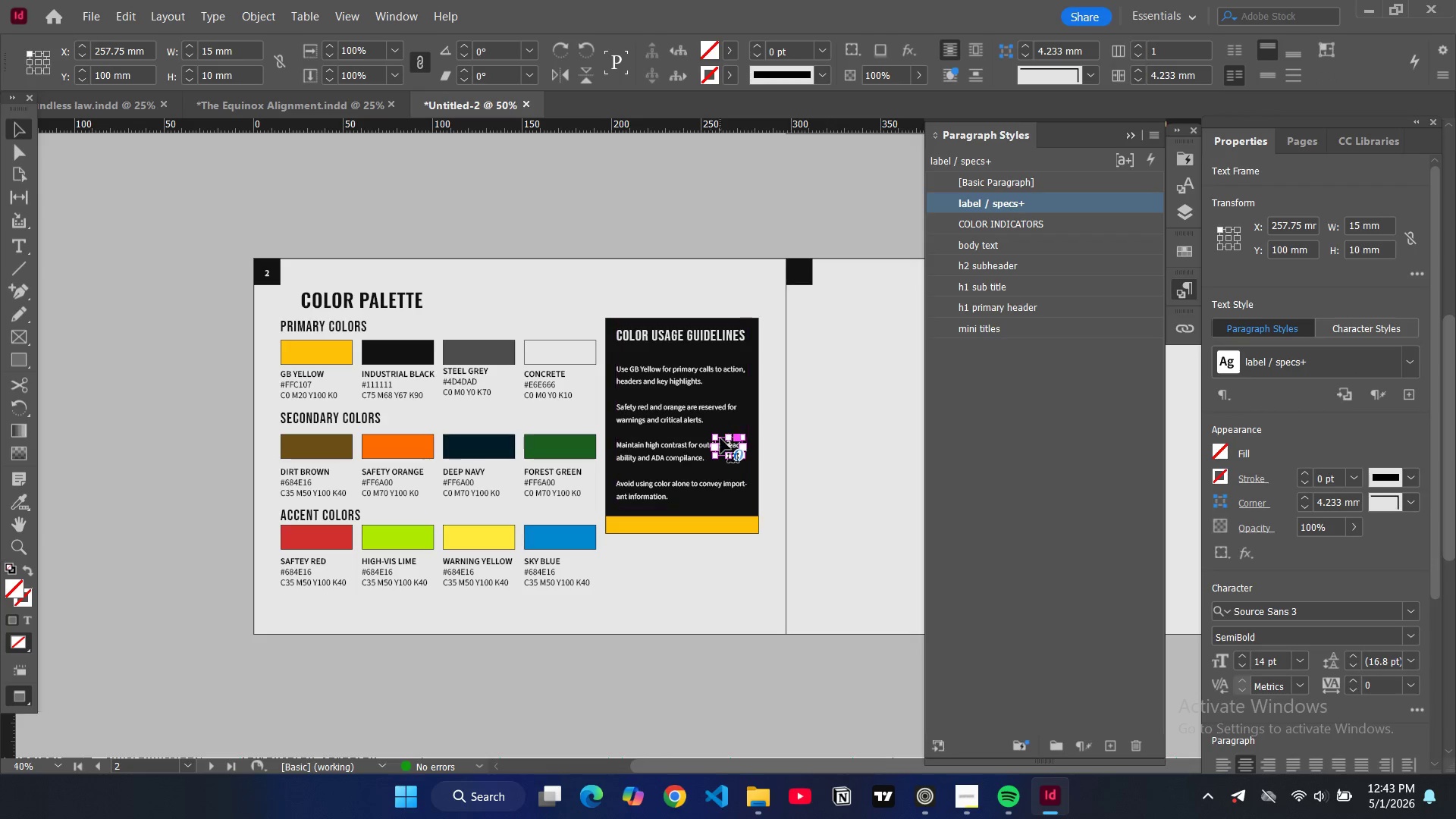 
left_click_drag(start_coordinate=[726, 446], to_coordinate=[797, 277])
 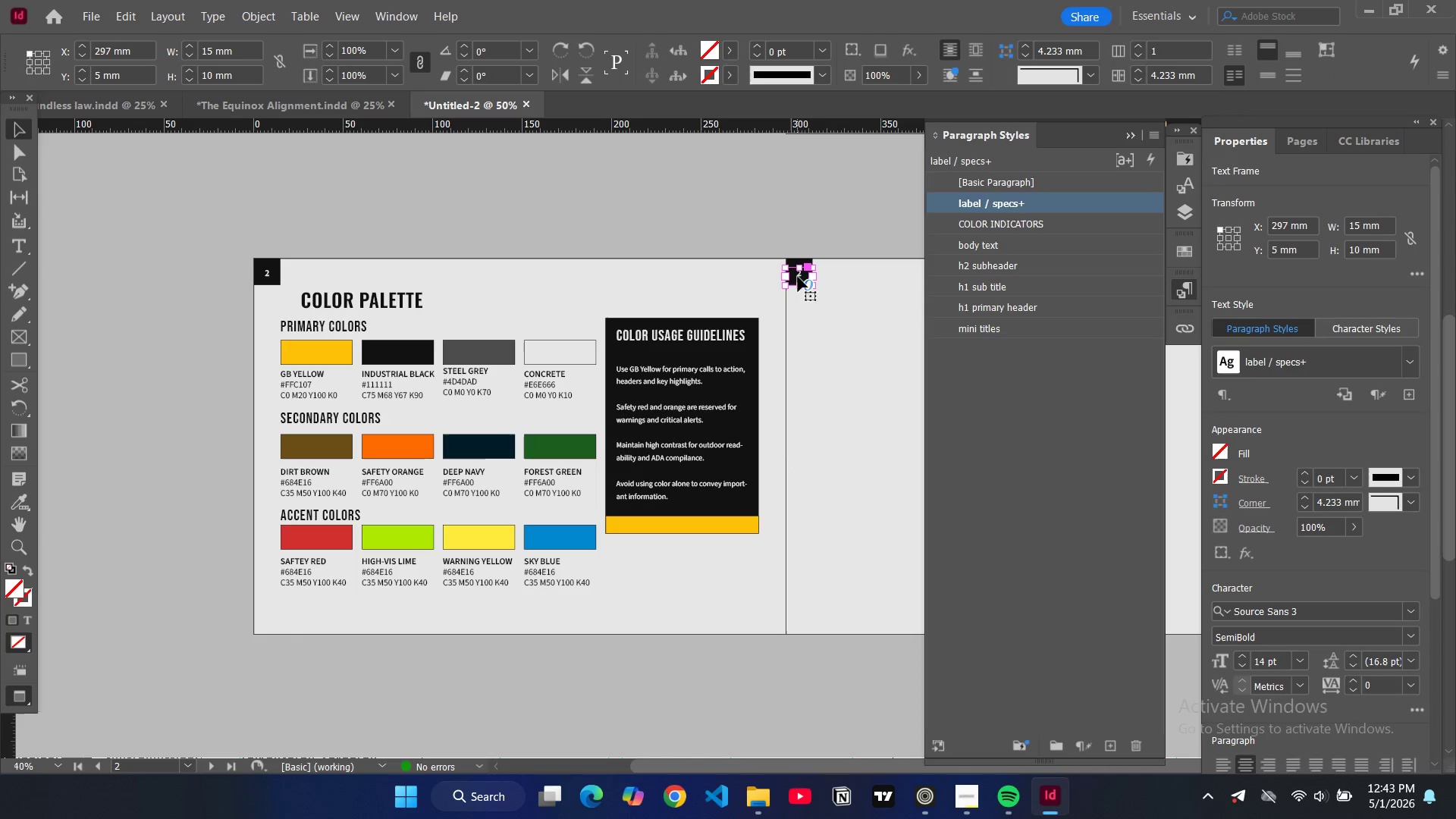 
double_click([799, 275])
 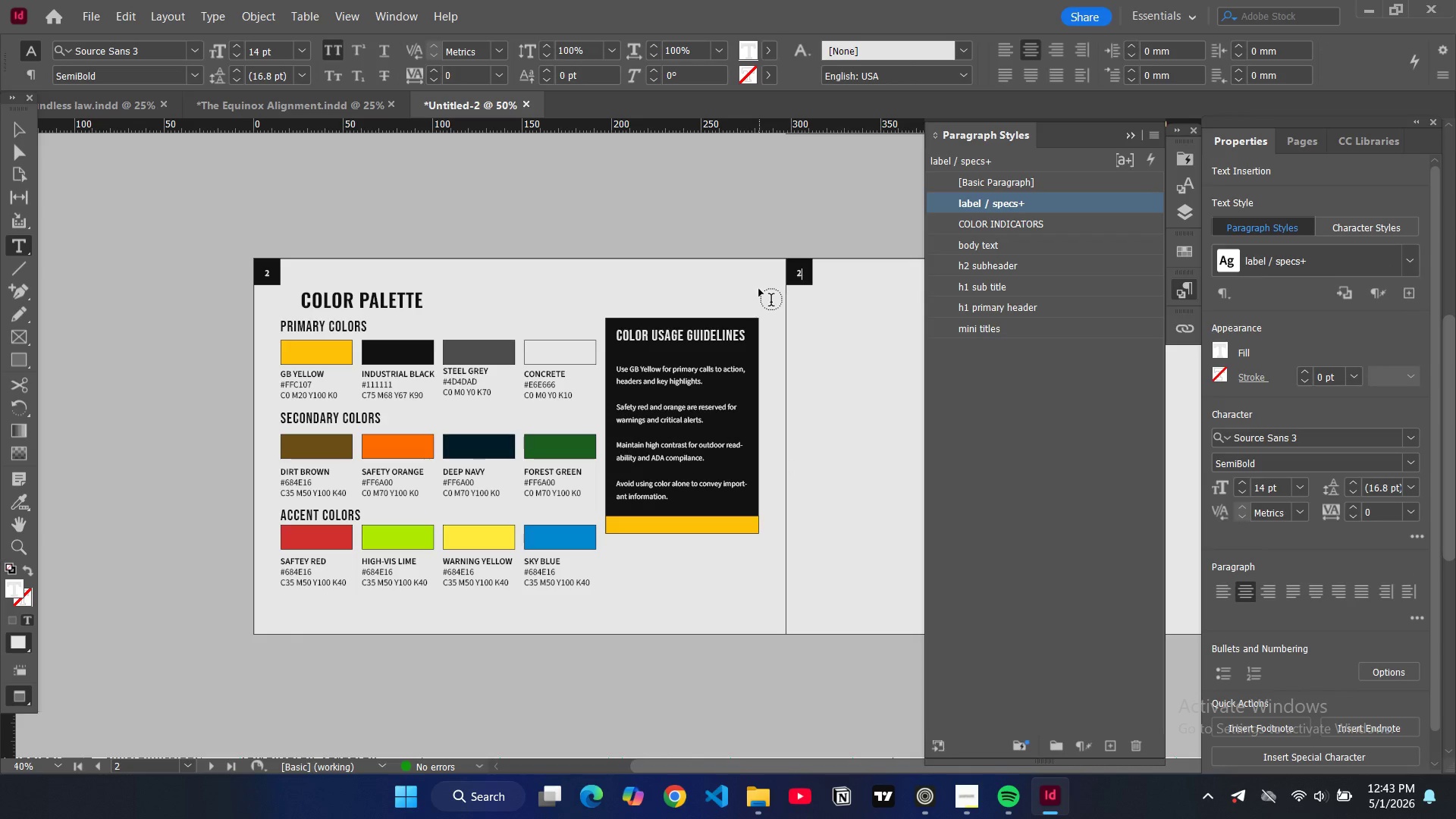 
key(Backspace)
 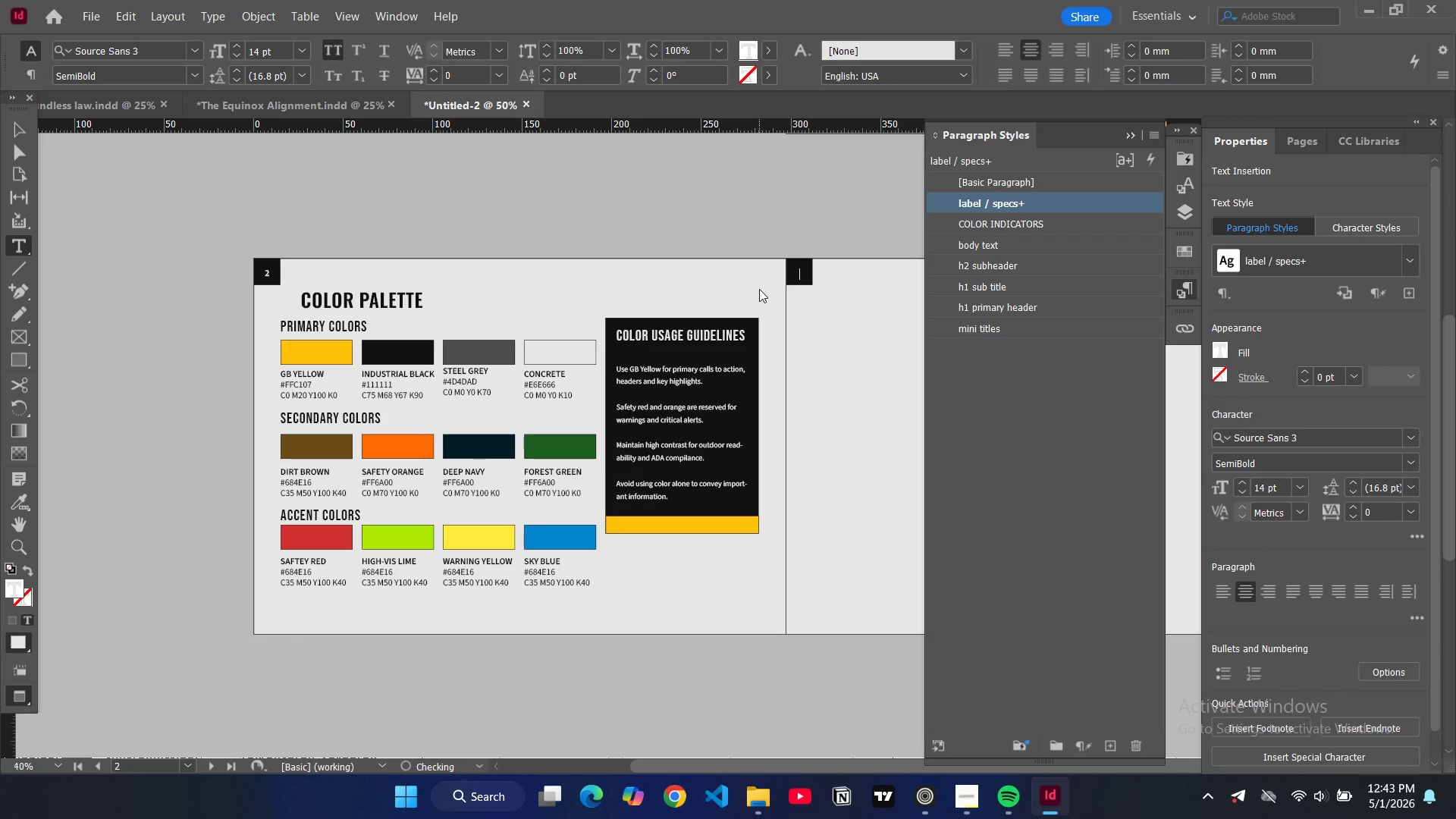 
key(3)
 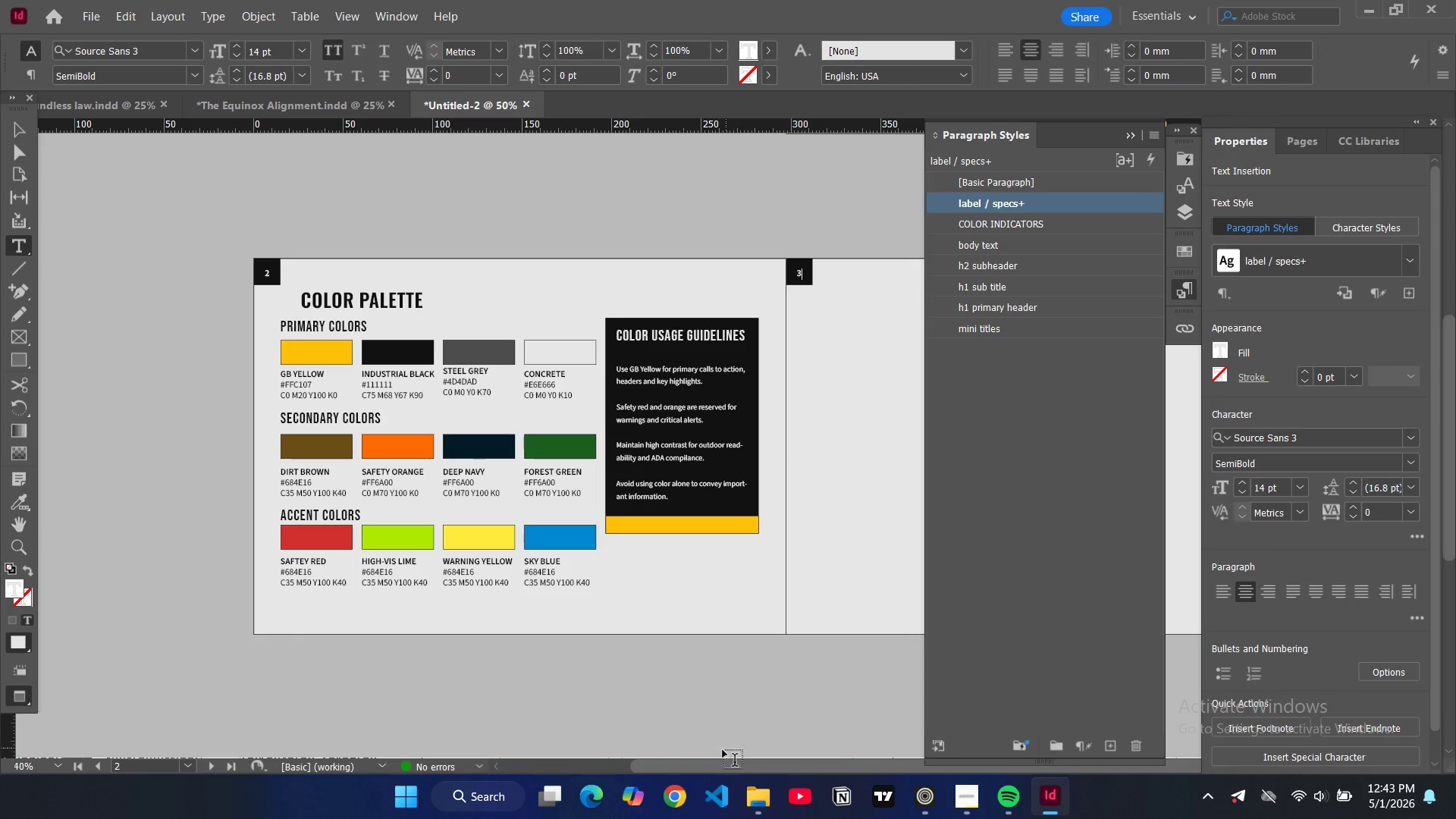 
left_click_drag(start_coordinate=[716, 759], to_coordinate=[929, 758])
 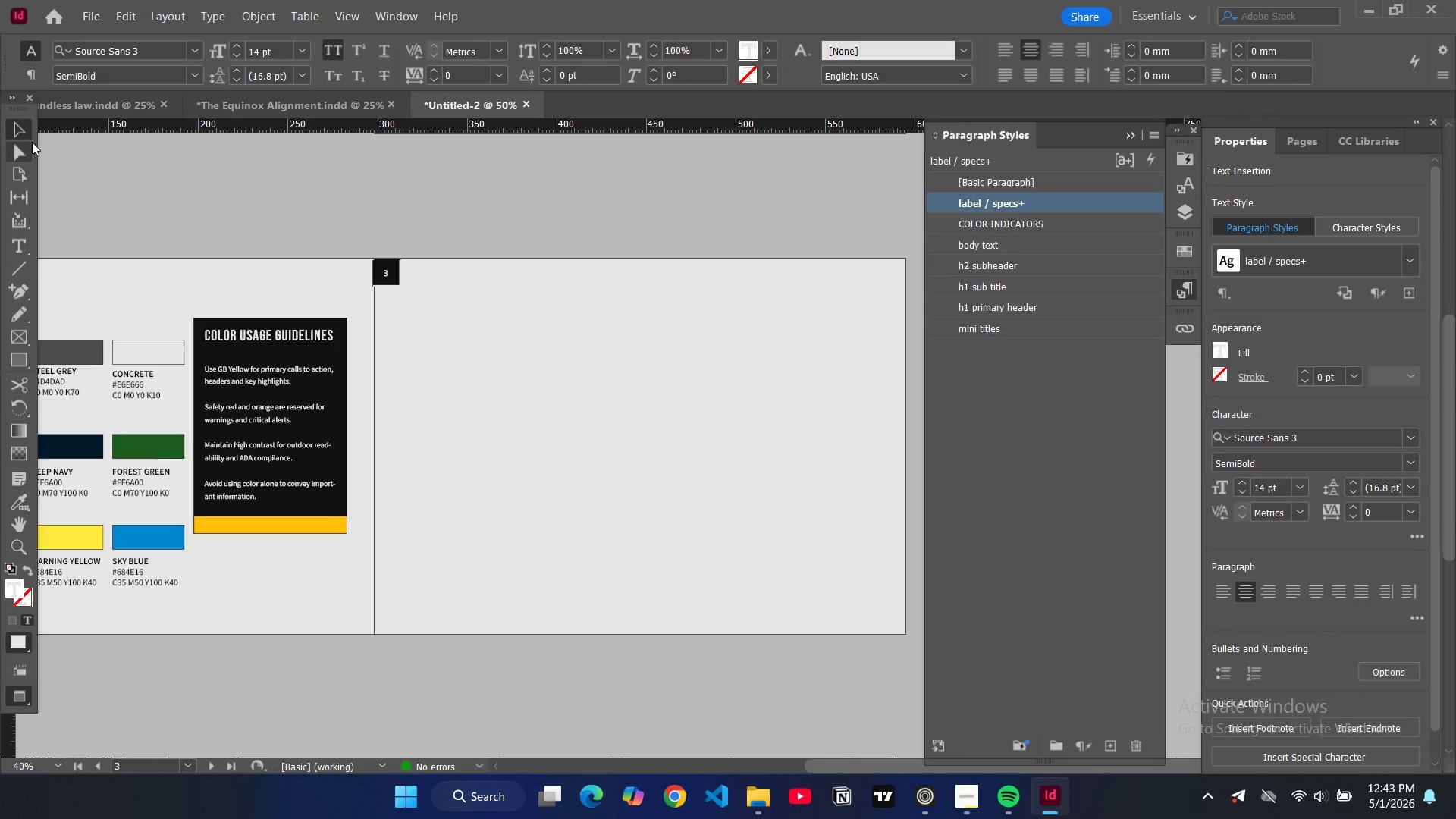 
left_click([414, 211])
 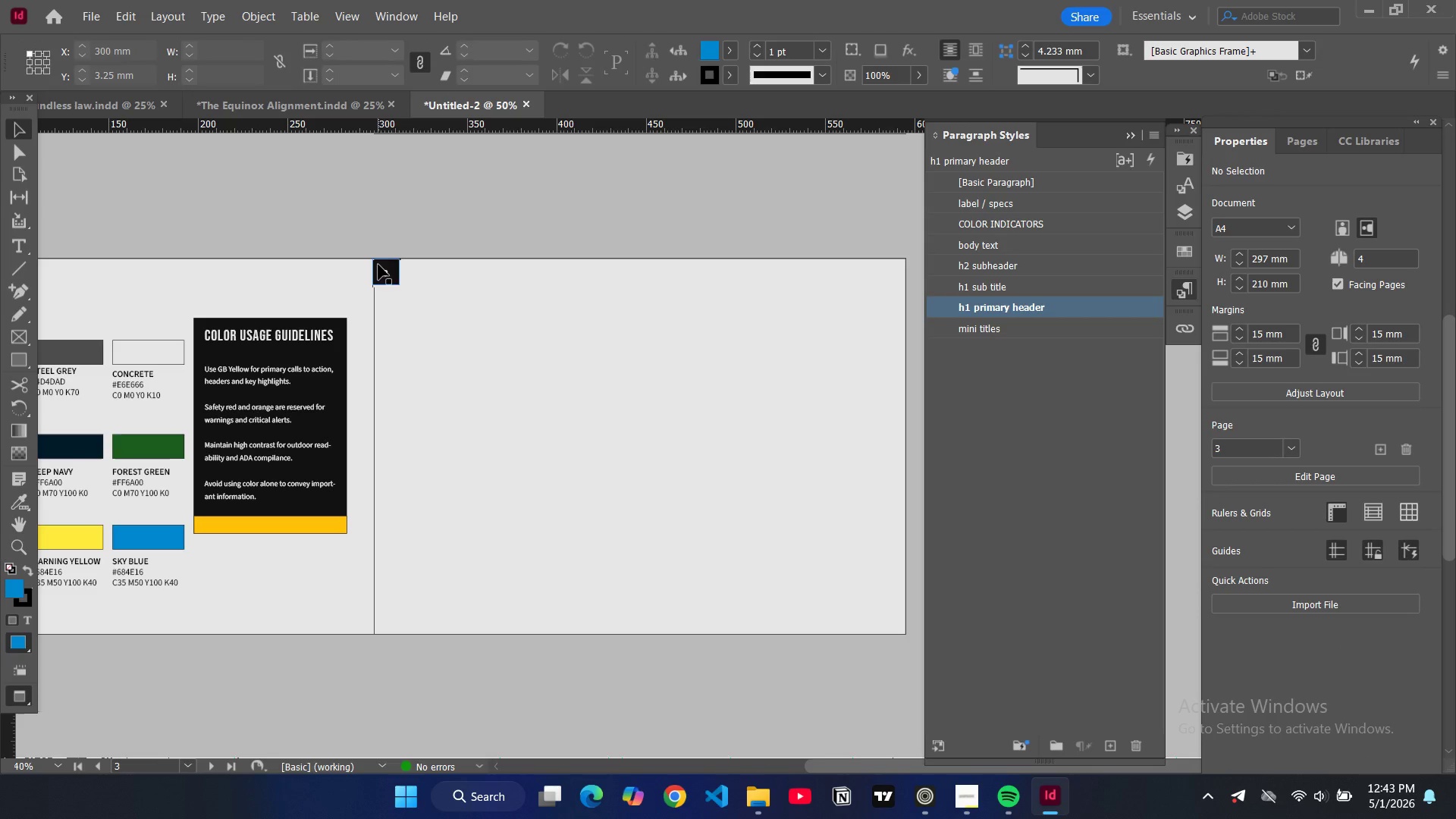 
type(www)
 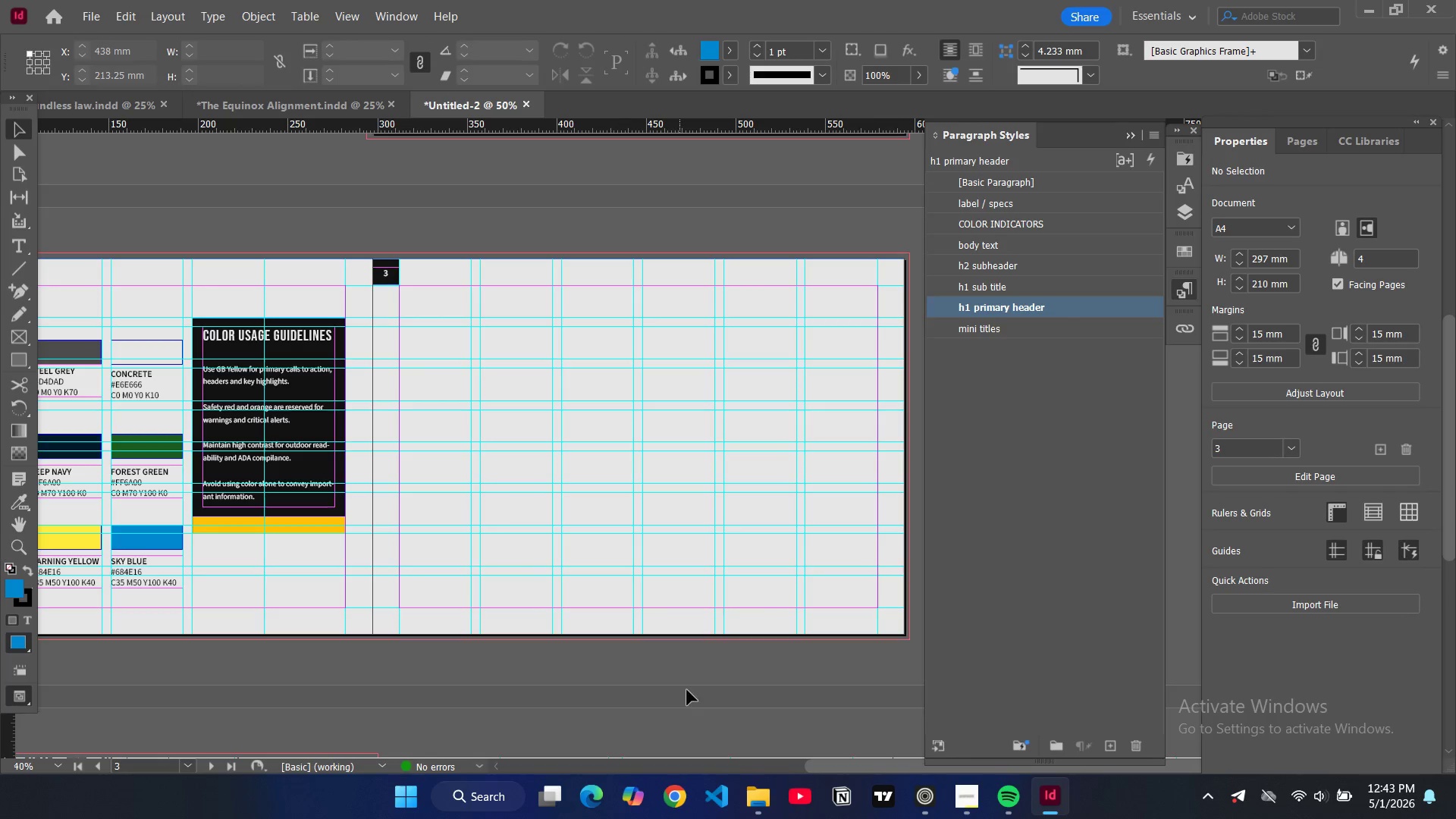 
left_click_drag(start_coordinate=[839, 765], to_coordinate=[551, 761])
 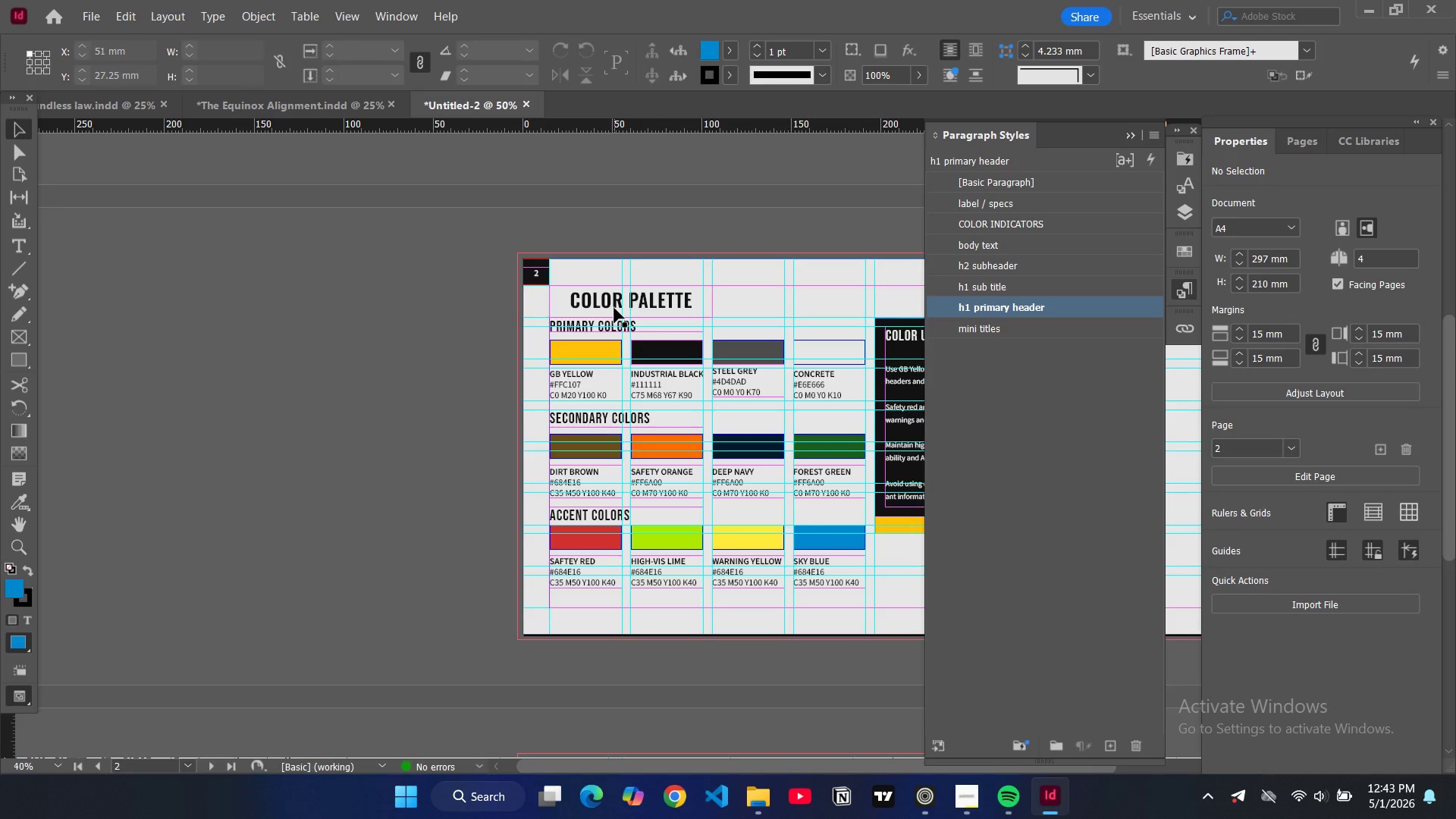 
left_click([608, 302])
 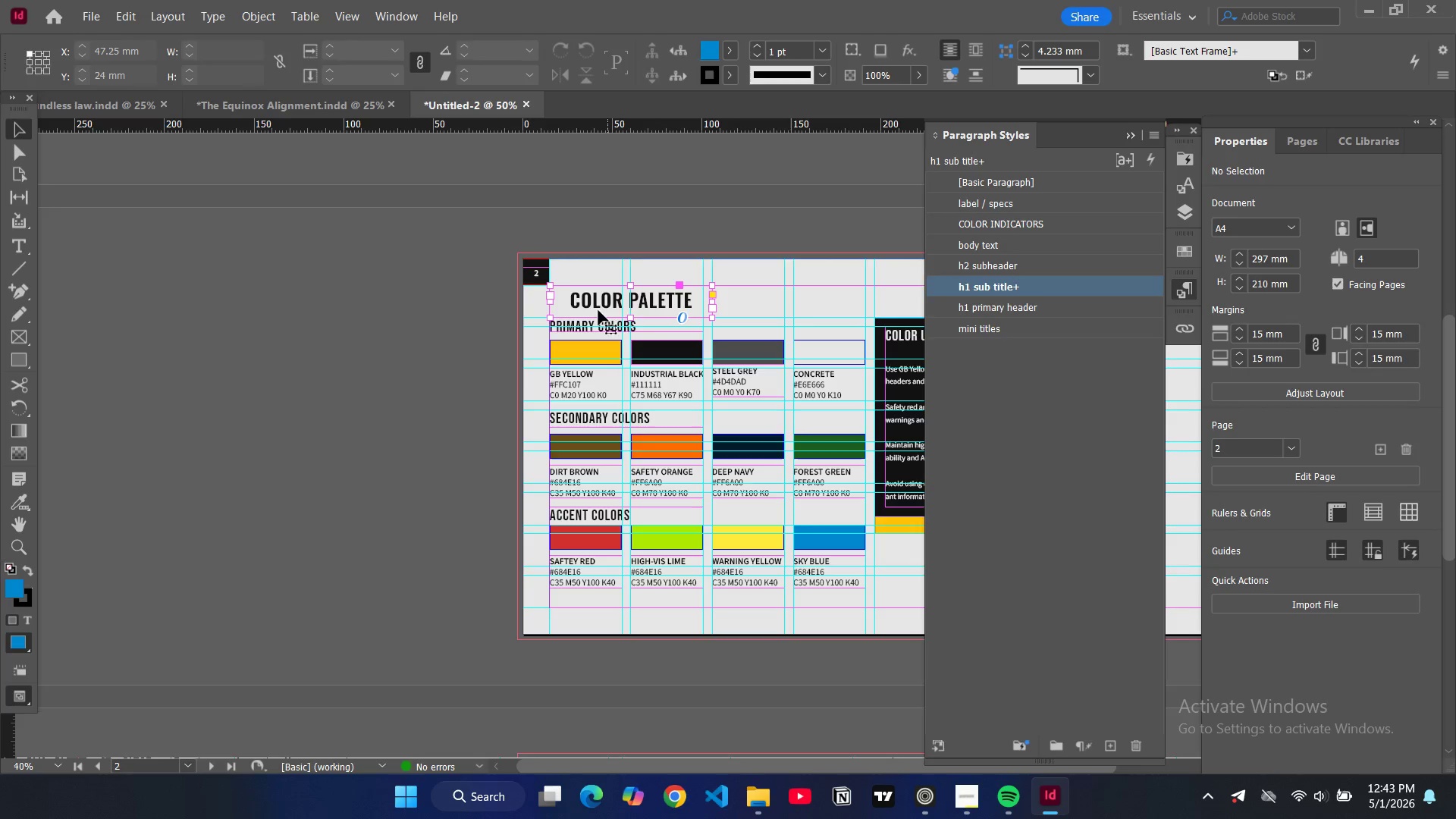 
key(Control+C)
 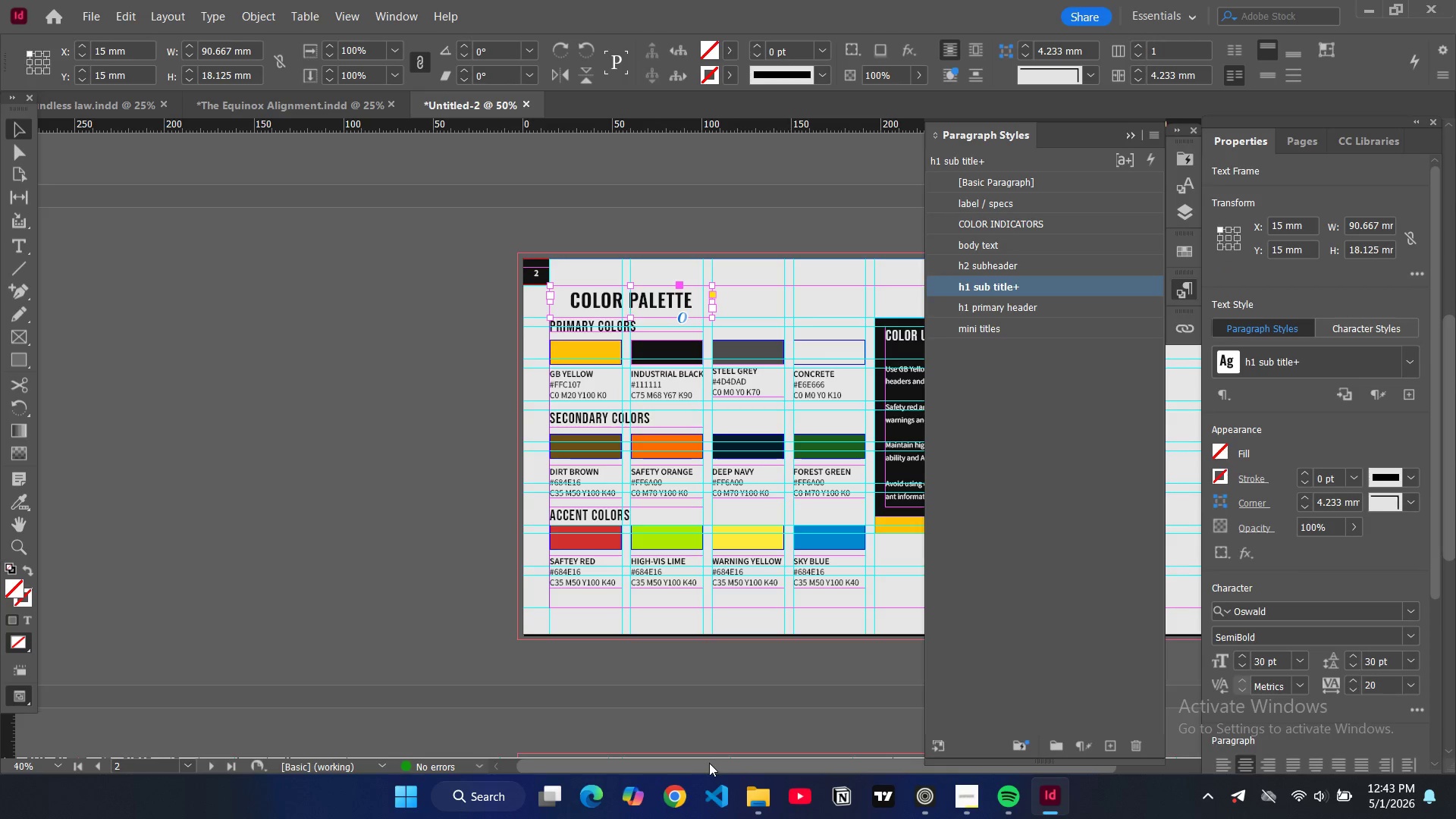 
left_click_drag(start_coordinate=[709, 763], to_coordinate=[1047, 704])
 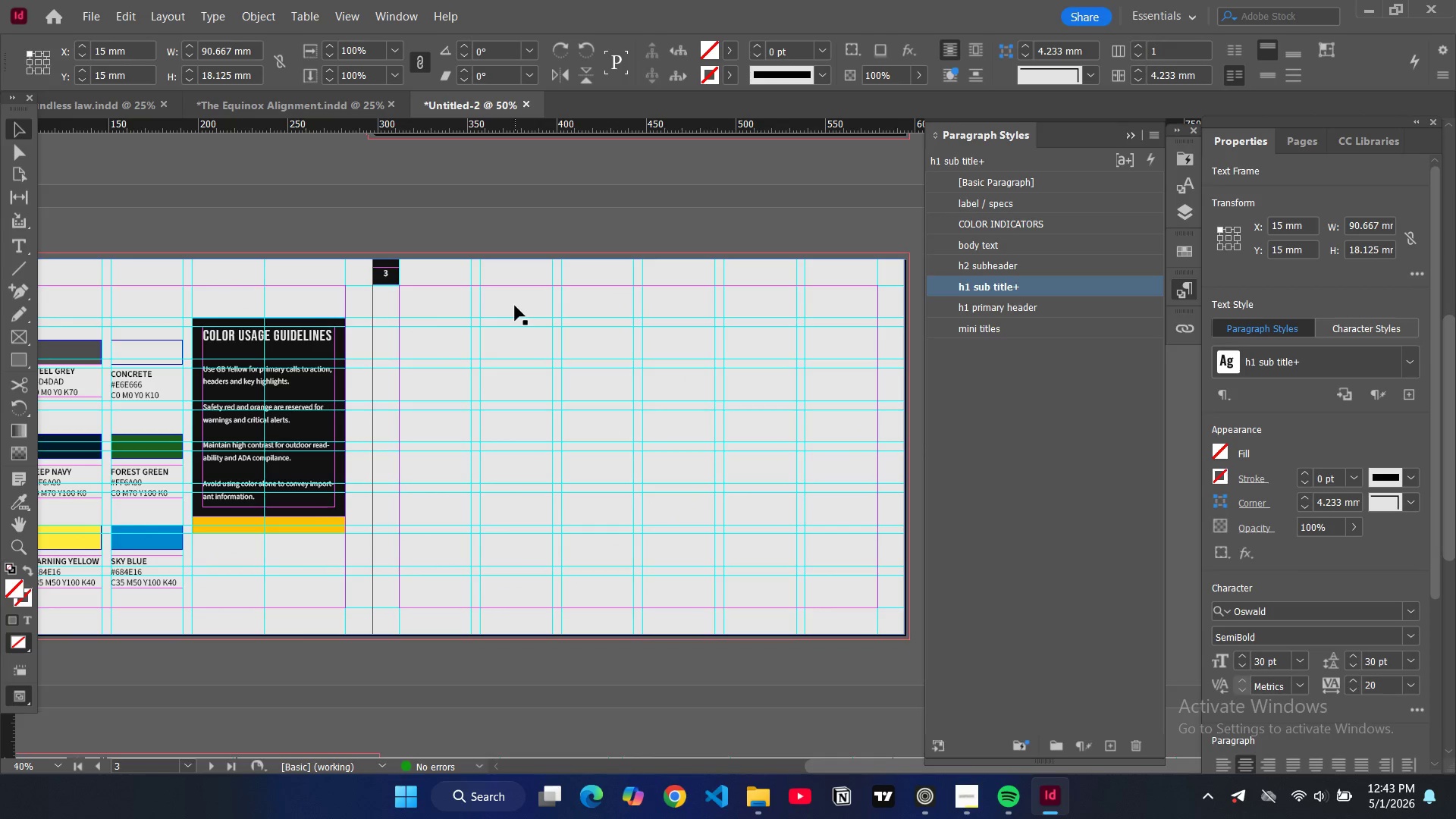 
left_click([514, 304])
 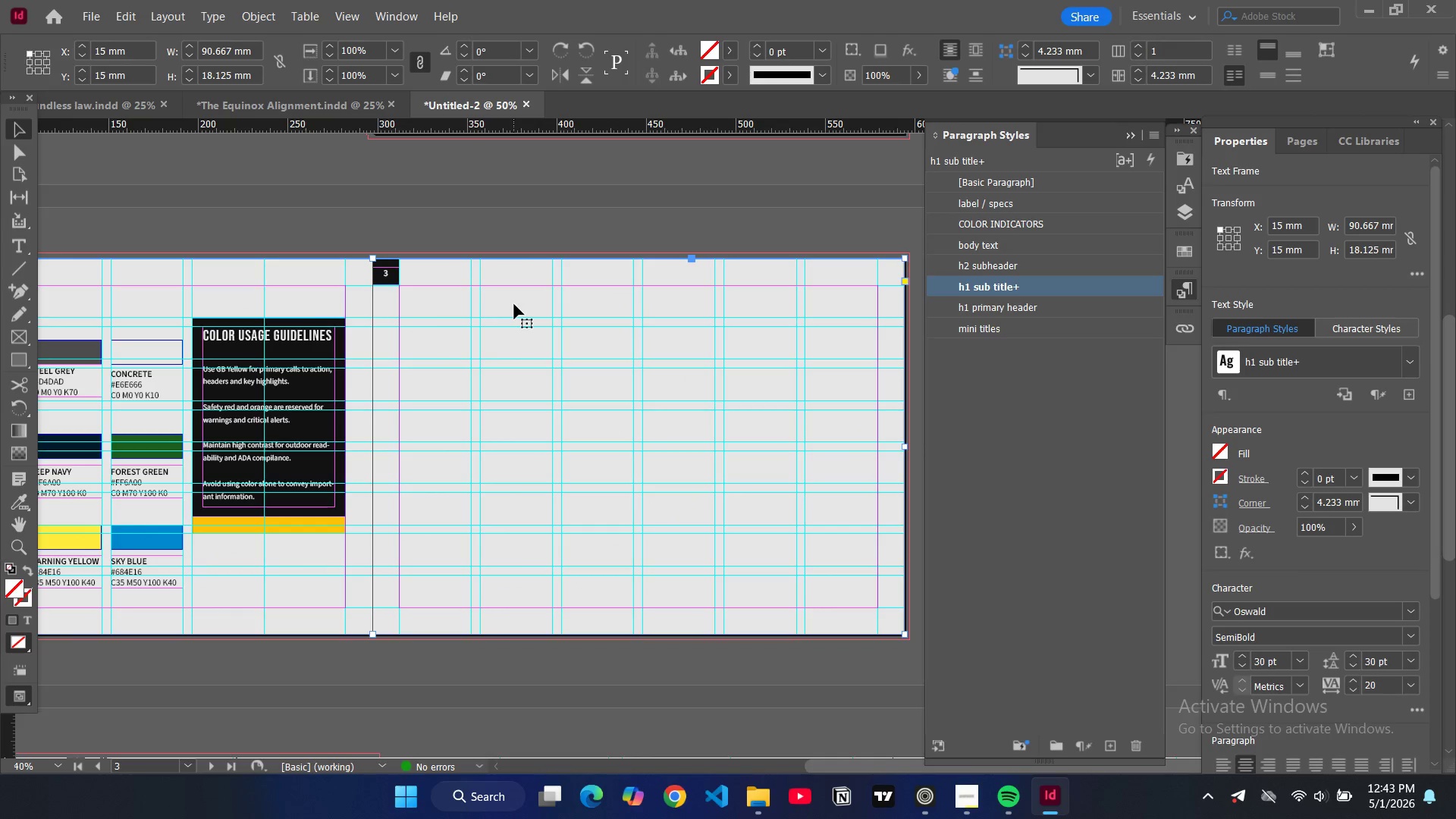 
key(Control+V)
 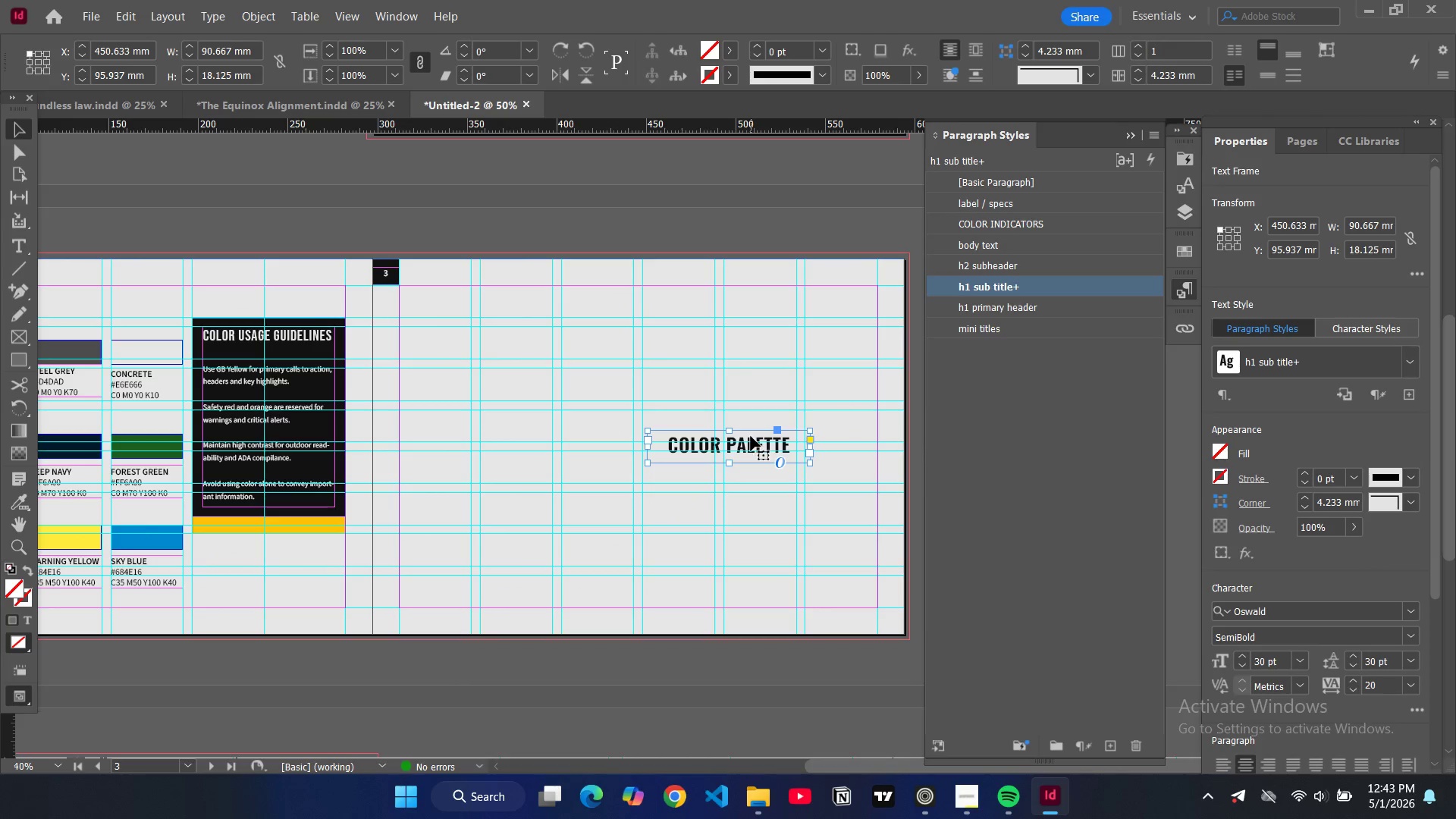 
left_click_drag(start_coordinate=[749, 435], to_coordinate=[504, 291])
 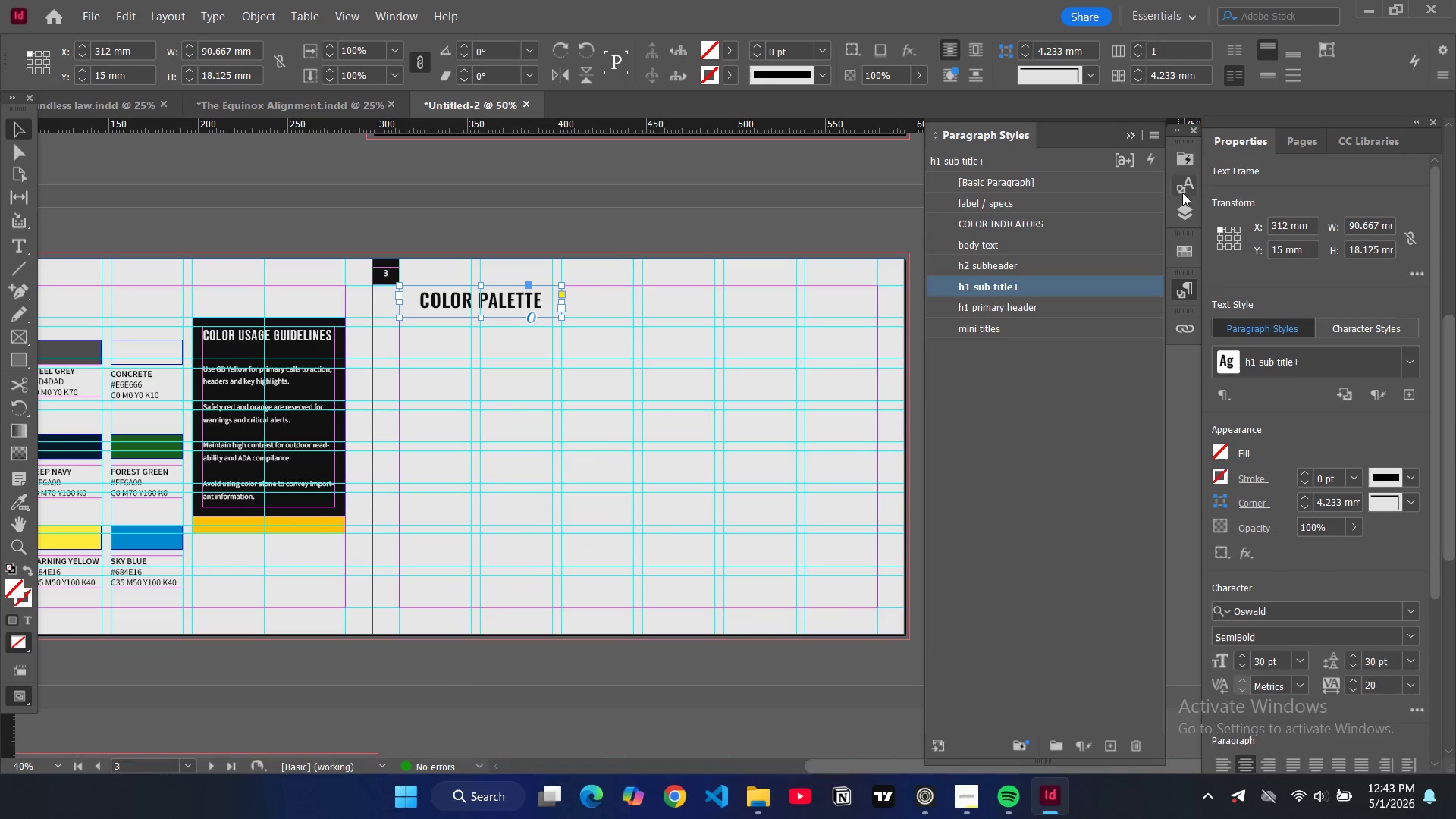 
left_click([1191, 218])
 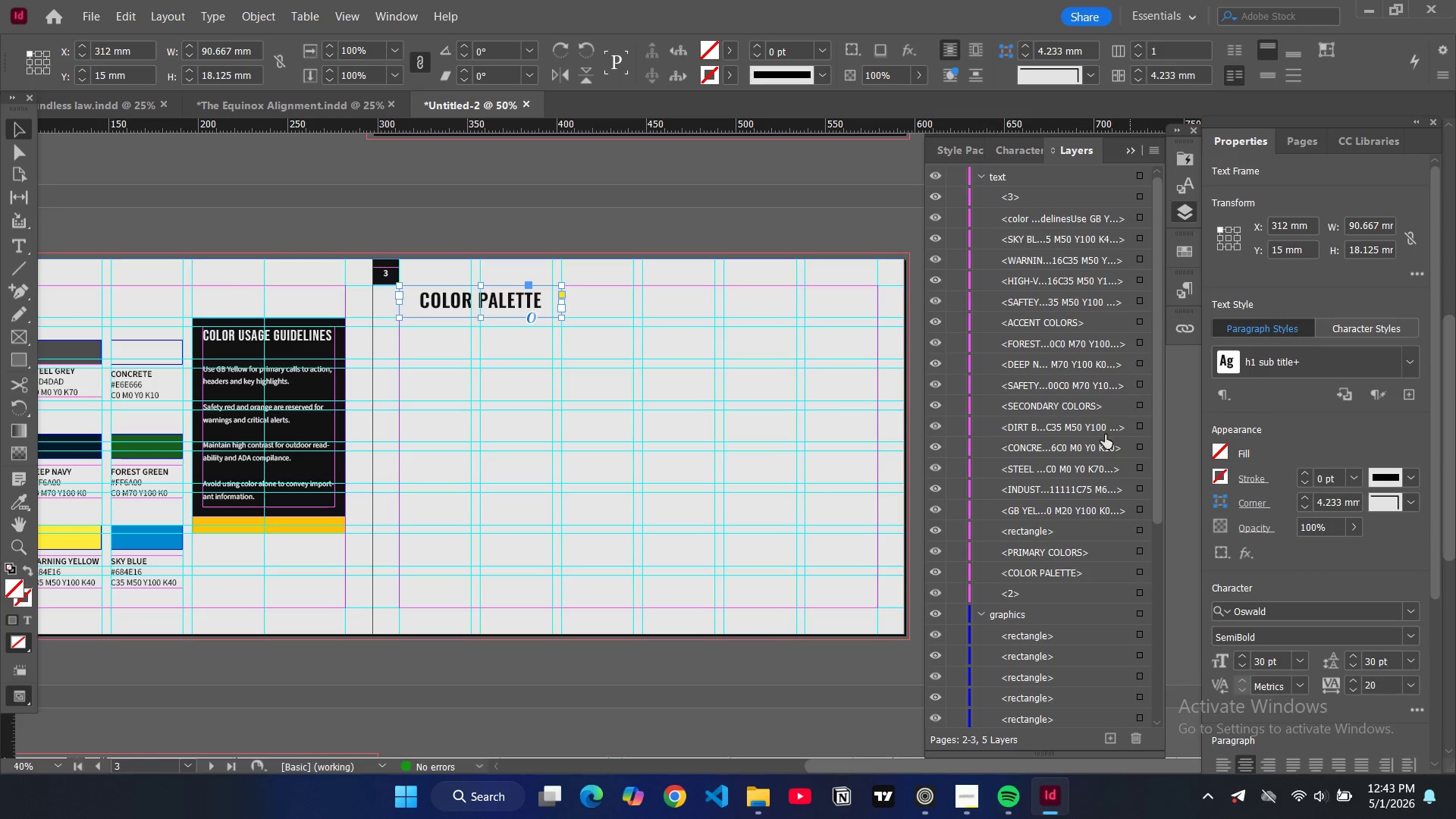 
scroll: coordinate [1036, 626], scroll_direction: down, amount: 16.0
 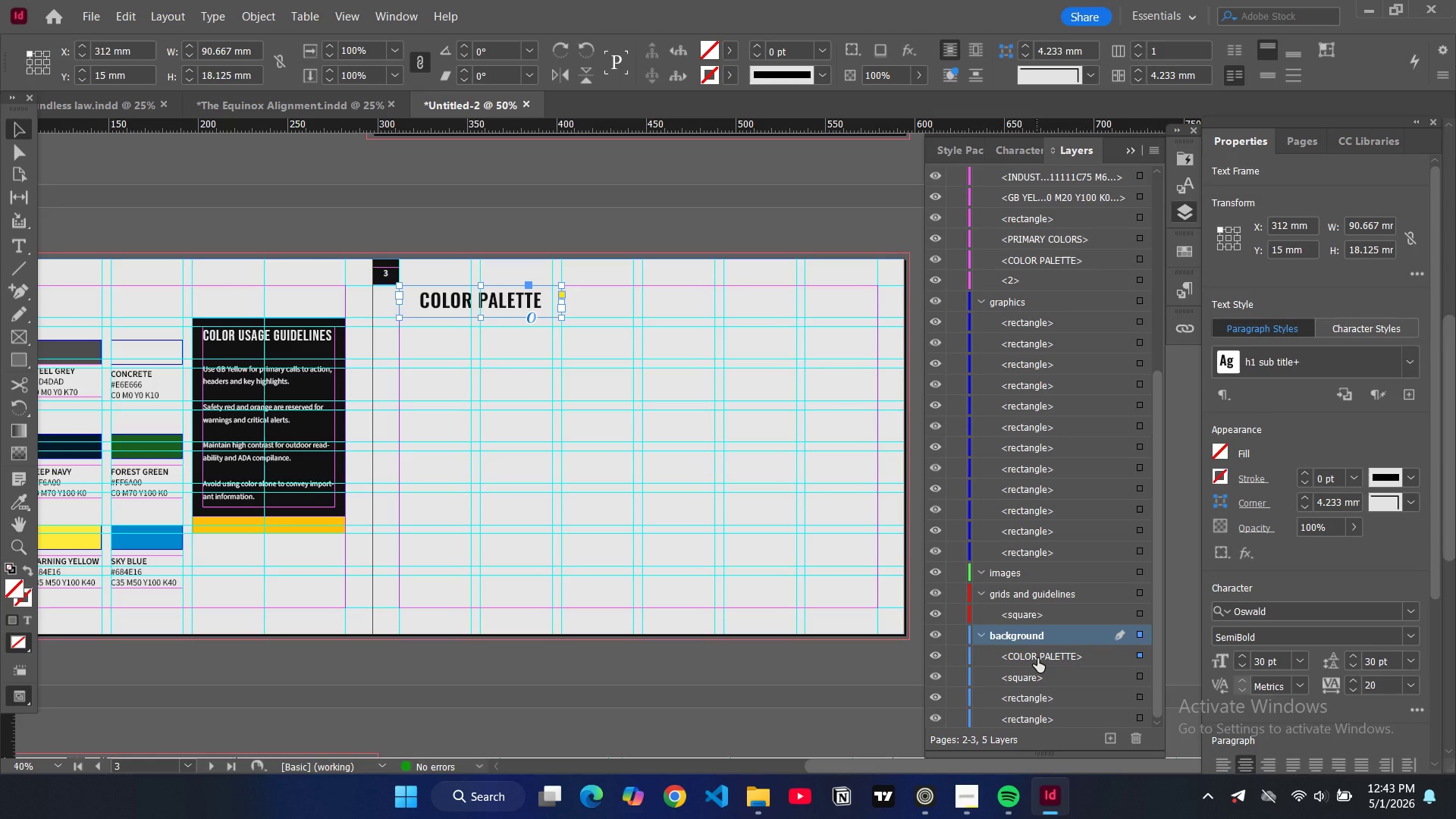 
left_click_drag(start_coordinate=[1037, 658], to_coordinate=[1035, 266])
 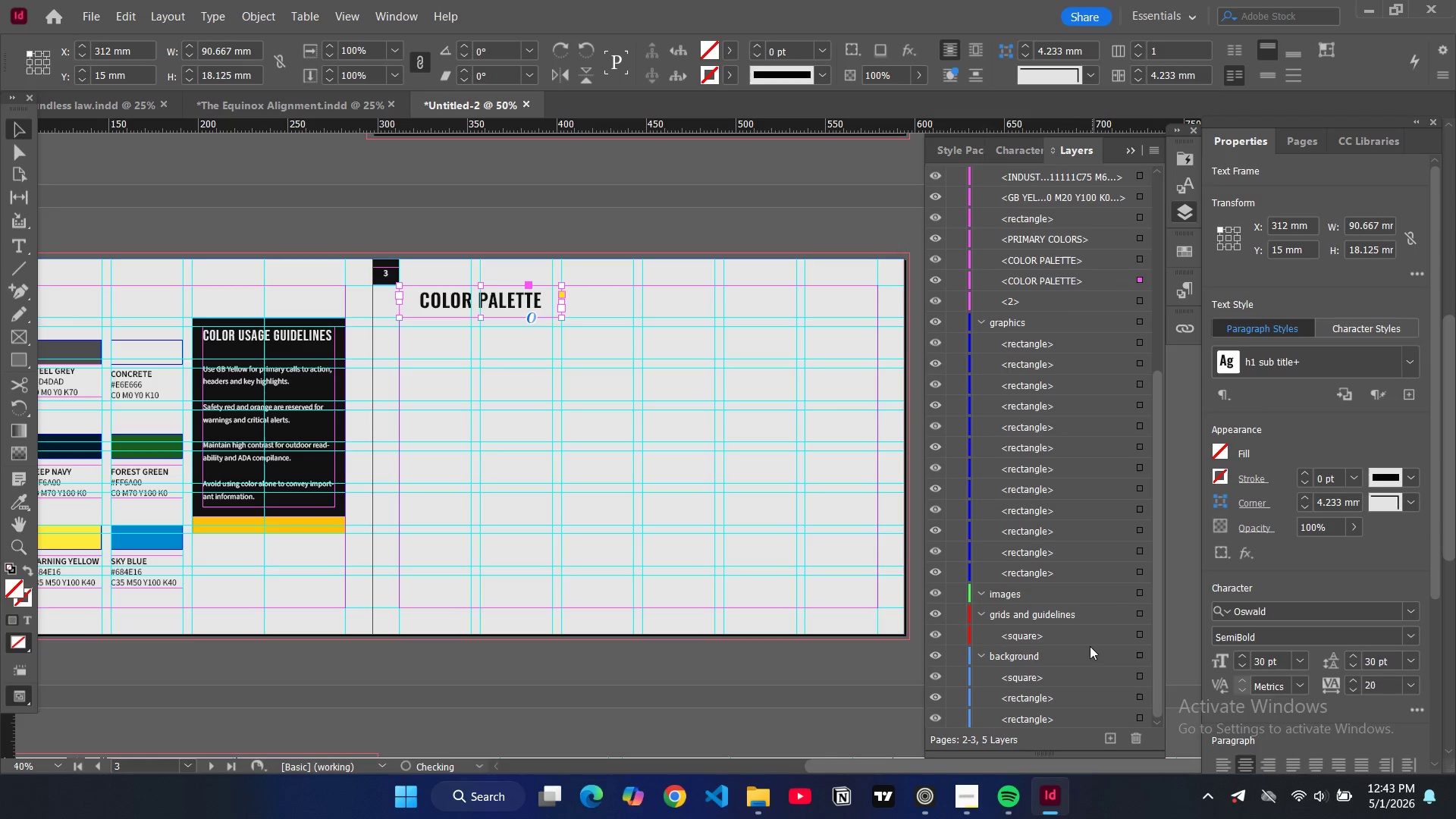 
scroll: coordinate [1069, 648], scroll_direction: down, amount: 9.0
 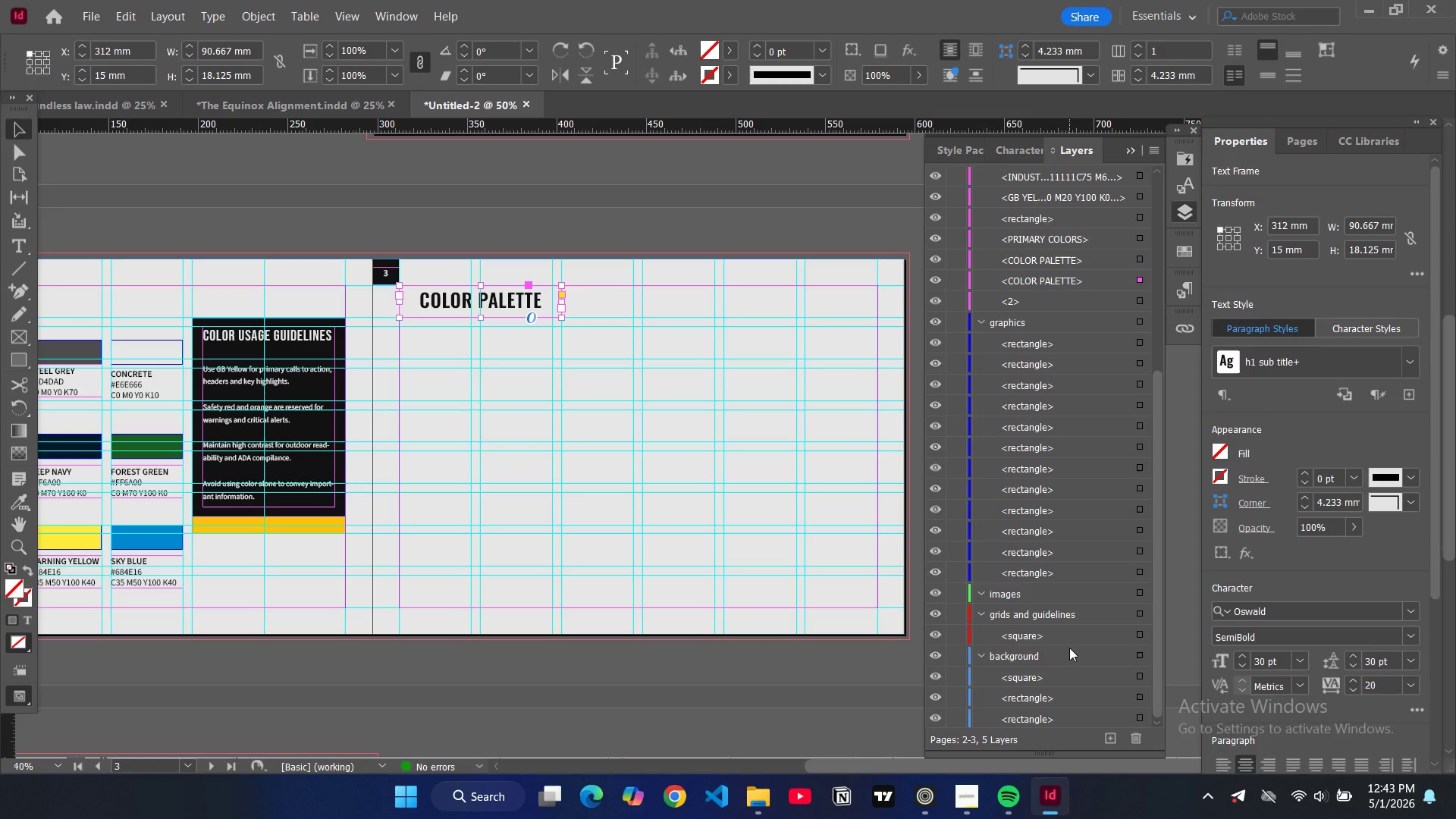 
scroll: coordinate [1070, 294], scroll_direction: up, amount: 20.0
 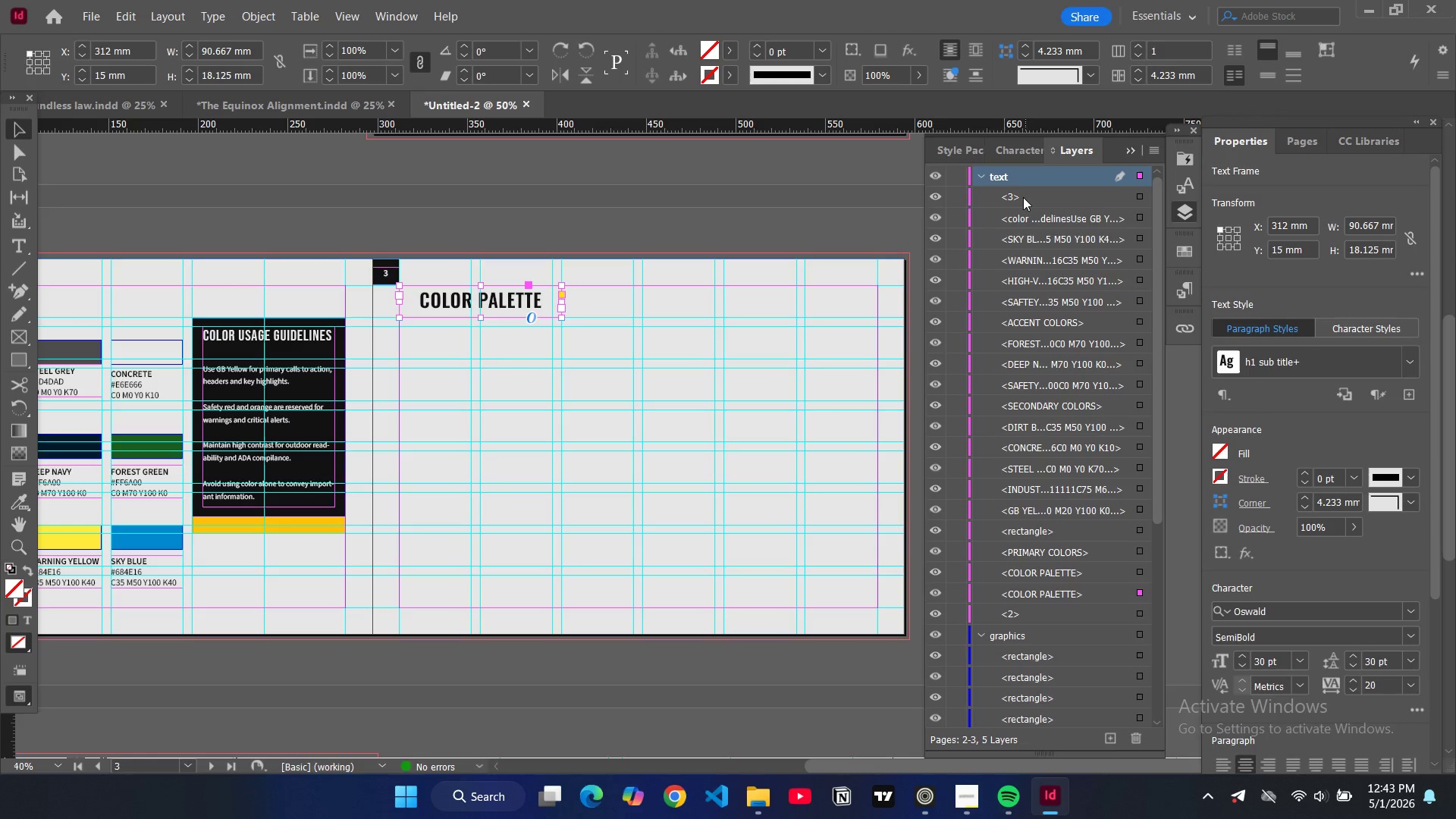 
left_click_drag(start_coordinate=[1021, 199], to_coordinate=[1034, 212])
 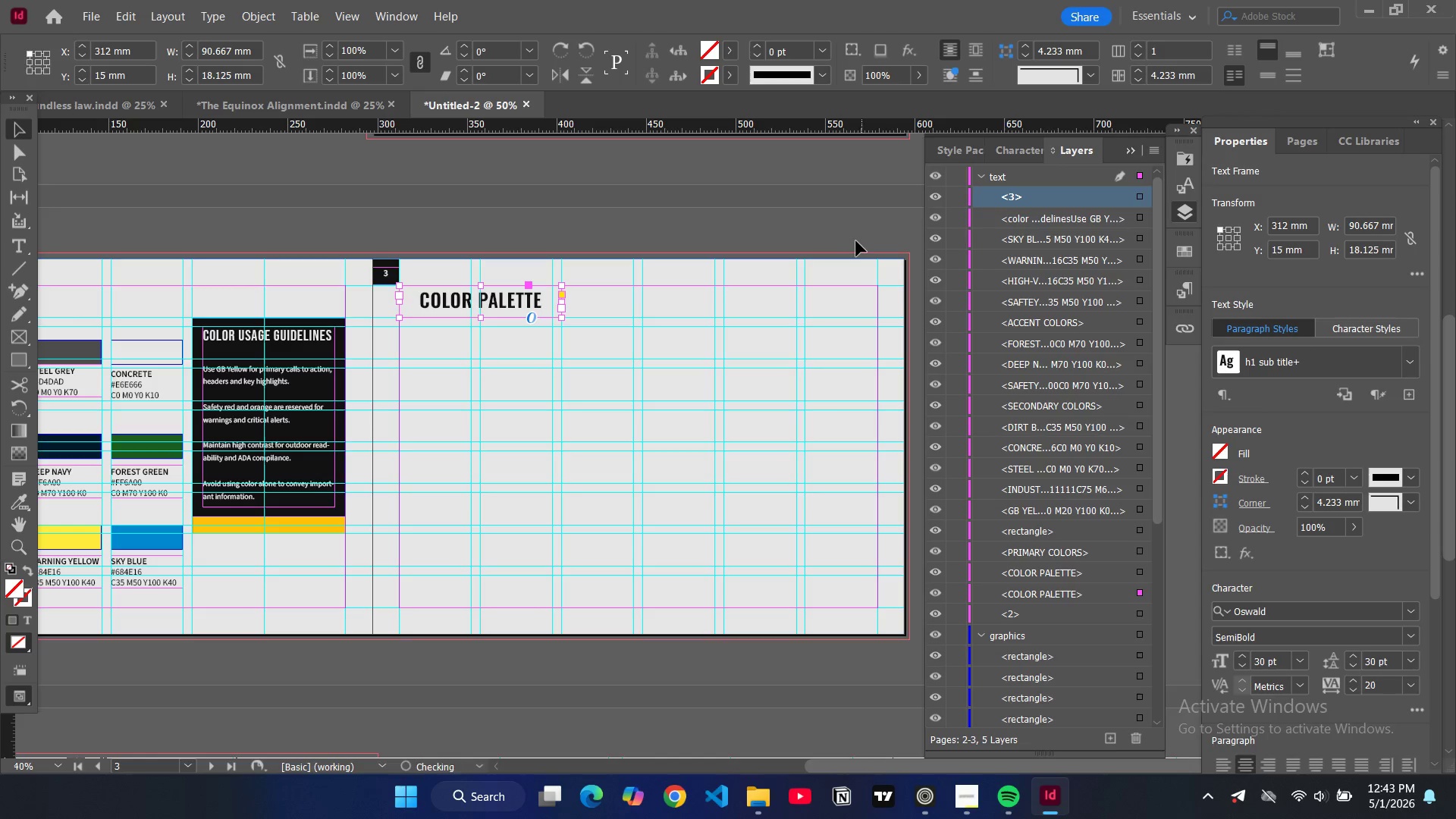 
left_click([856, 241])
 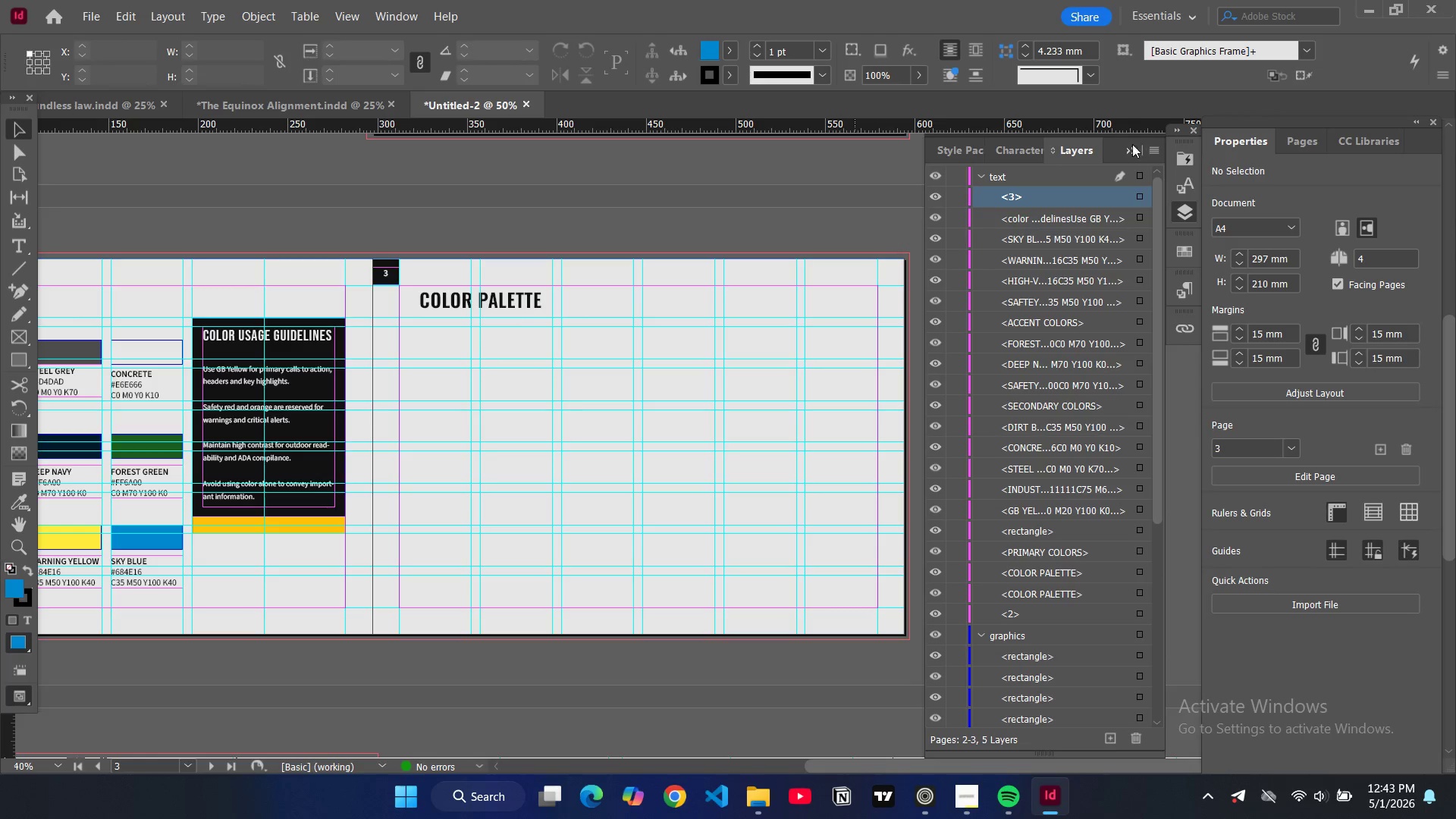 
left_click([1130, 149])
 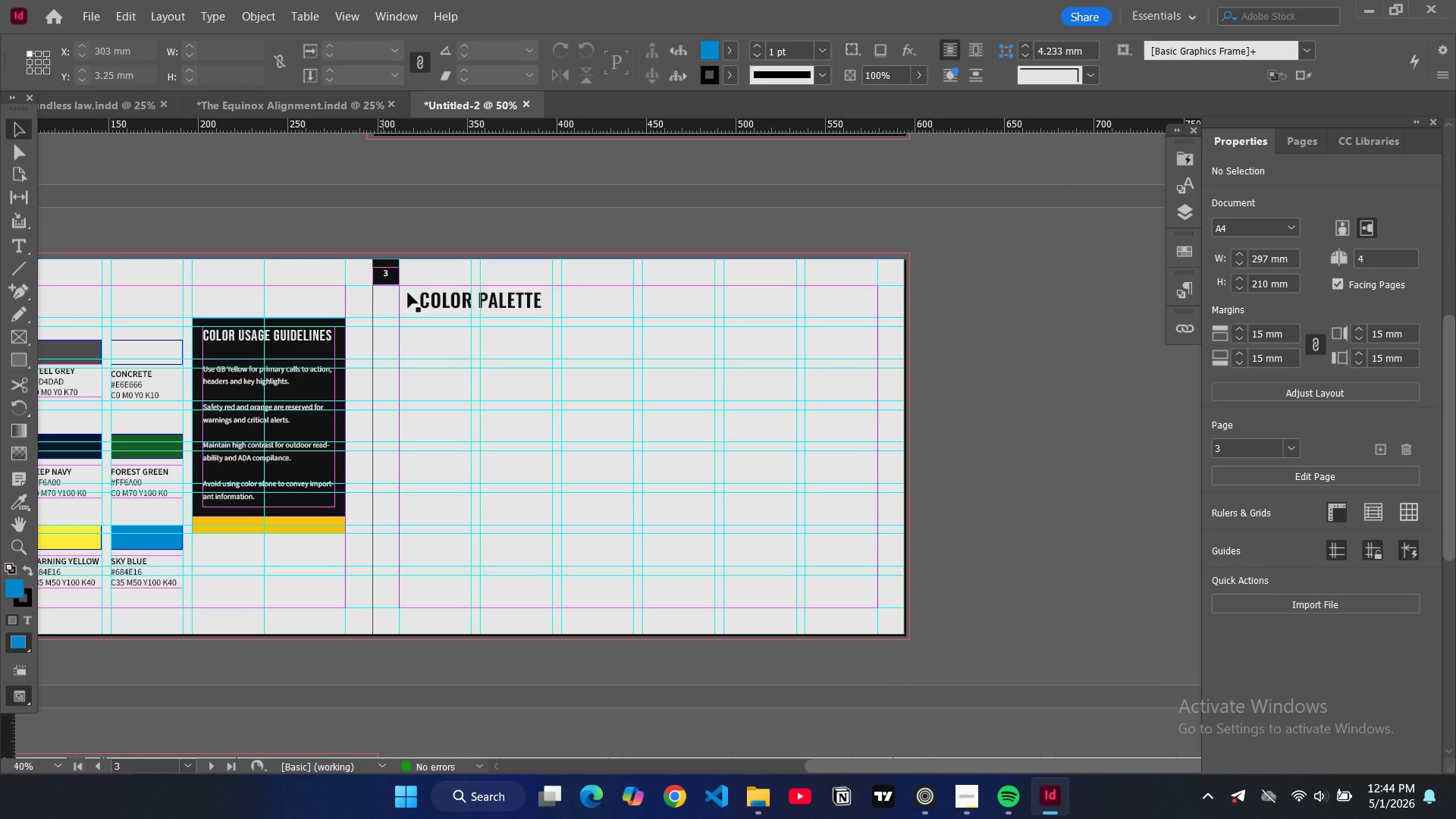 
double_click([439, 297])
 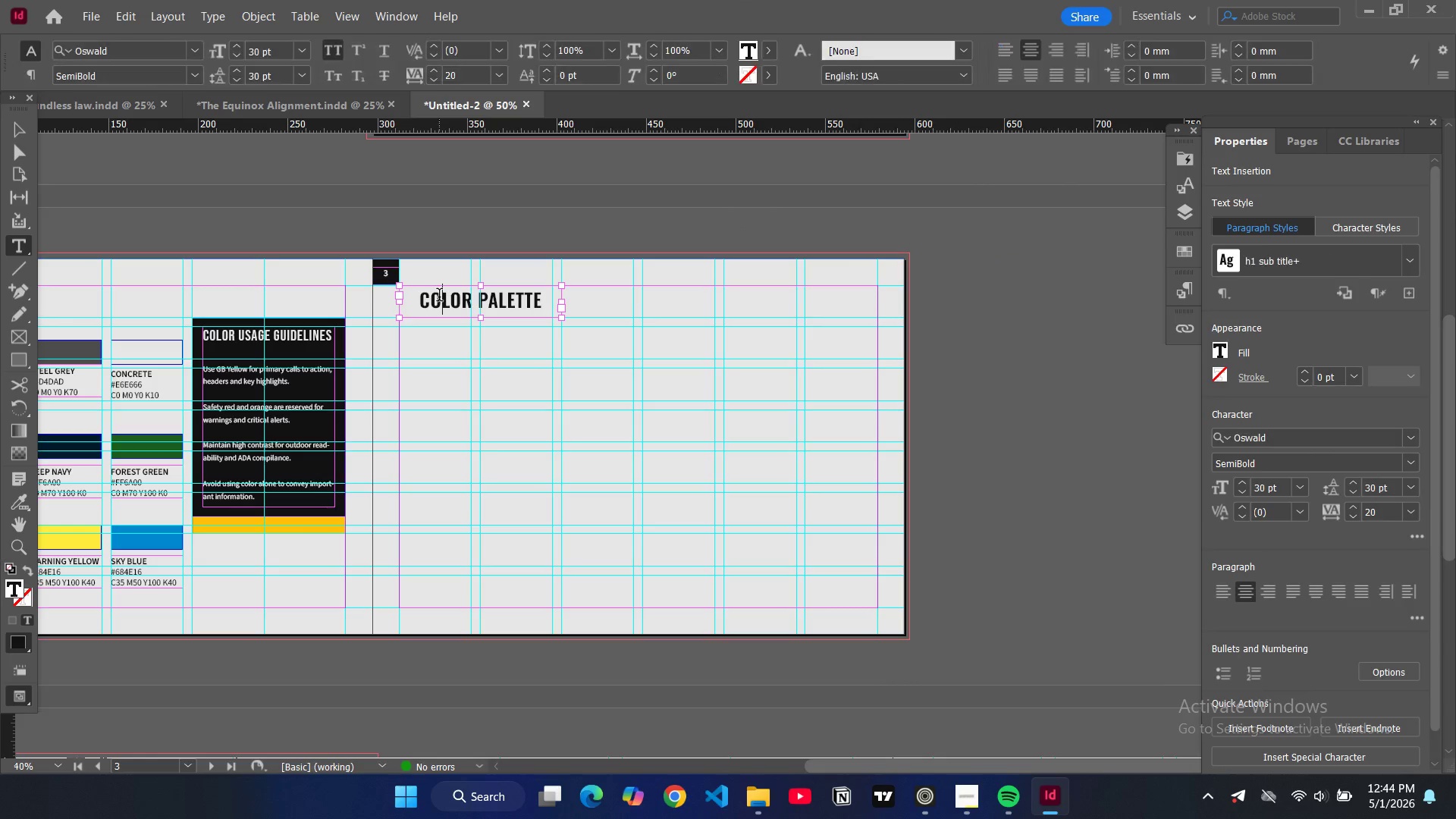 
key(Control+A)
 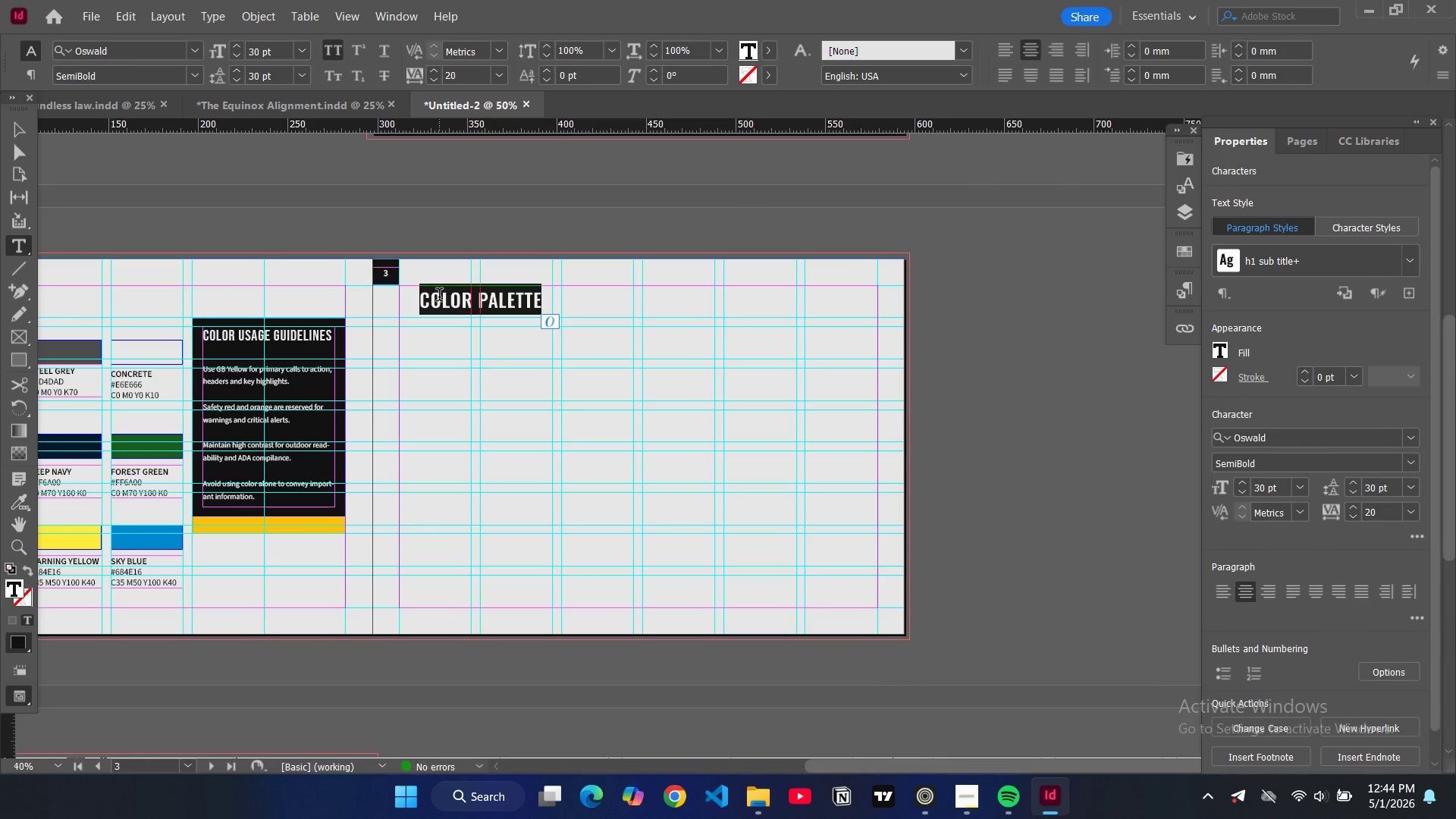 
type(typograh)
key(Backspace)
type(phy hierarchu)
 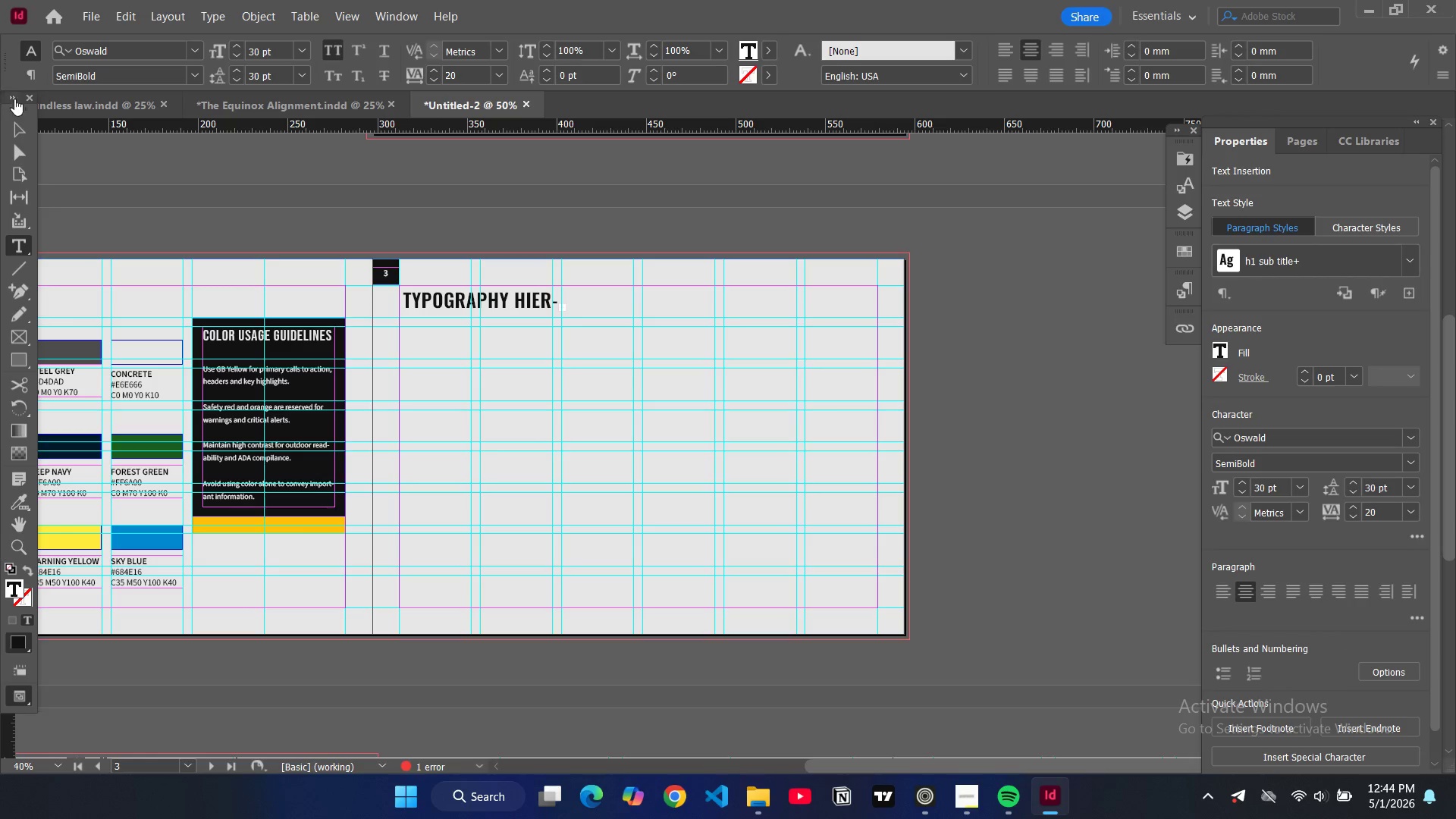 
left_click([27, 130])
 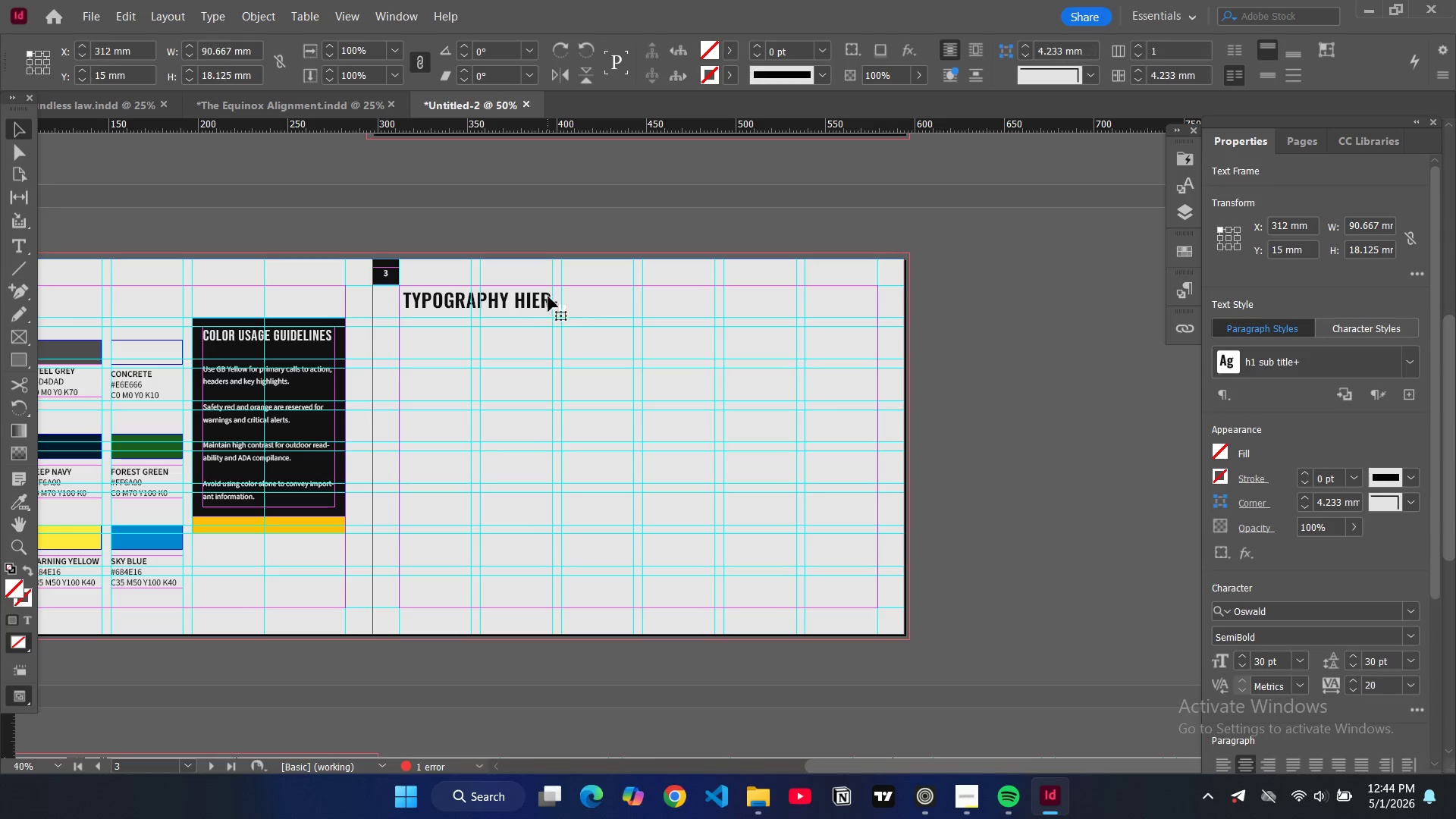 
left_click([542, 302])
 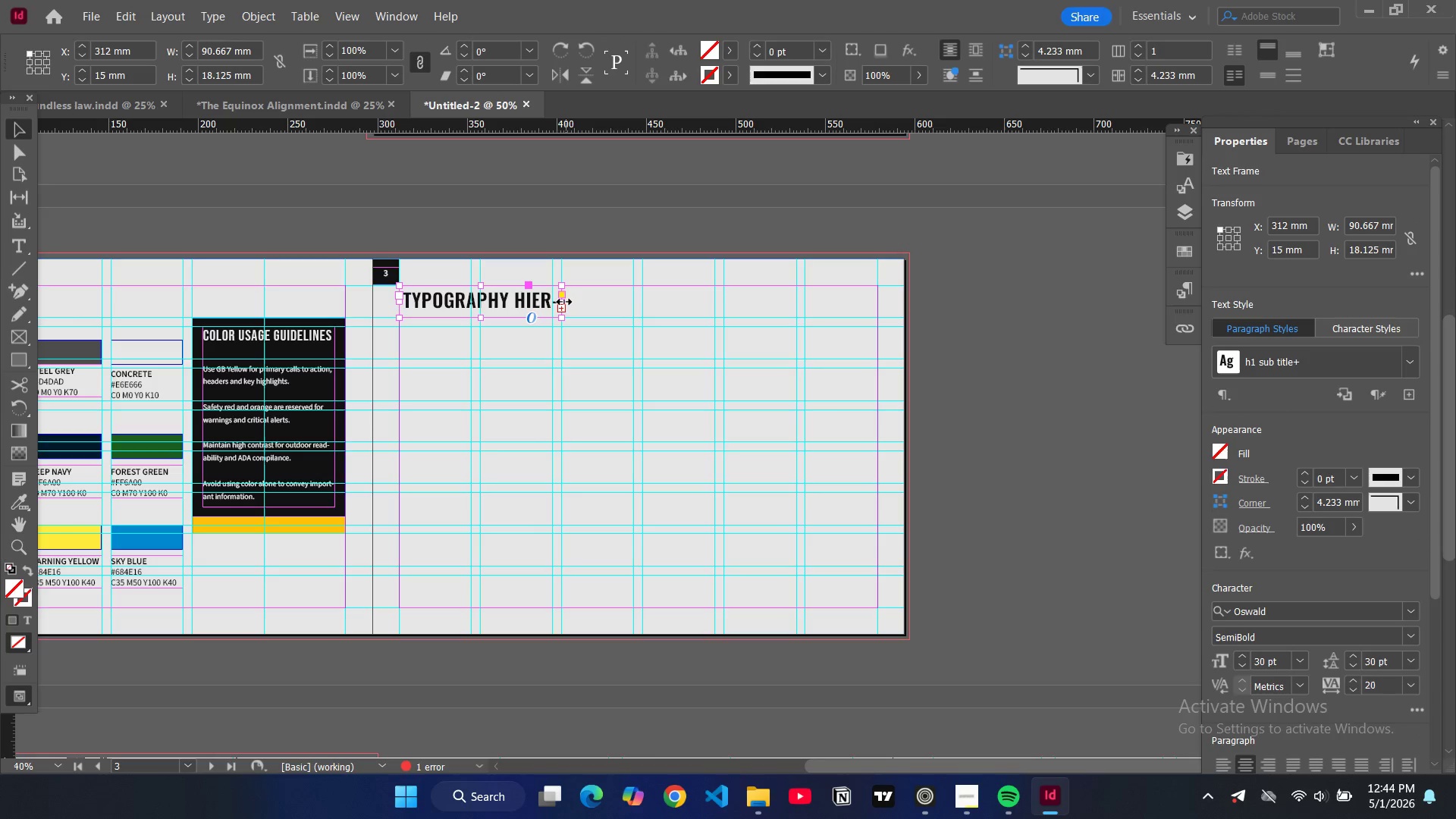 
left_click_drag(start_coordinate=[564, 302], to_coordinate=[719, 301])
 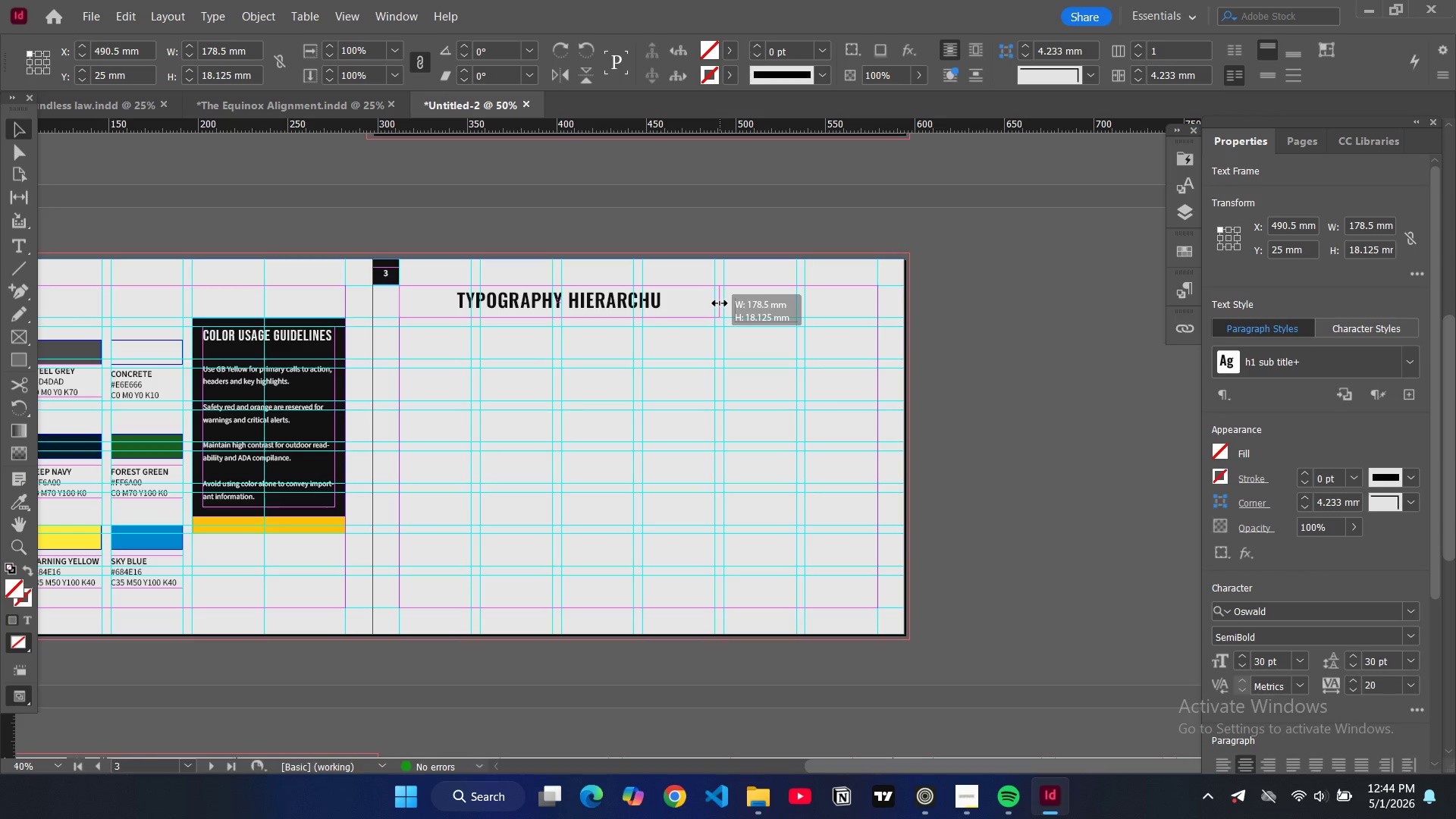 
double_click([671, 300])
 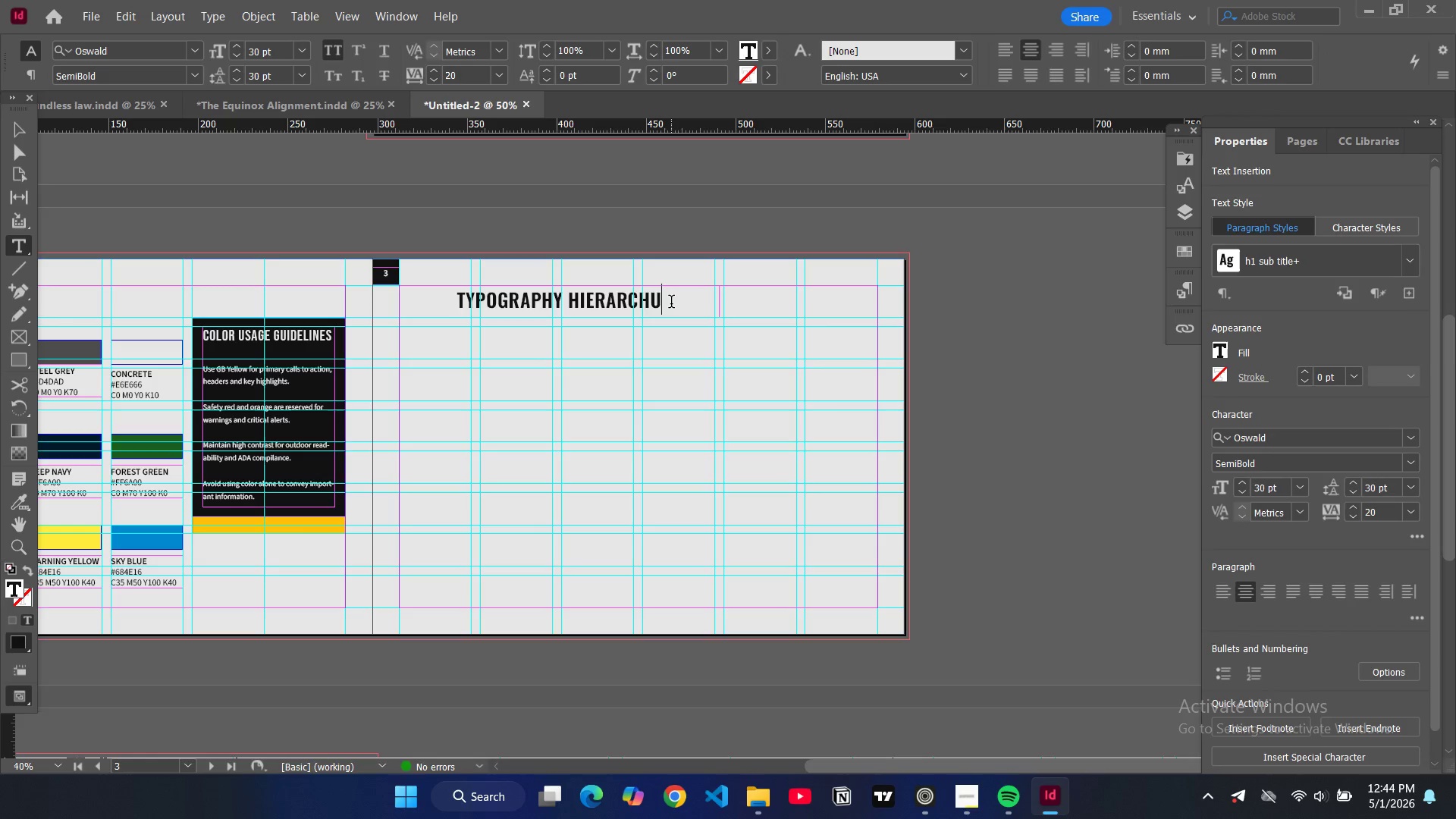 
key(Backspace)
 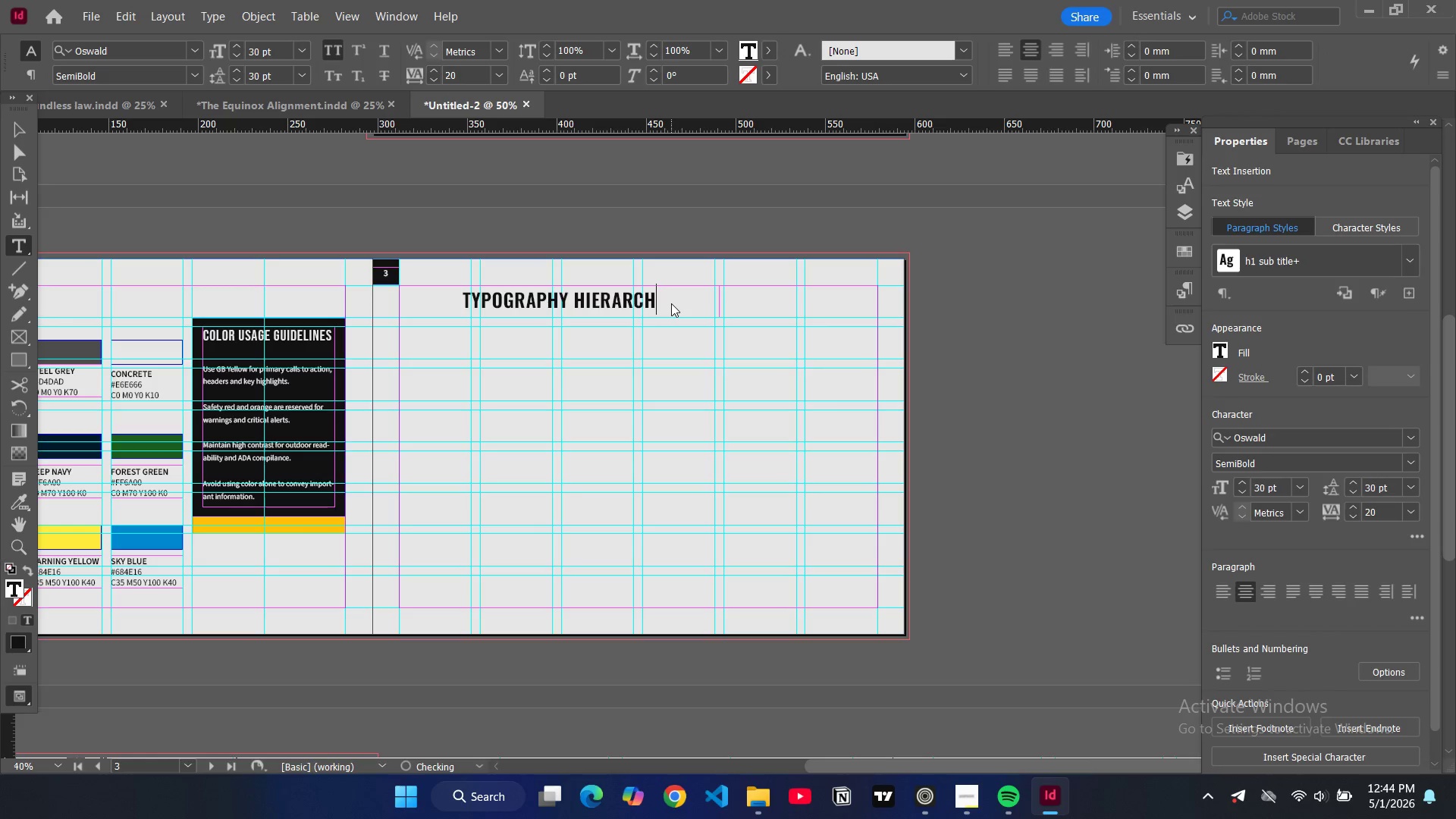 
key(Shift+ShiftRight)
 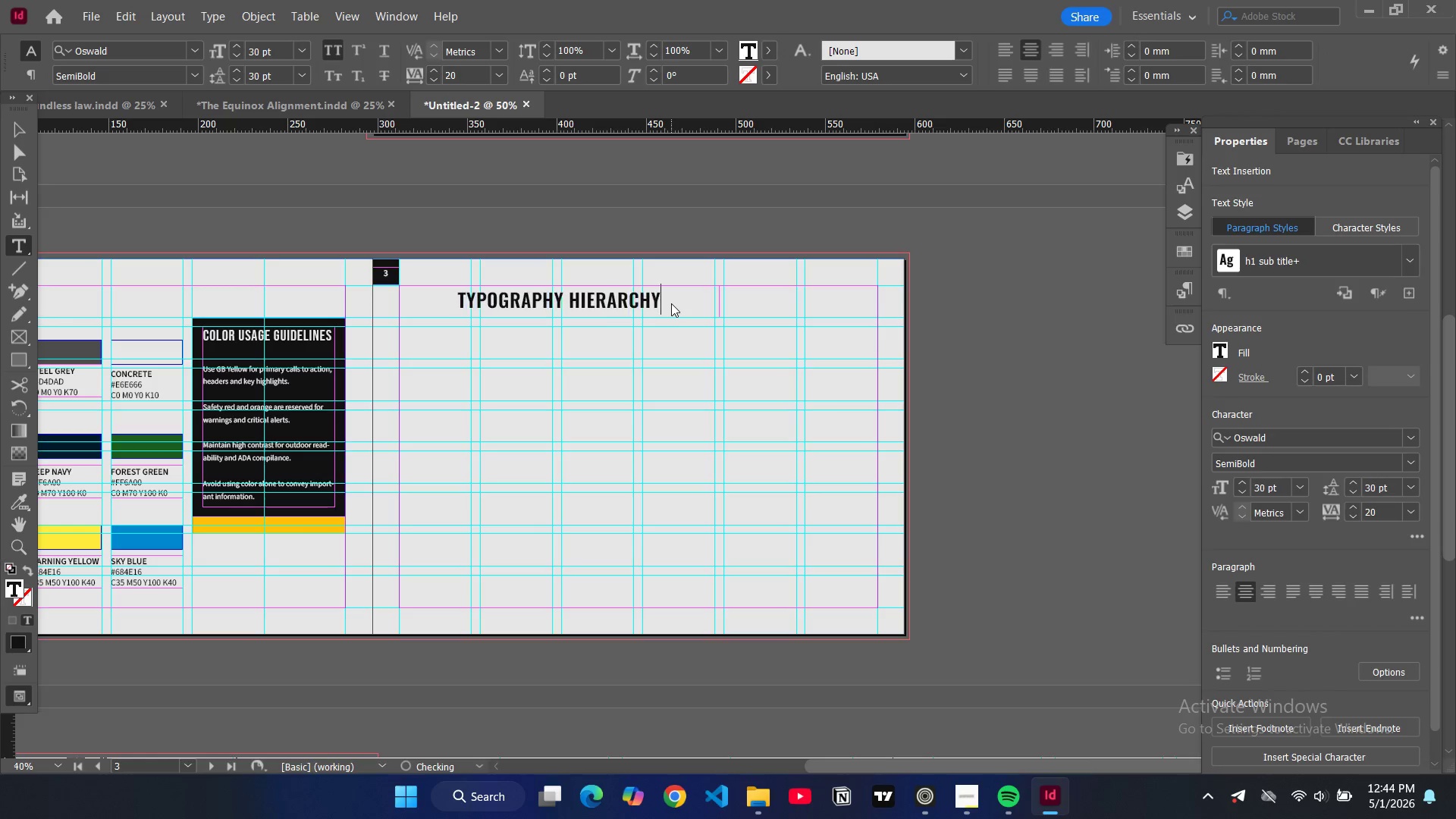 
key(Shift+Y)
 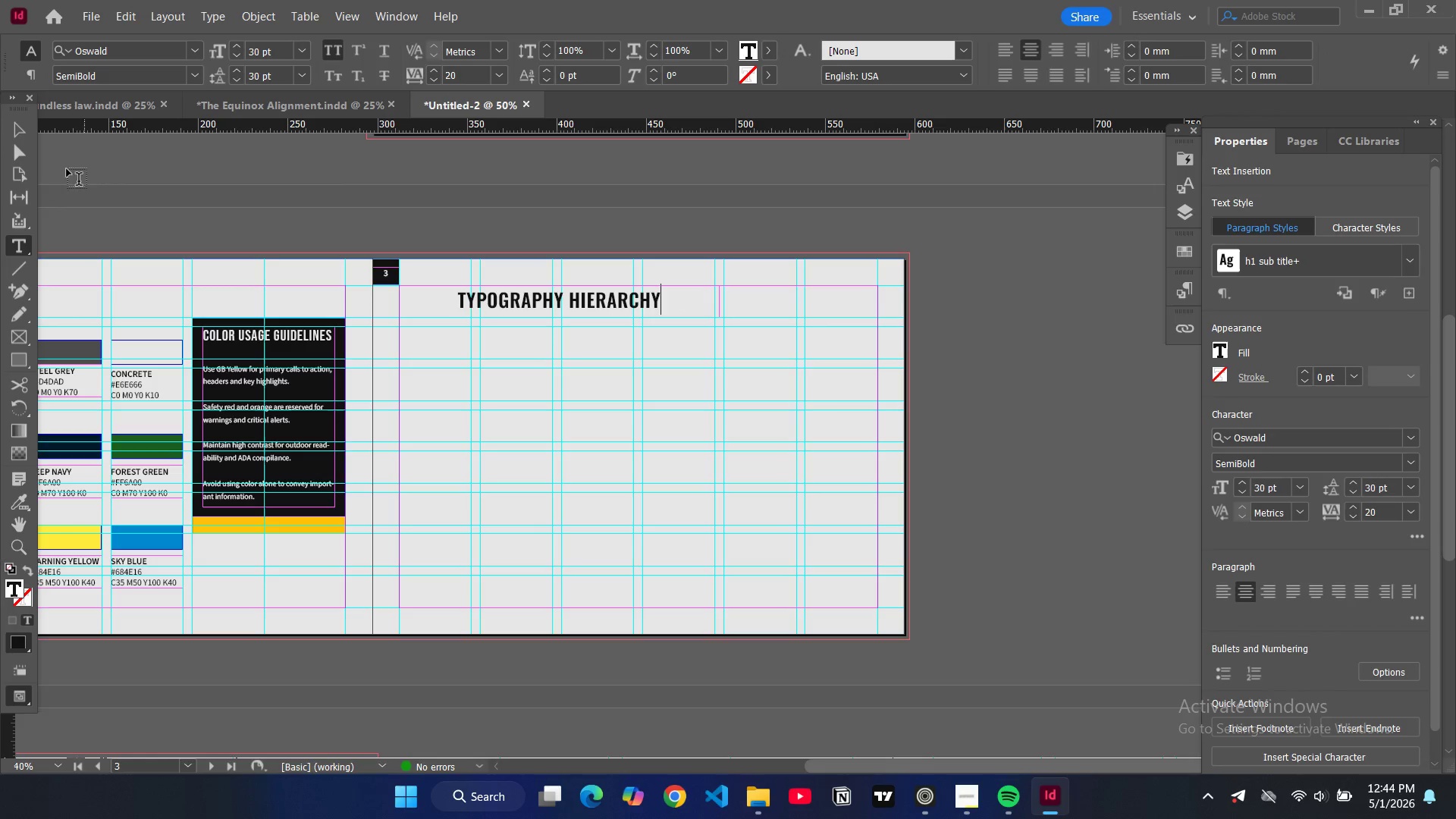 
left_click([11, 130])
 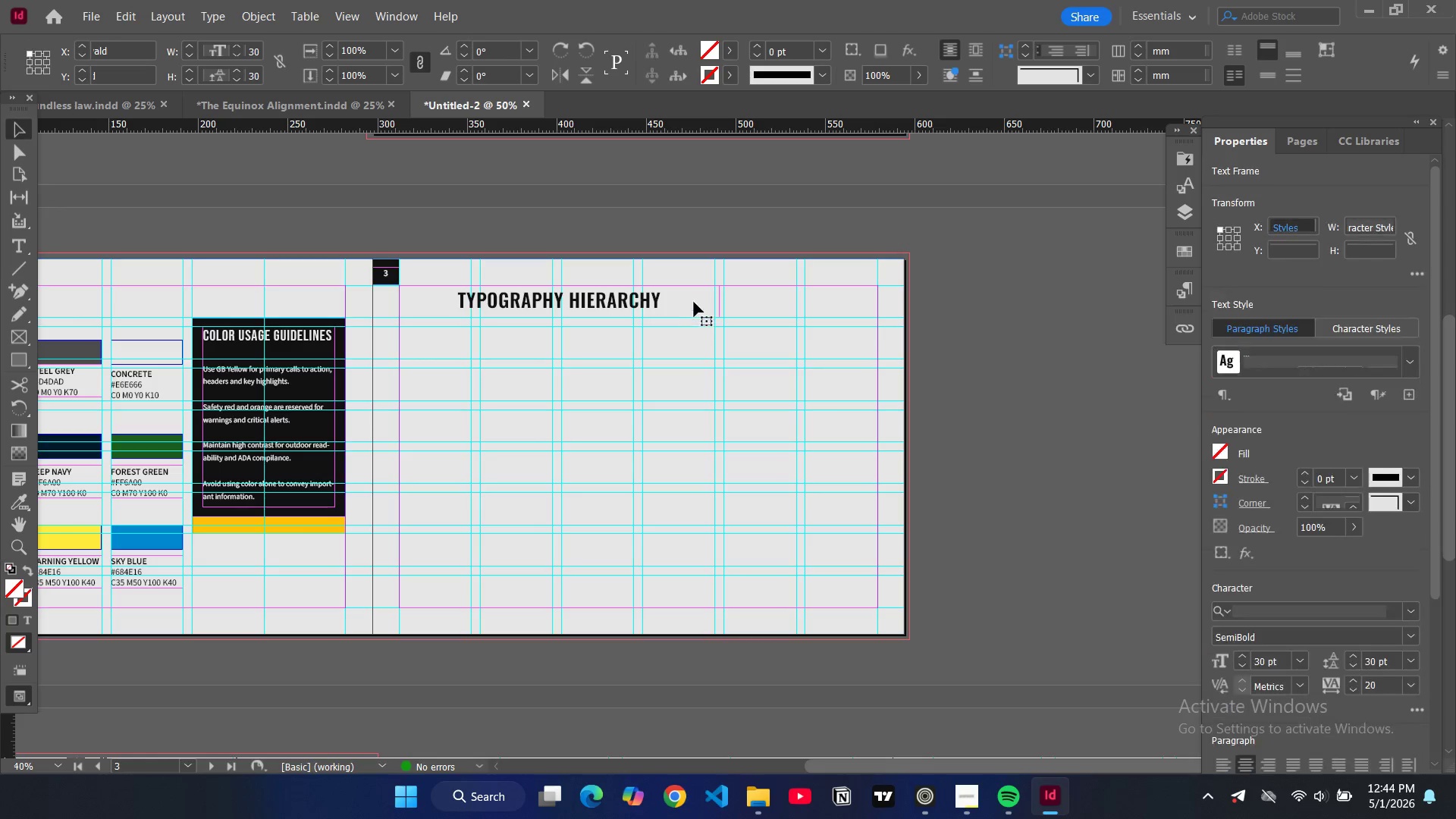 
left_click([694, 300])
 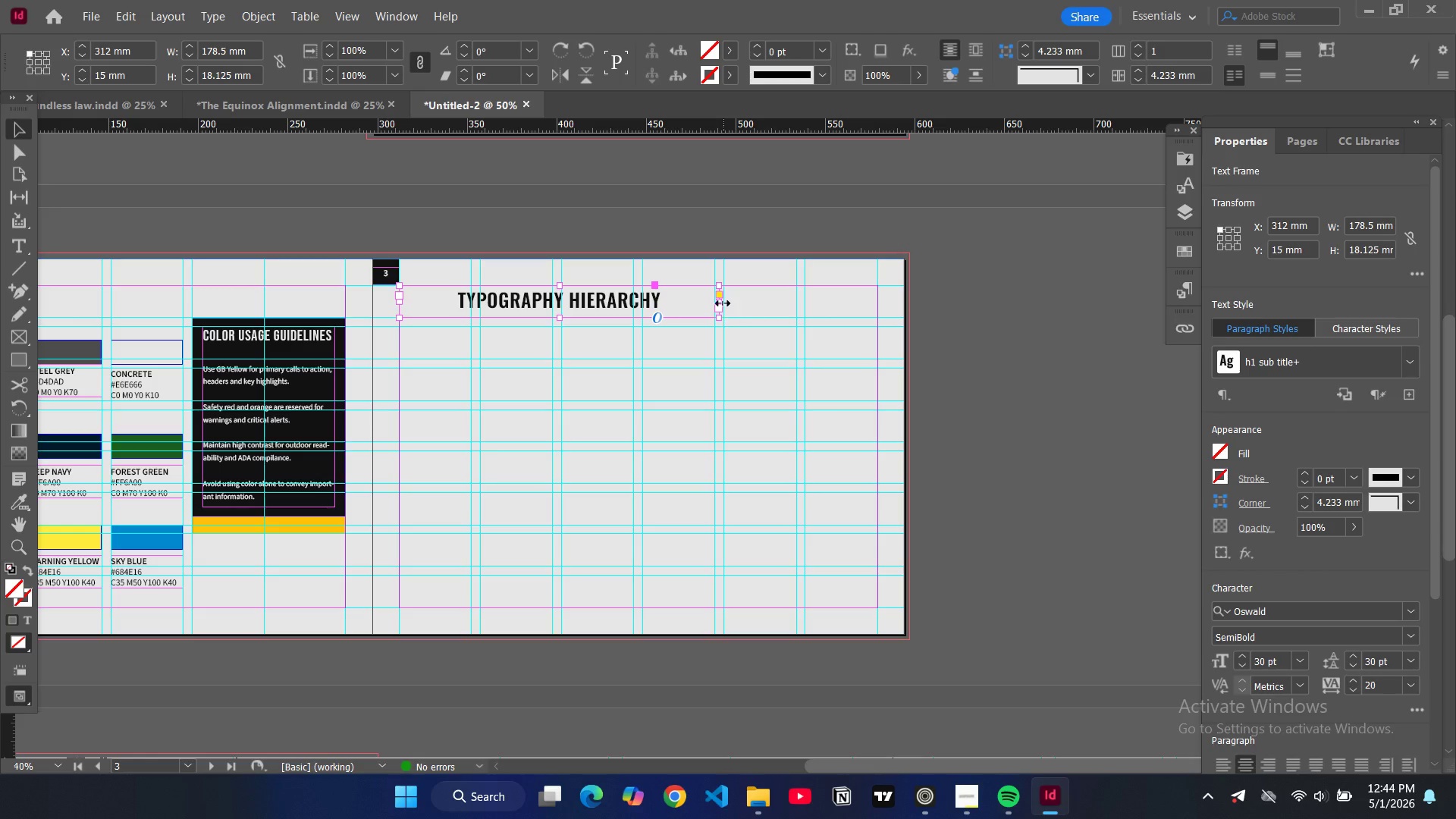 
left_click_drag(start_coordinate=[722, 303], to_coordinate=[666, 300])
 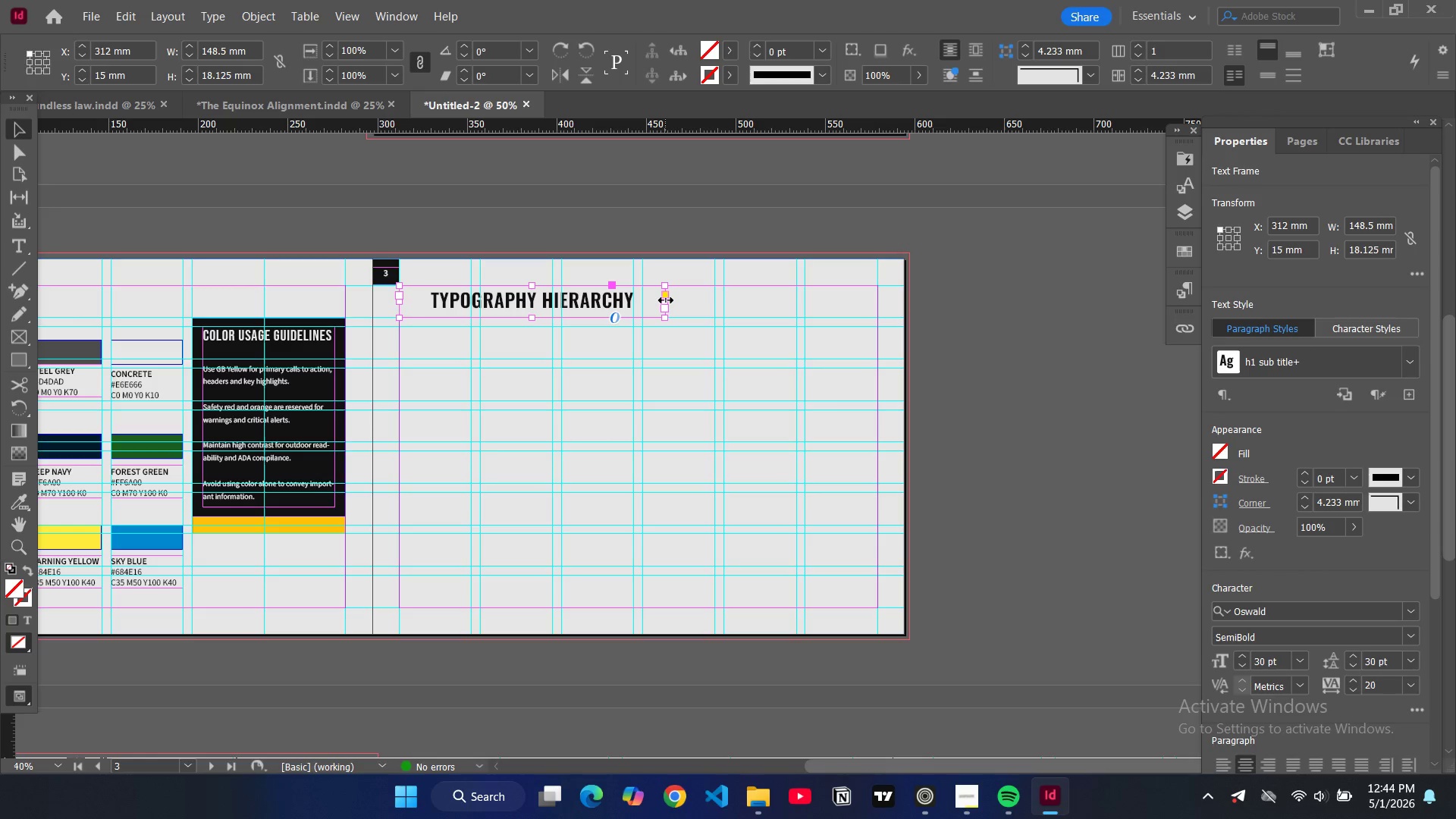 
left_click_drag(start_coordinate=[666, 300], to_coordinate=[632, 306])
 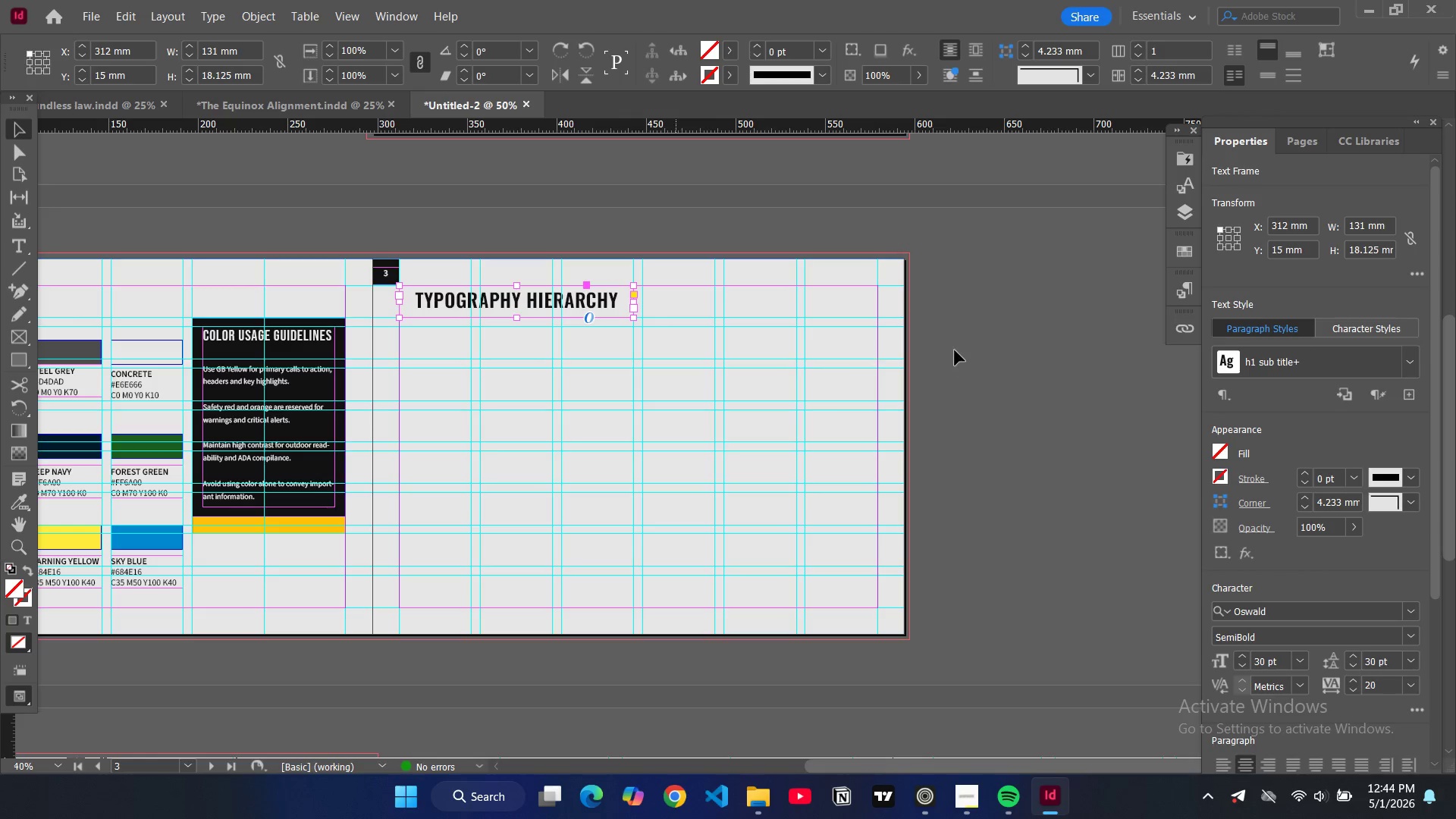 
left_click([956, 347])
 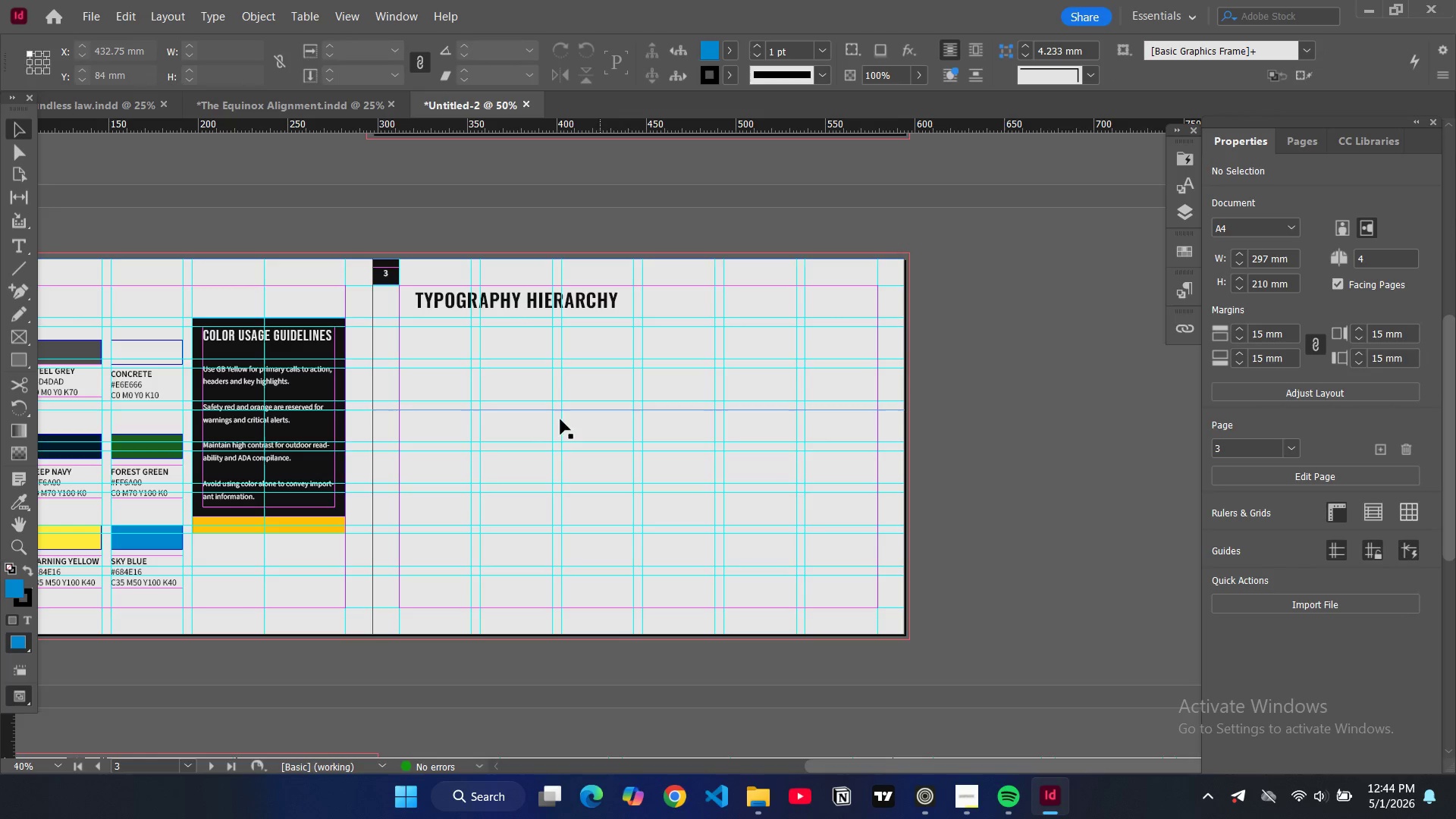 
wait(5.88)
 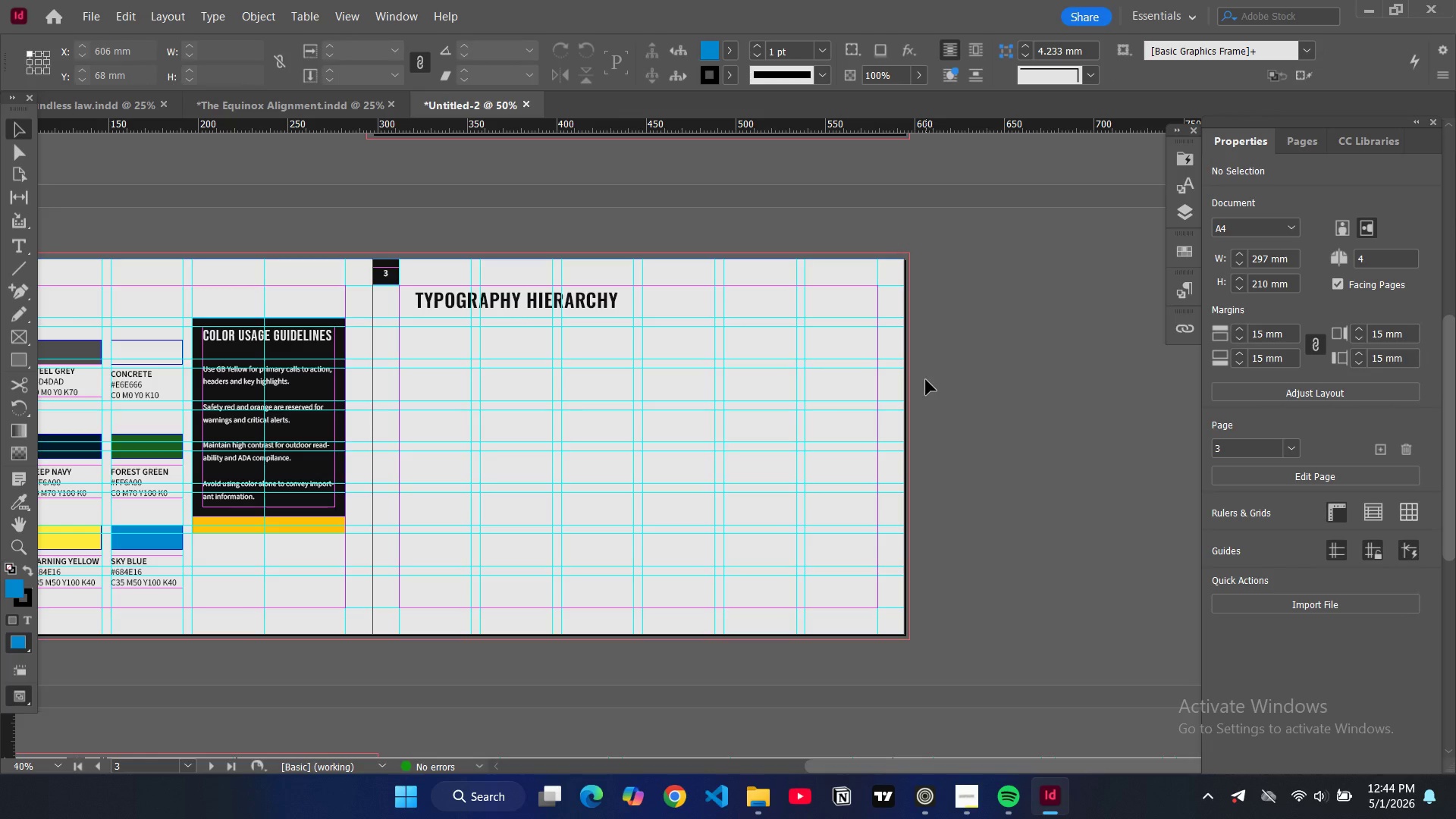 
left_click([20, 265])
 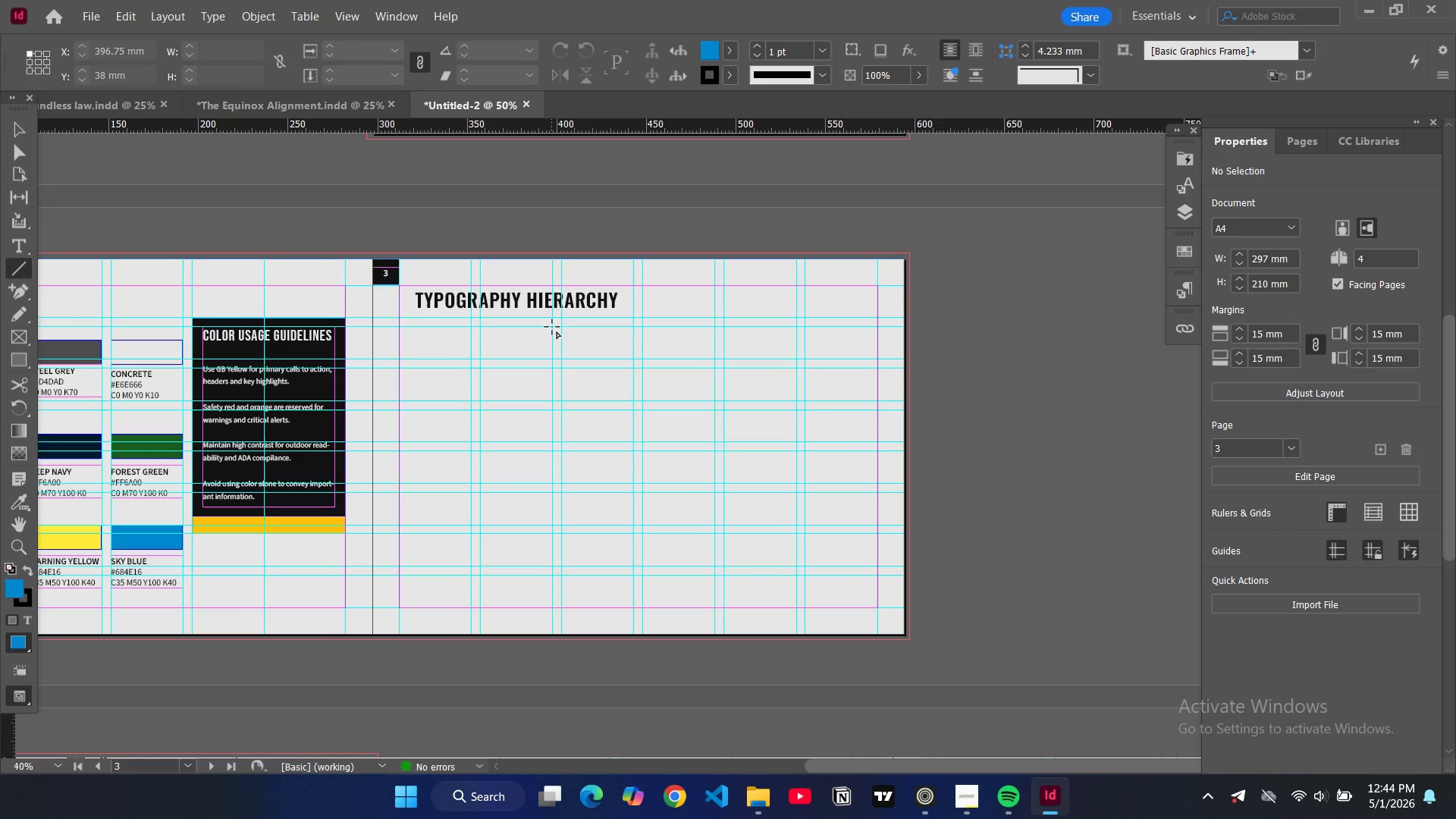 
left_click_drag(start_coordinate=[552, 327], to_coordinate=[556, 606])
 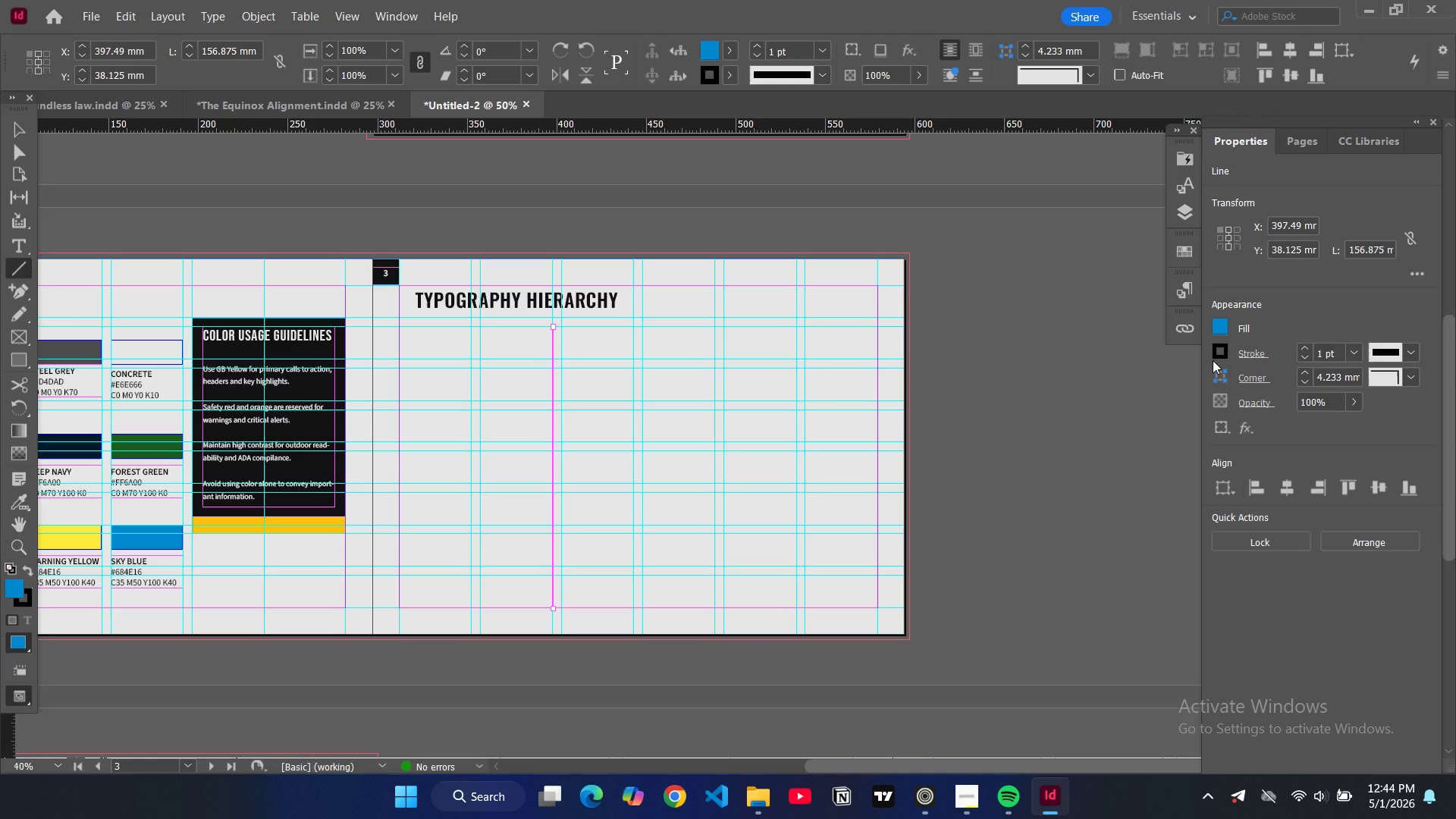 
wait(10.2)
 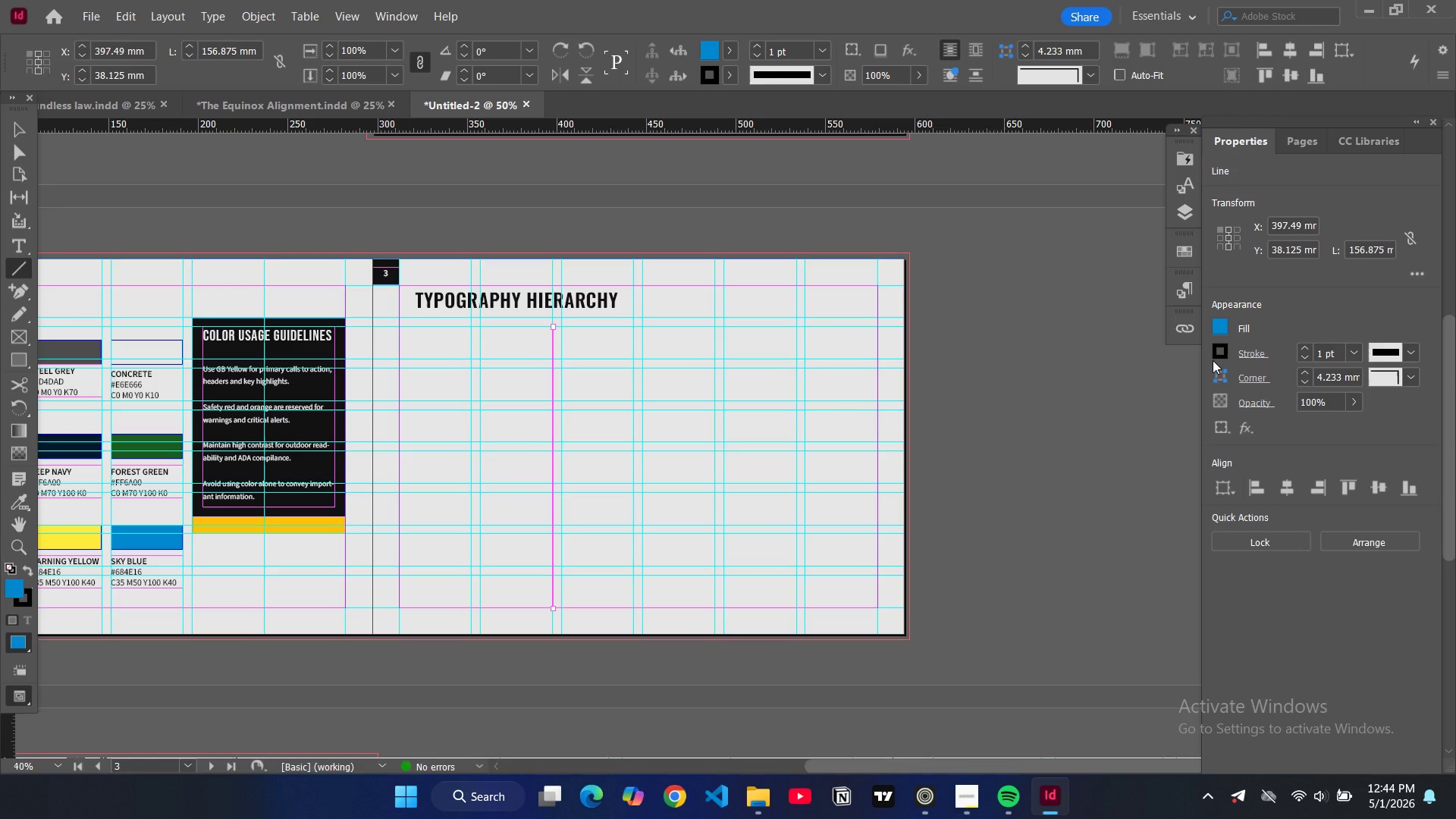 
scroll: coordinate [1037, 587], scroll_direction: down, amount: 9.0
 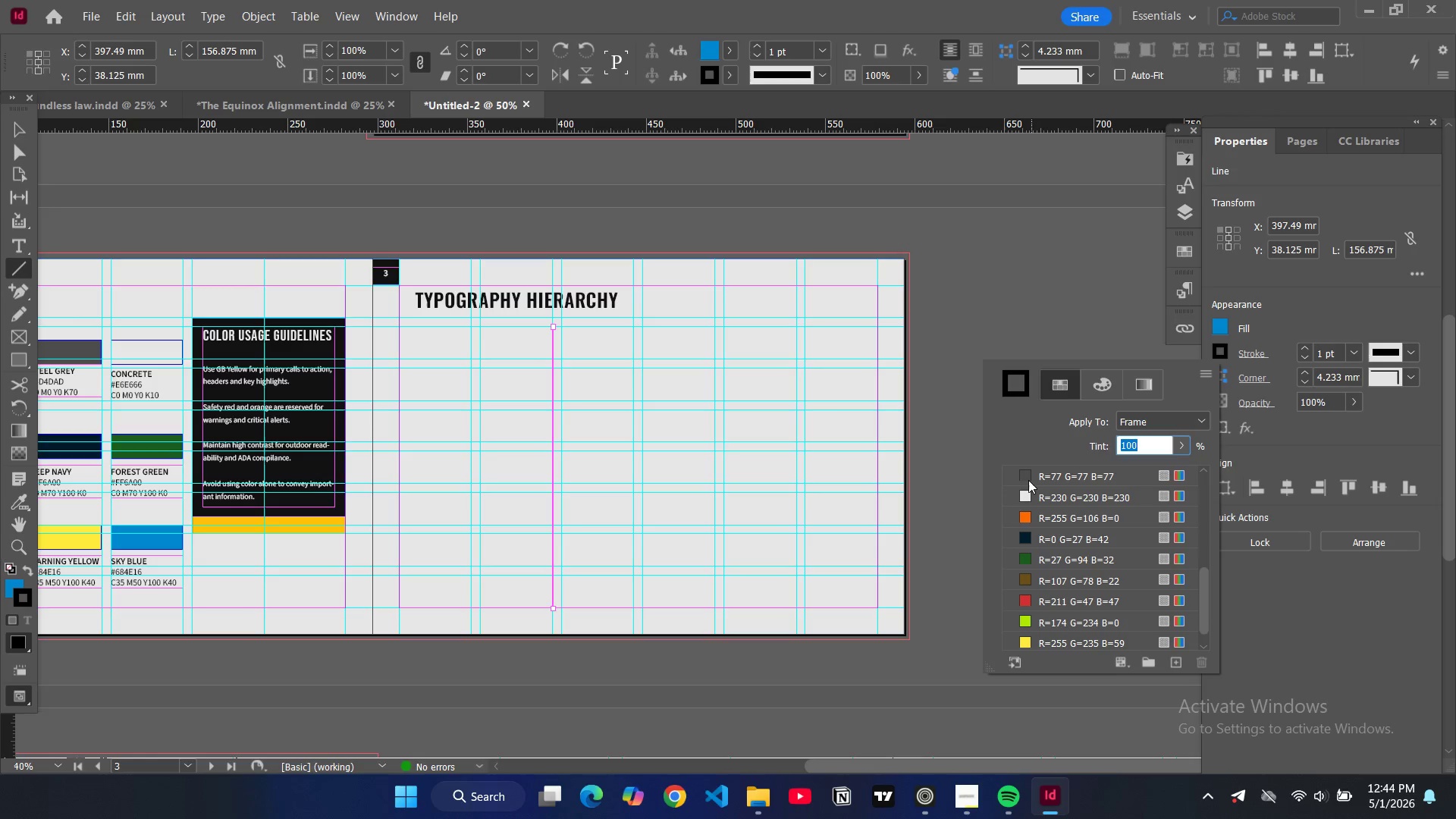 
left_click([1028, 475])
 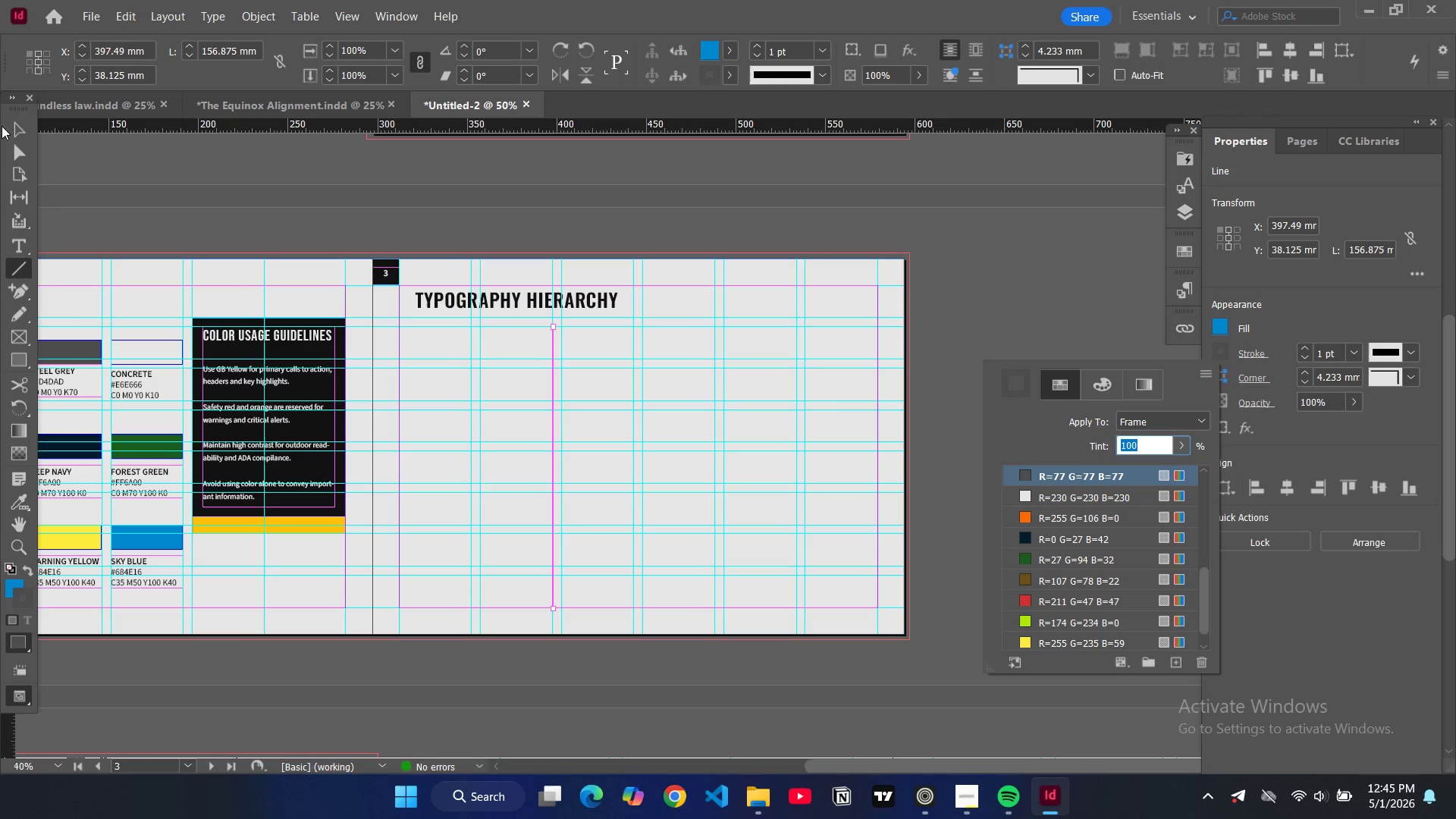 
left_click([25, 124])
 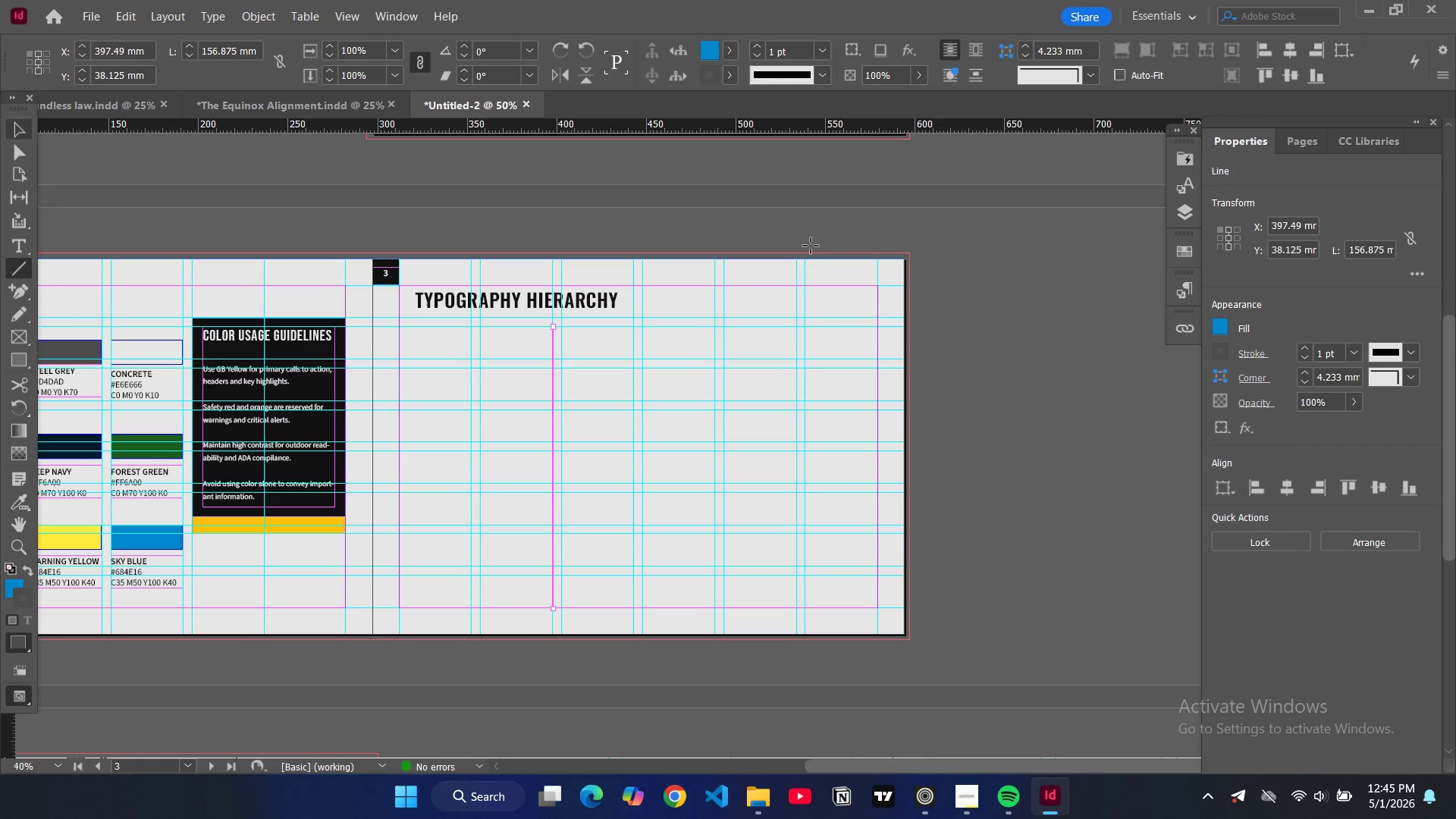 
left_click([810, 245])
 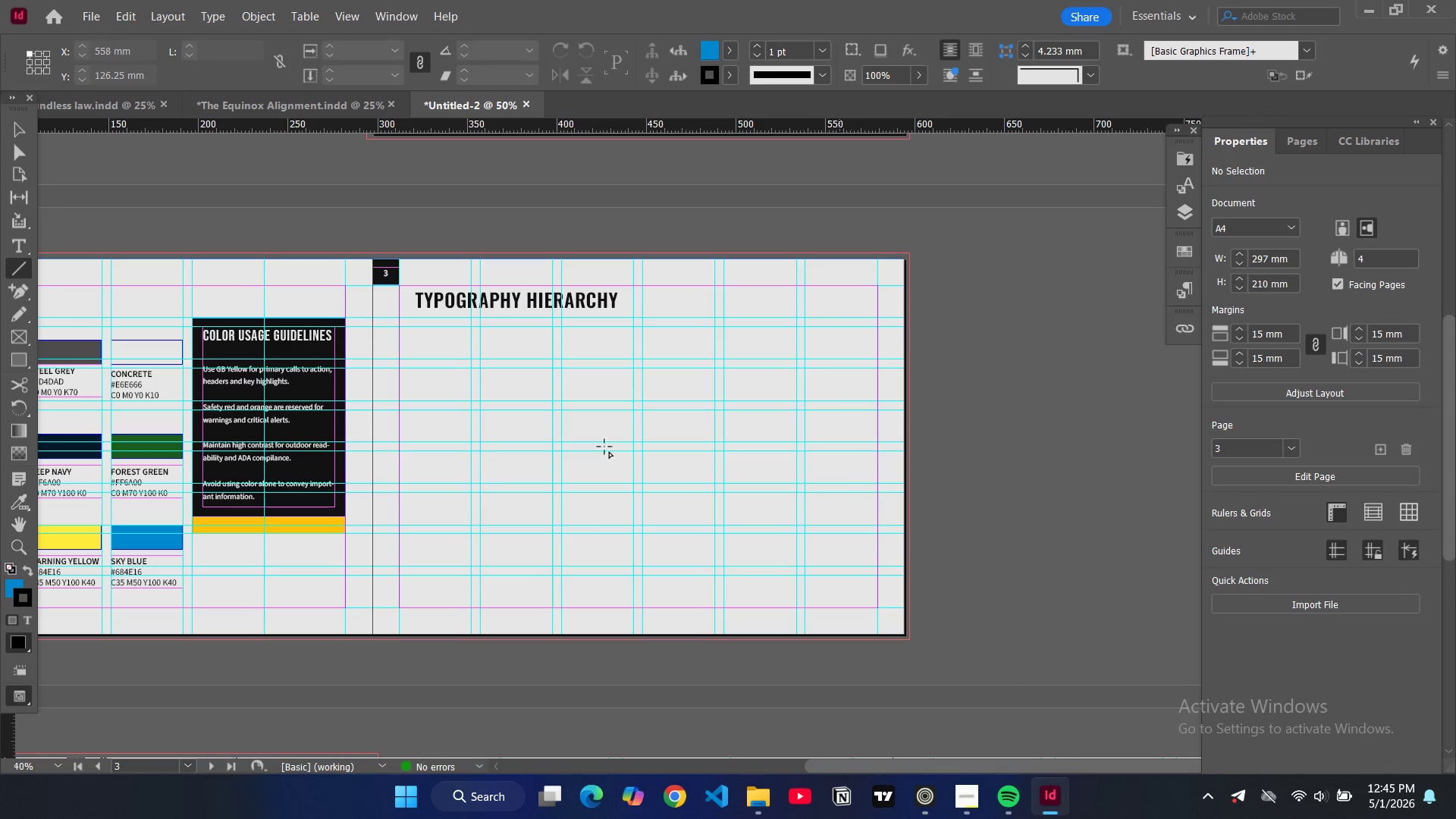 
type(ww)
 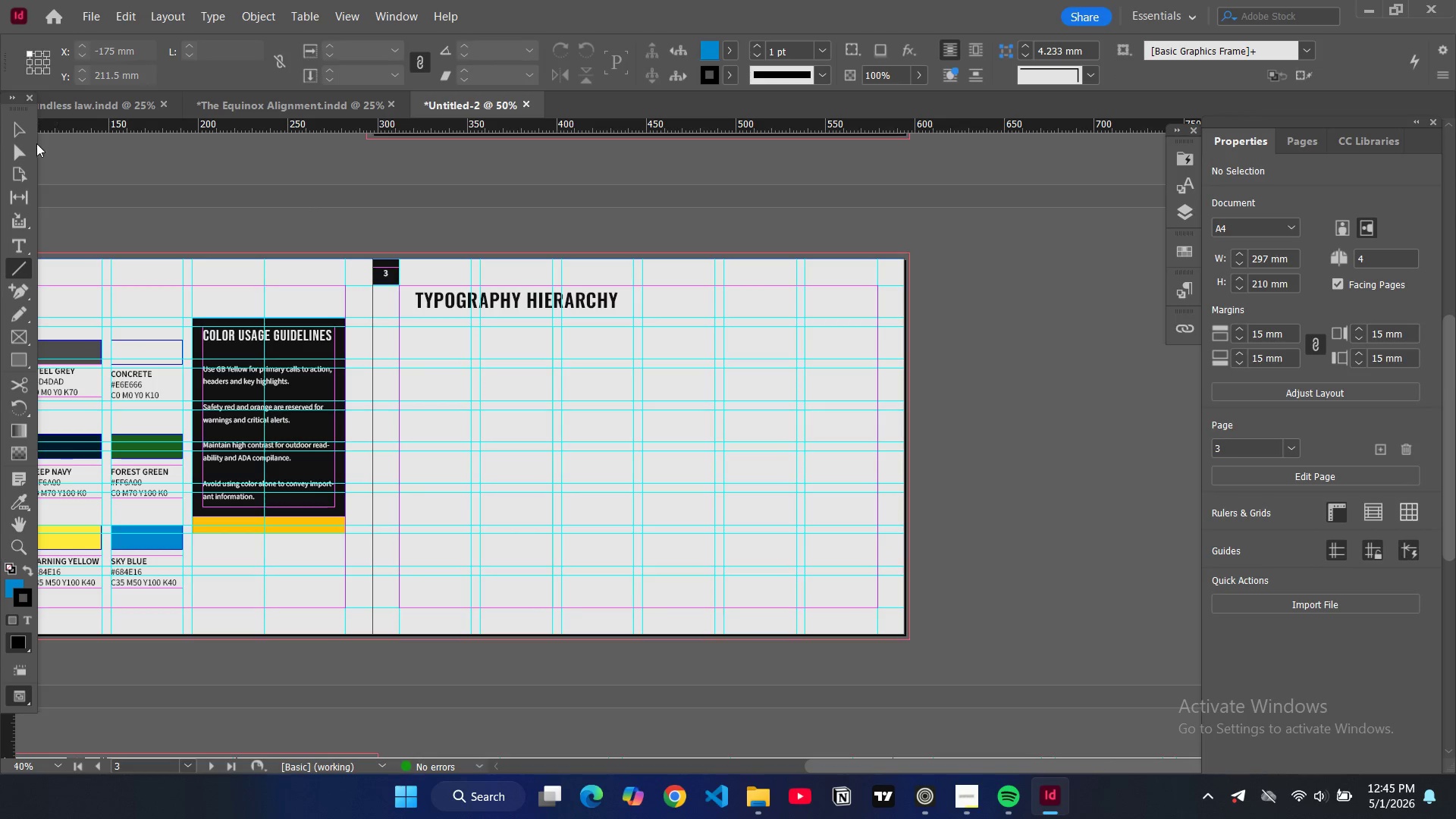 
left_click([23, 128])
 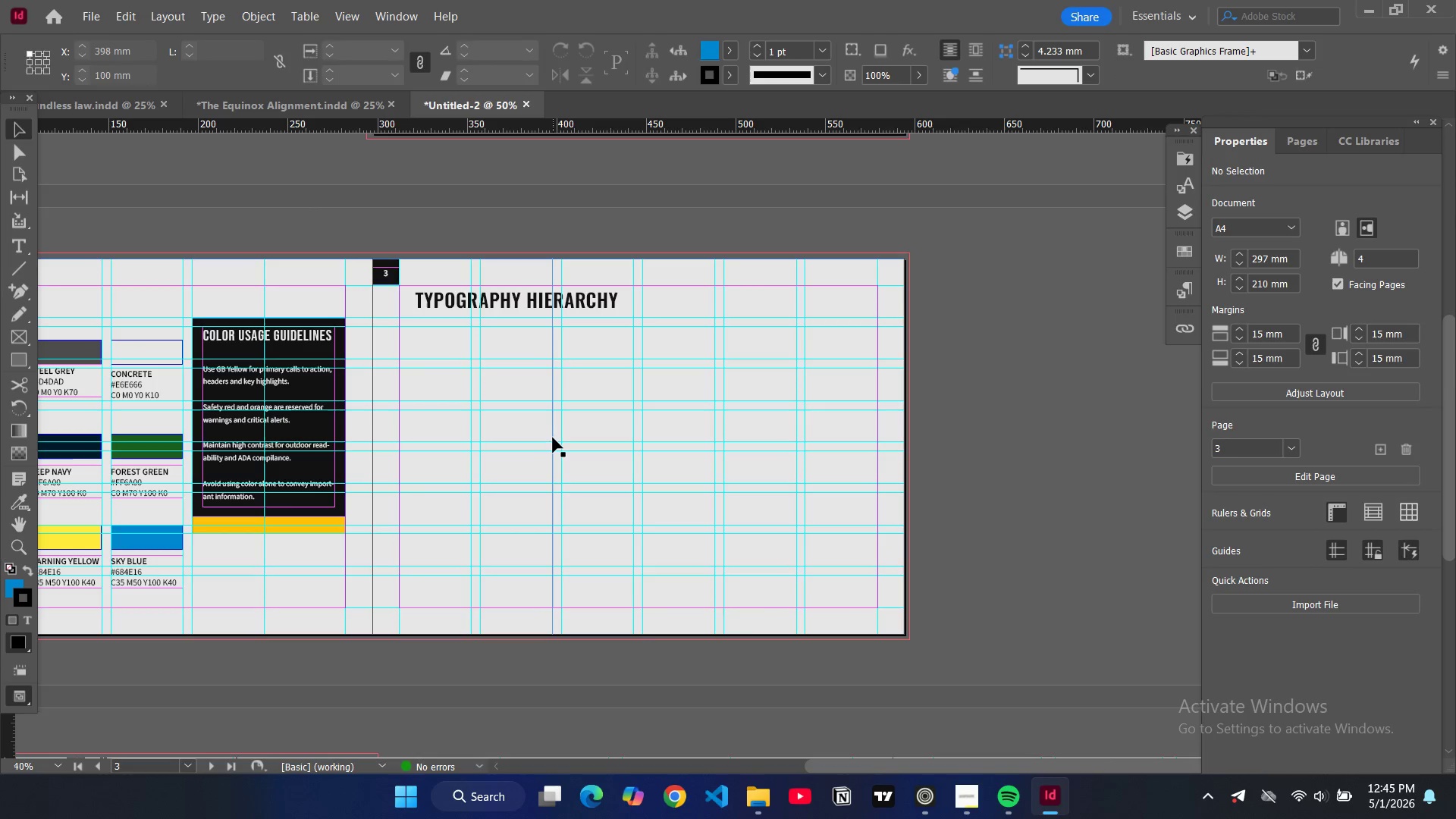 
left_click([553, 438])
 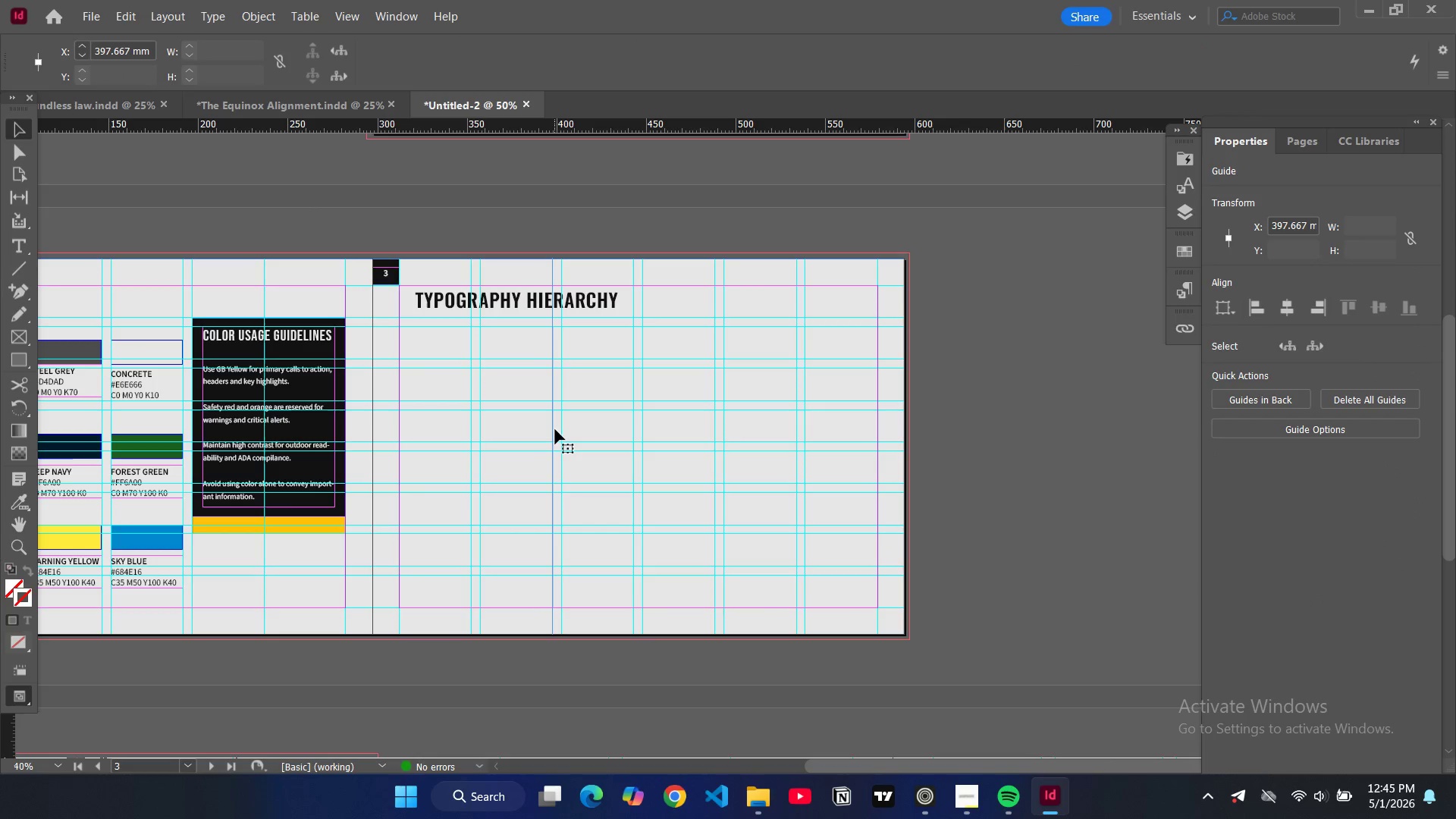 
double_click([555, 429])
 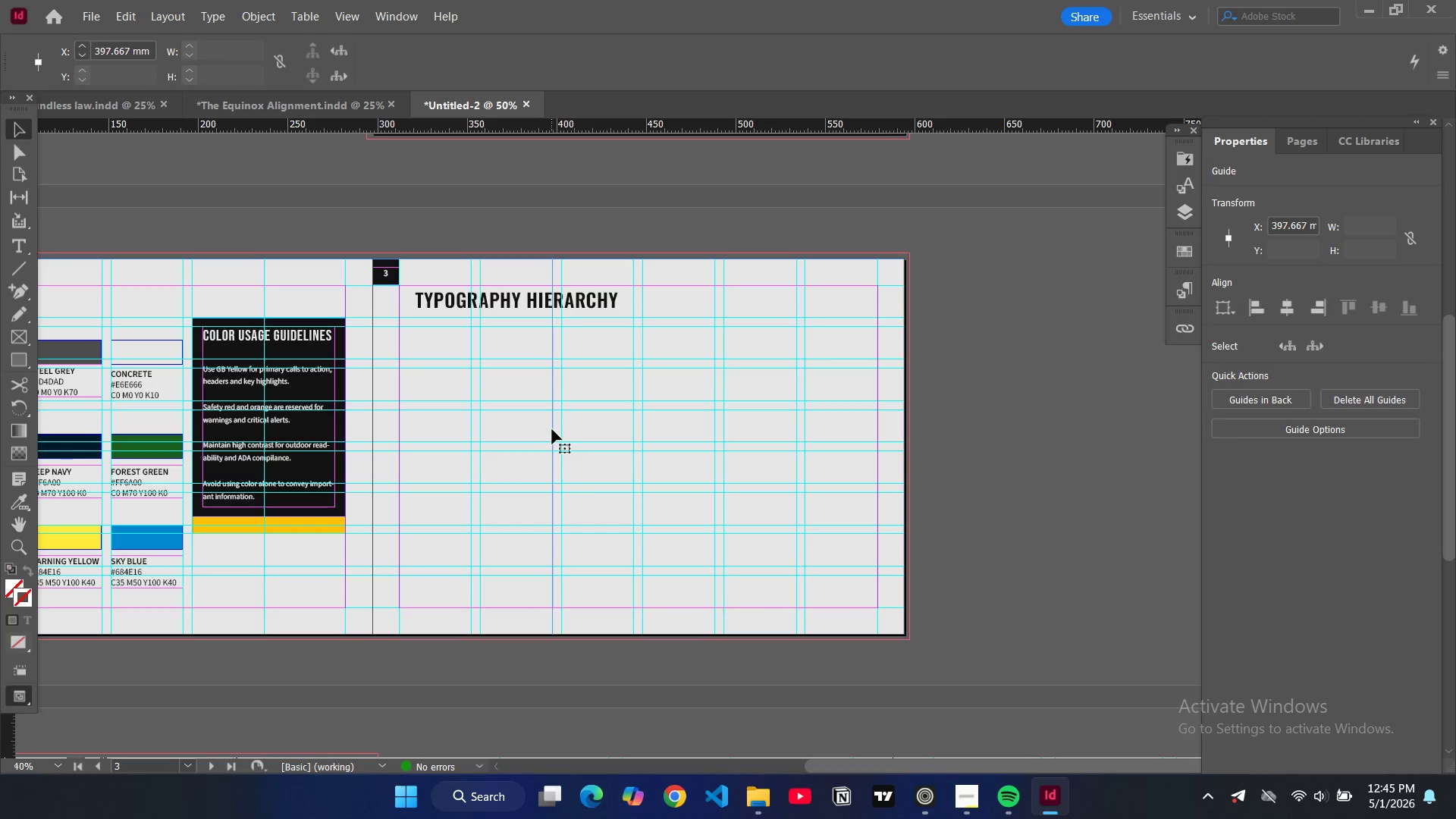 
triple_click([552, 429])
 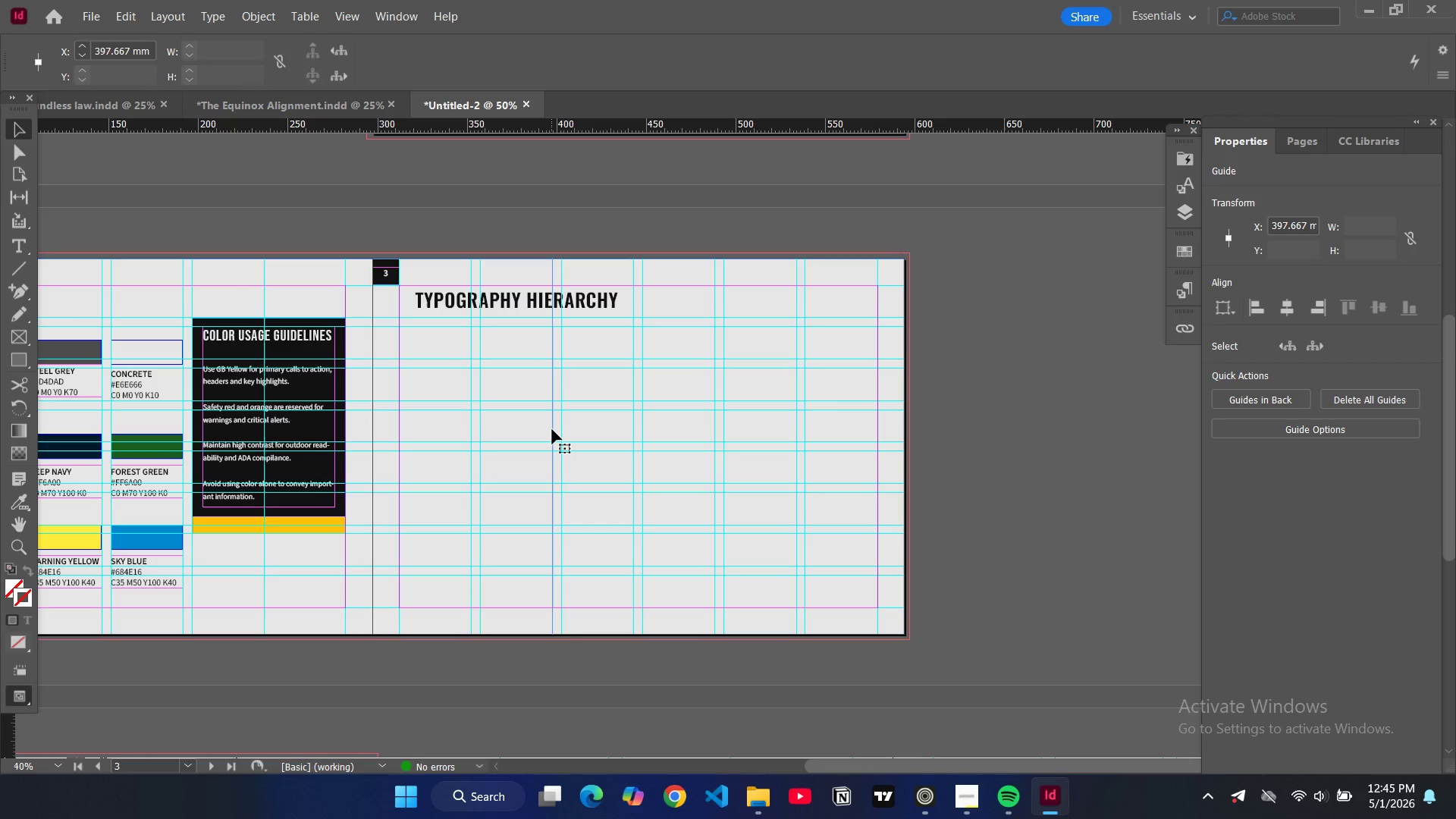 
triple_click([552, 429])
 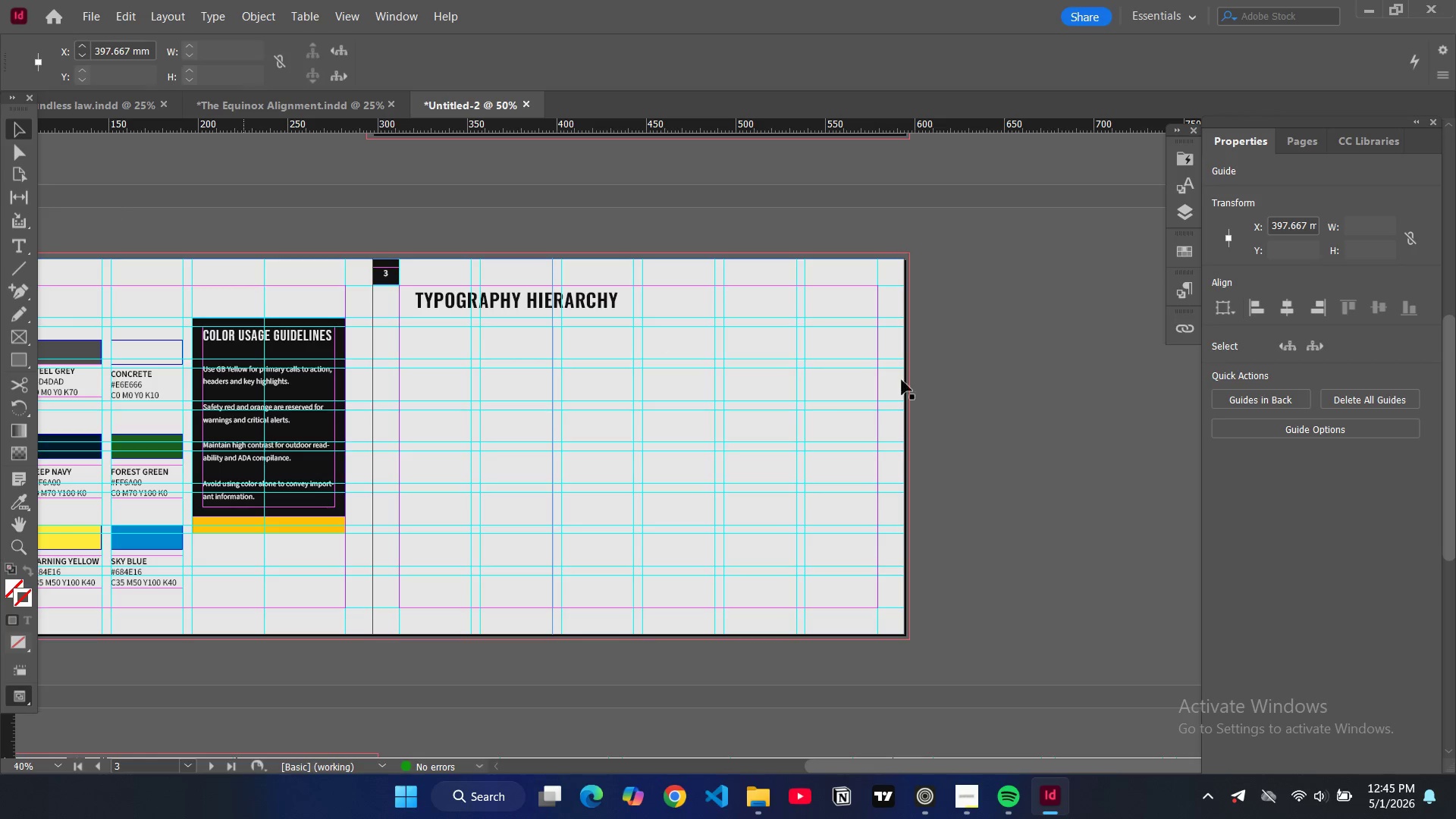 
left_click([946, 384])
 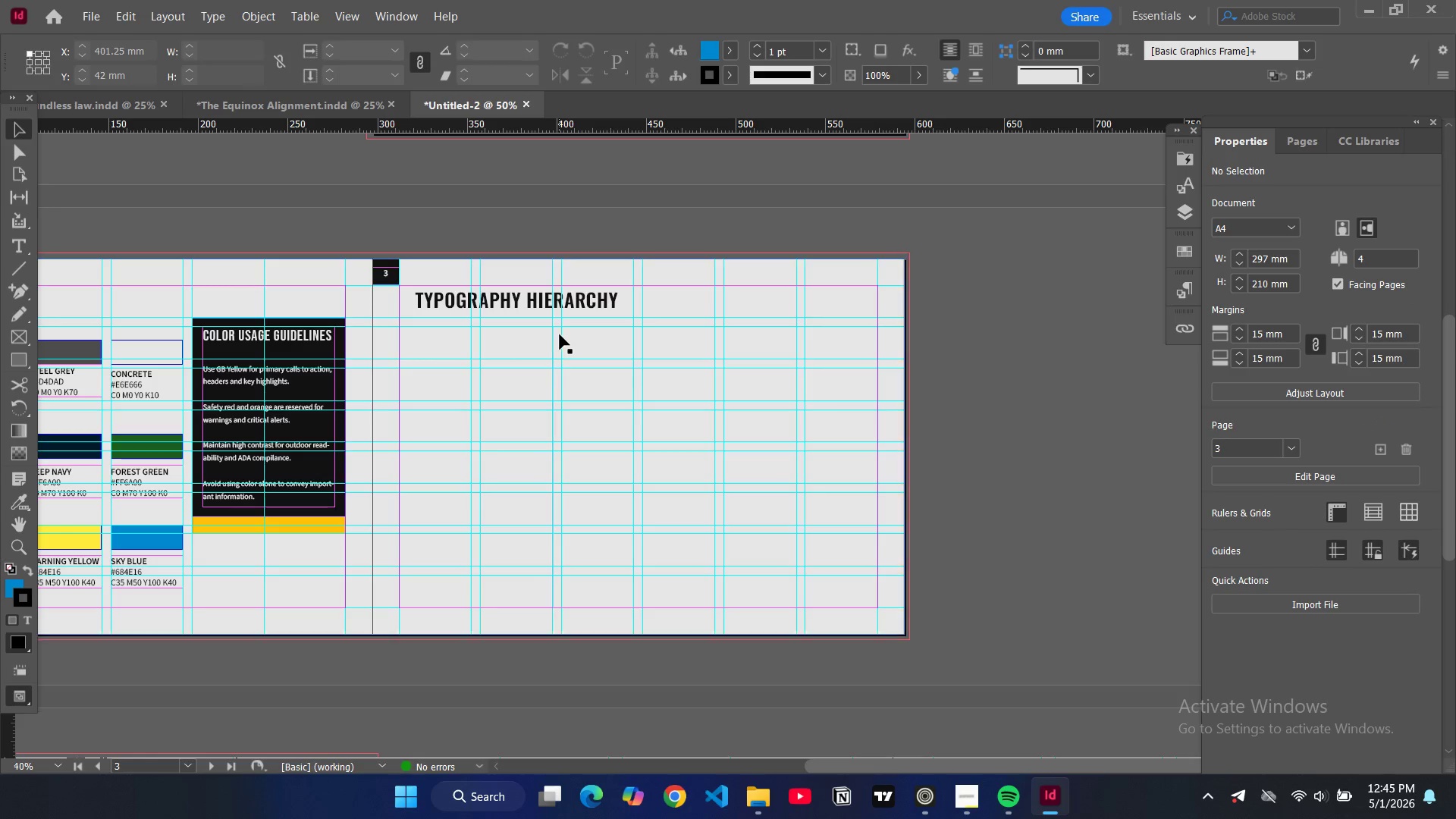 
key(W)
 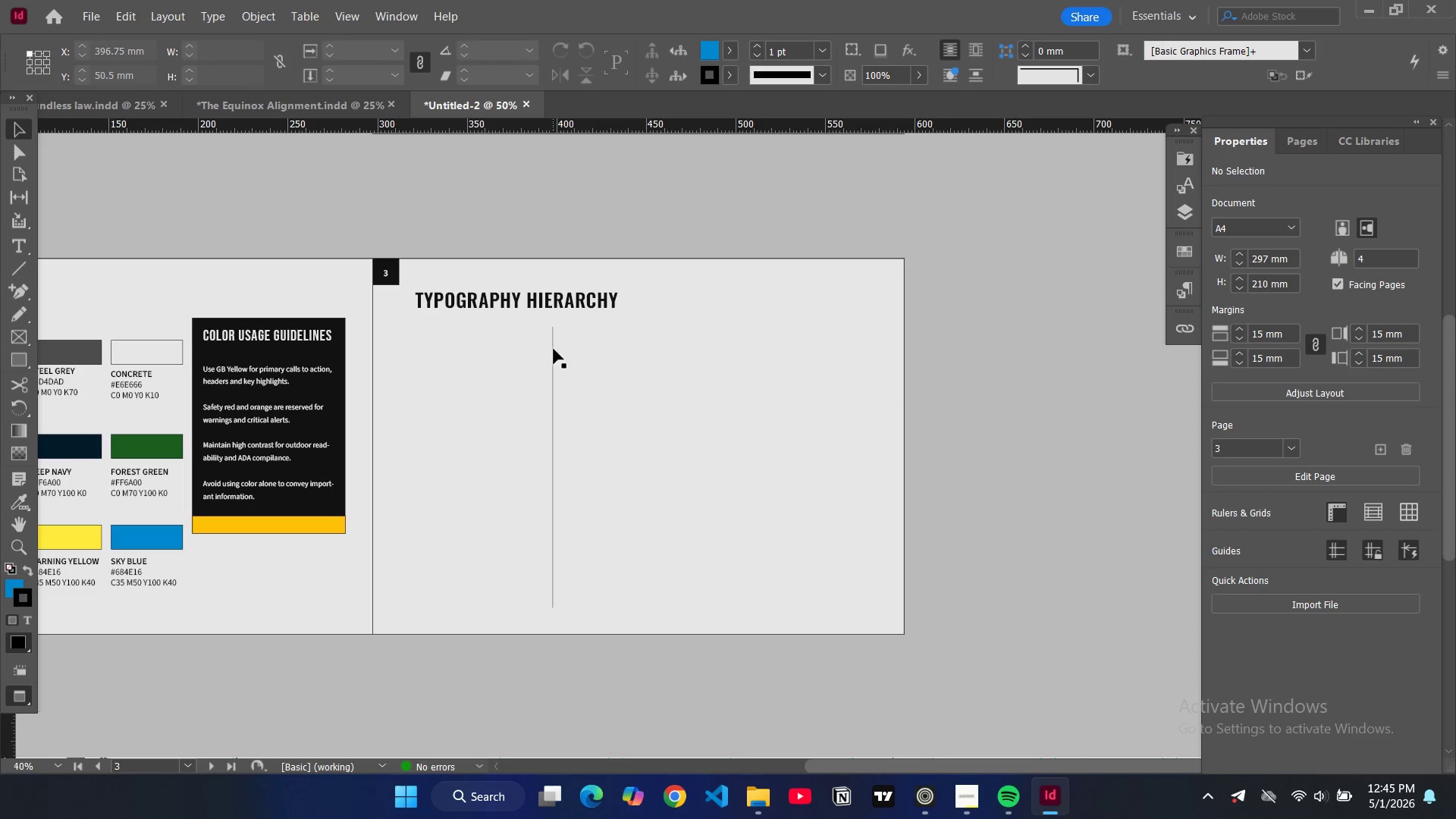 
left_click([554, 349])
 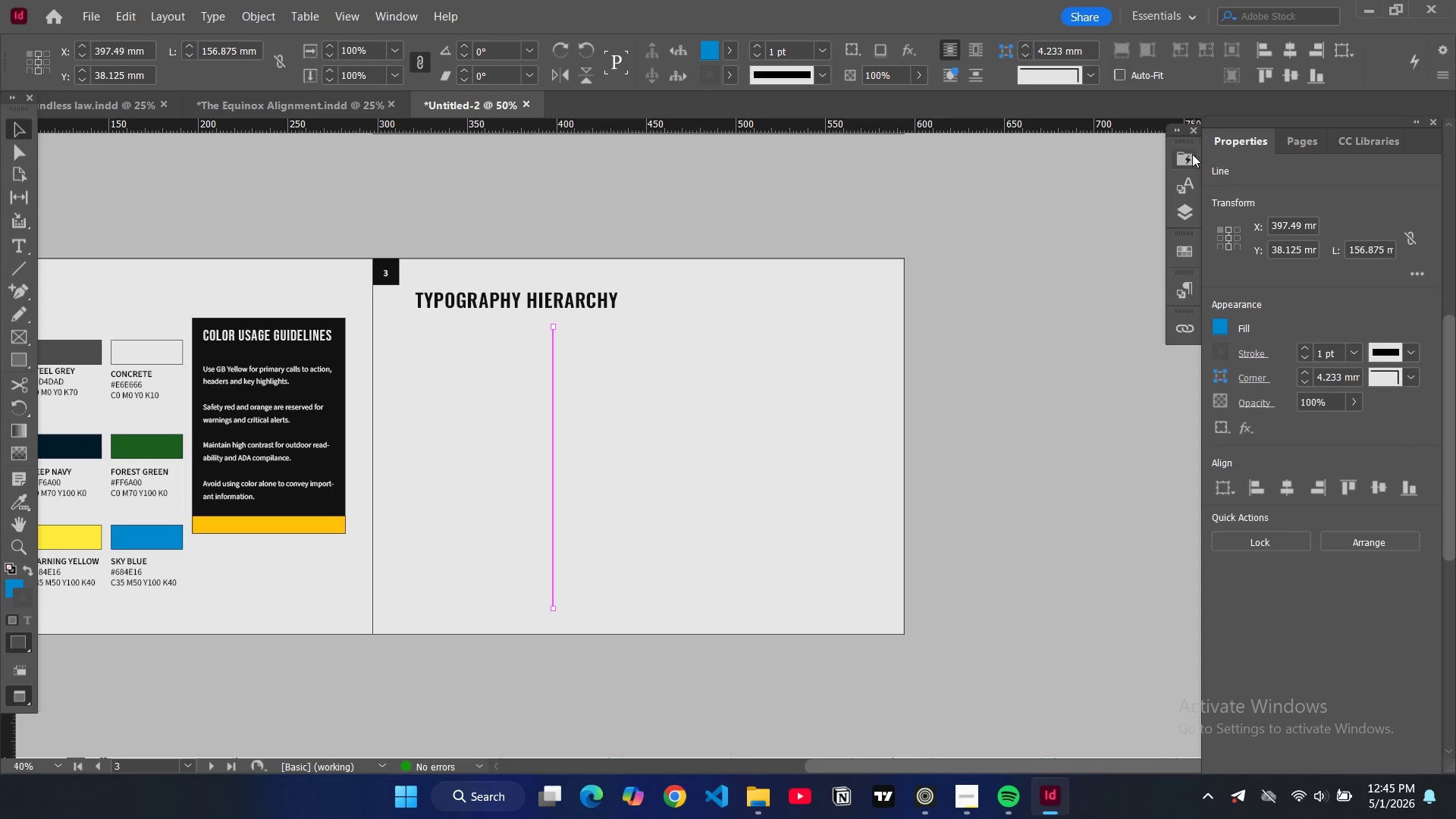 
left_click([1187, 212])
 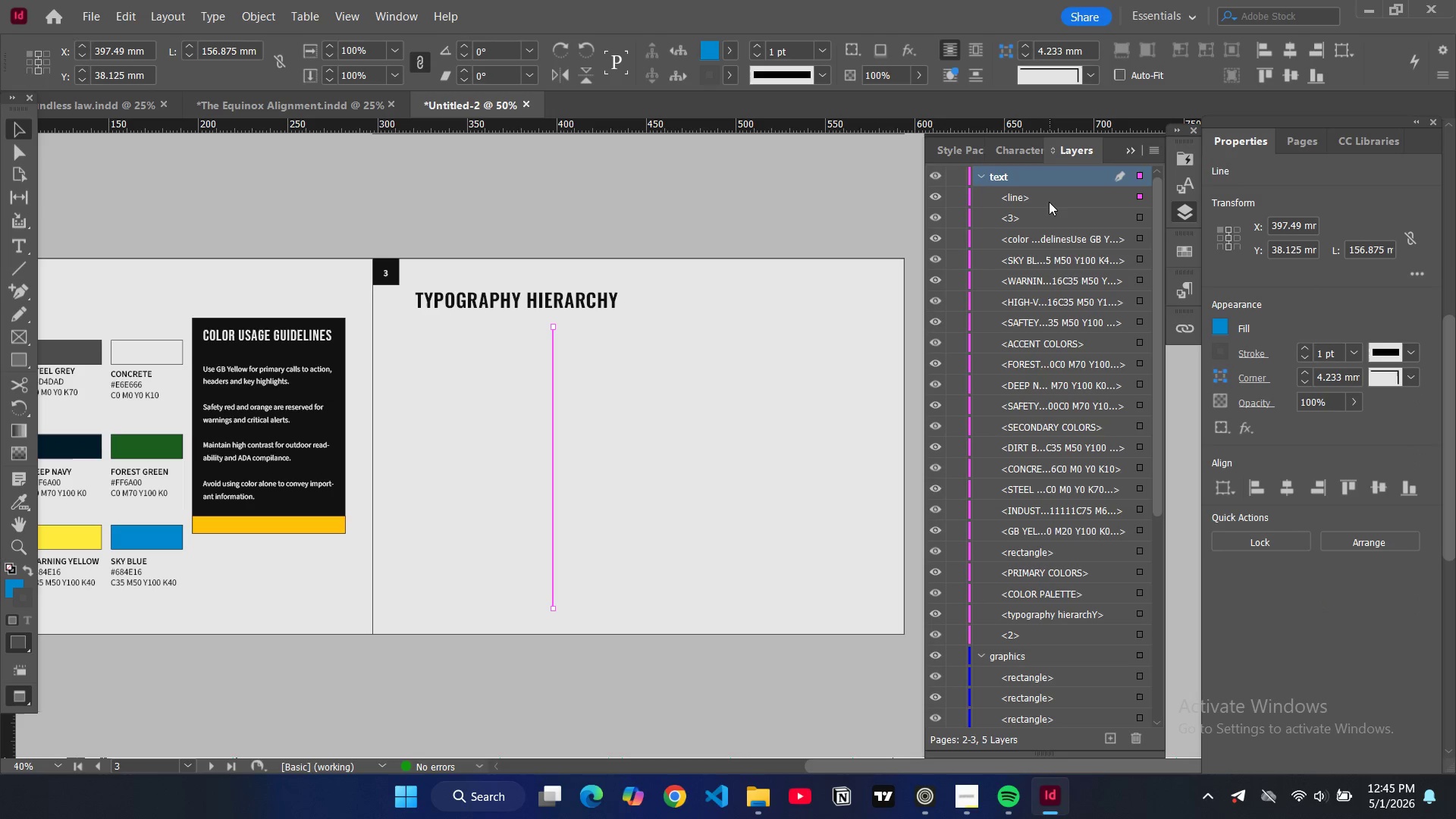 
left_click_drag(start_coordinate=[1049, 200], to_coordinate=[1040, 676])
 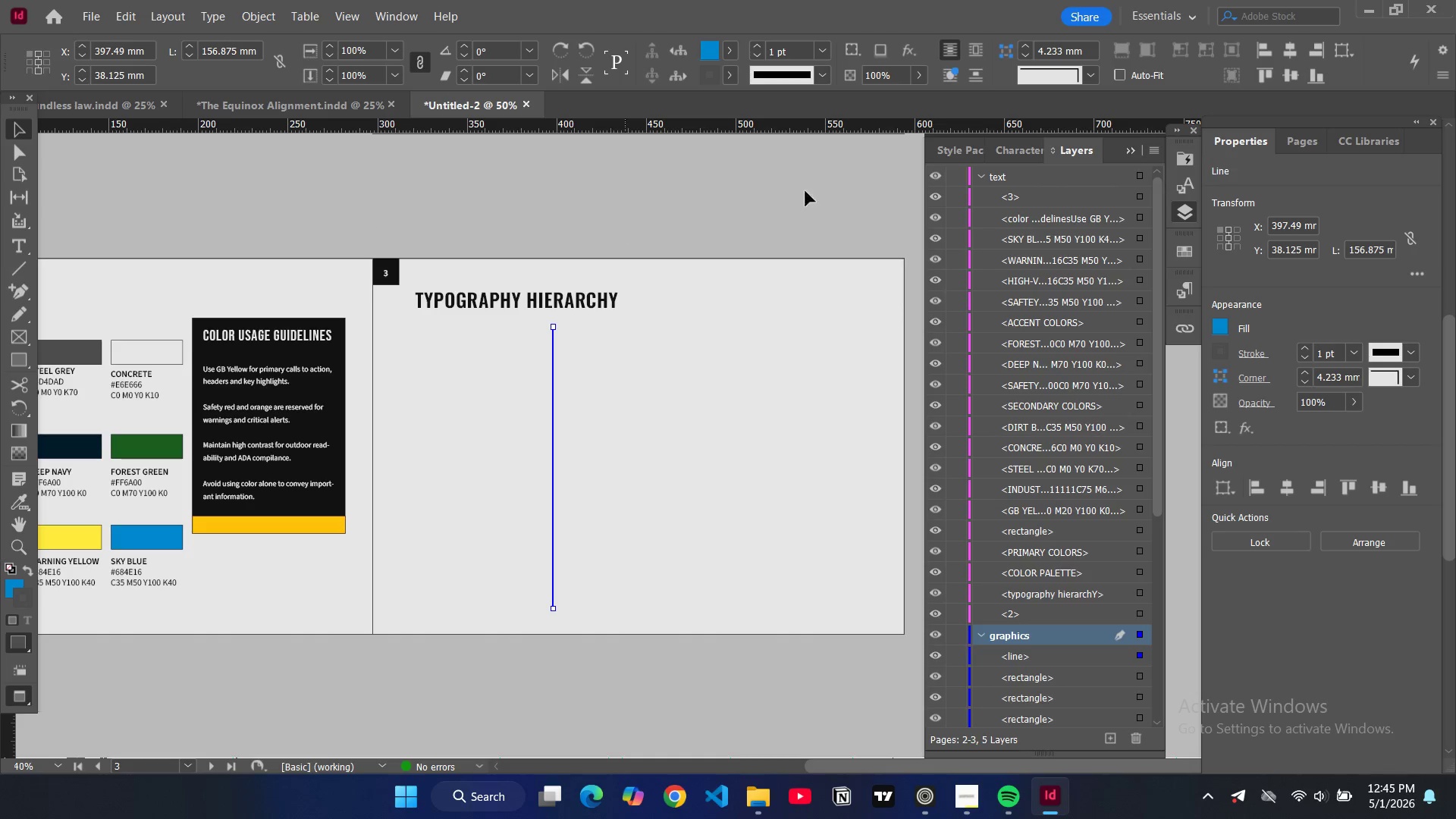 
left_click([1125, 146])
 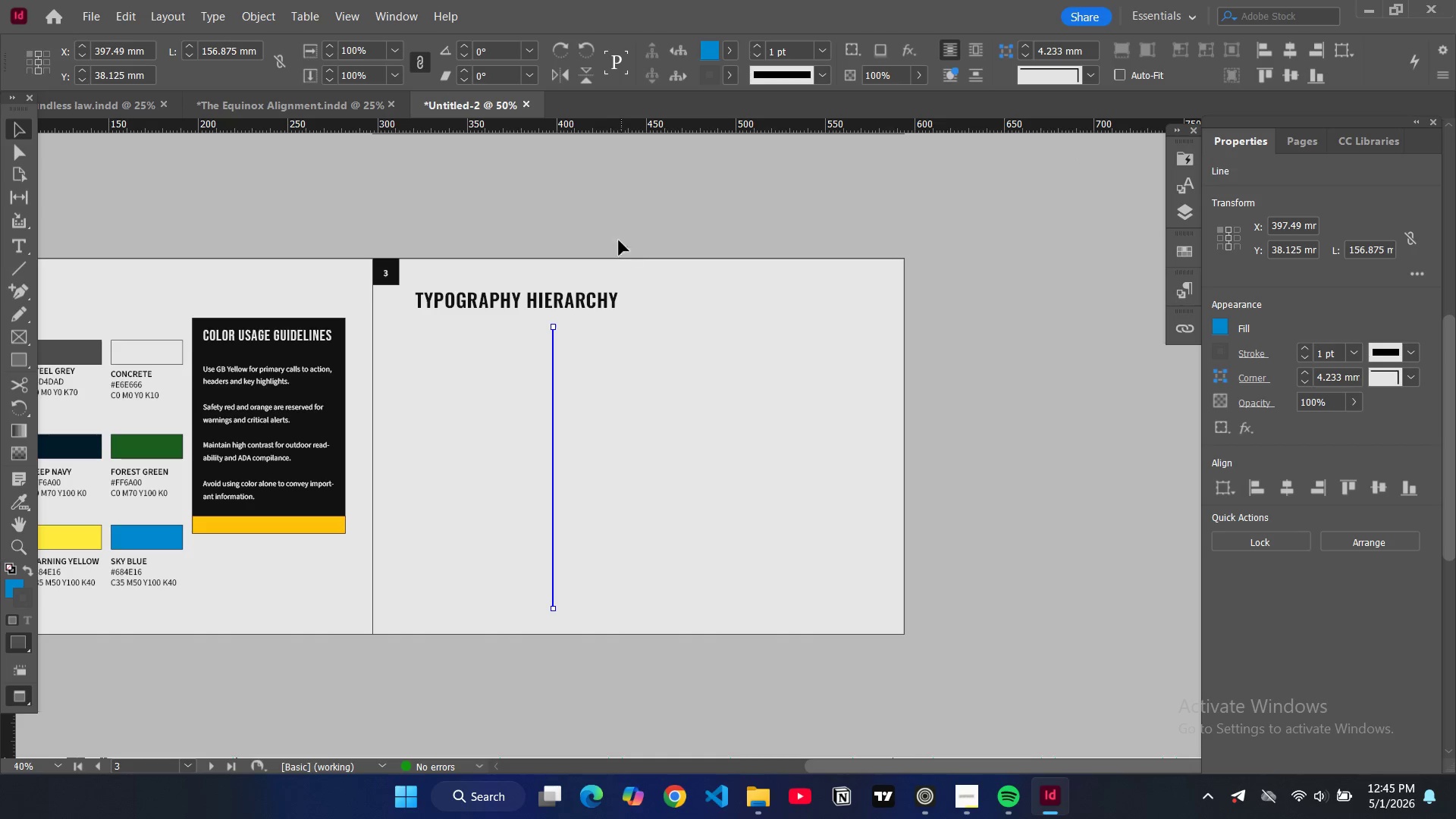 
left_click([610, 221])
 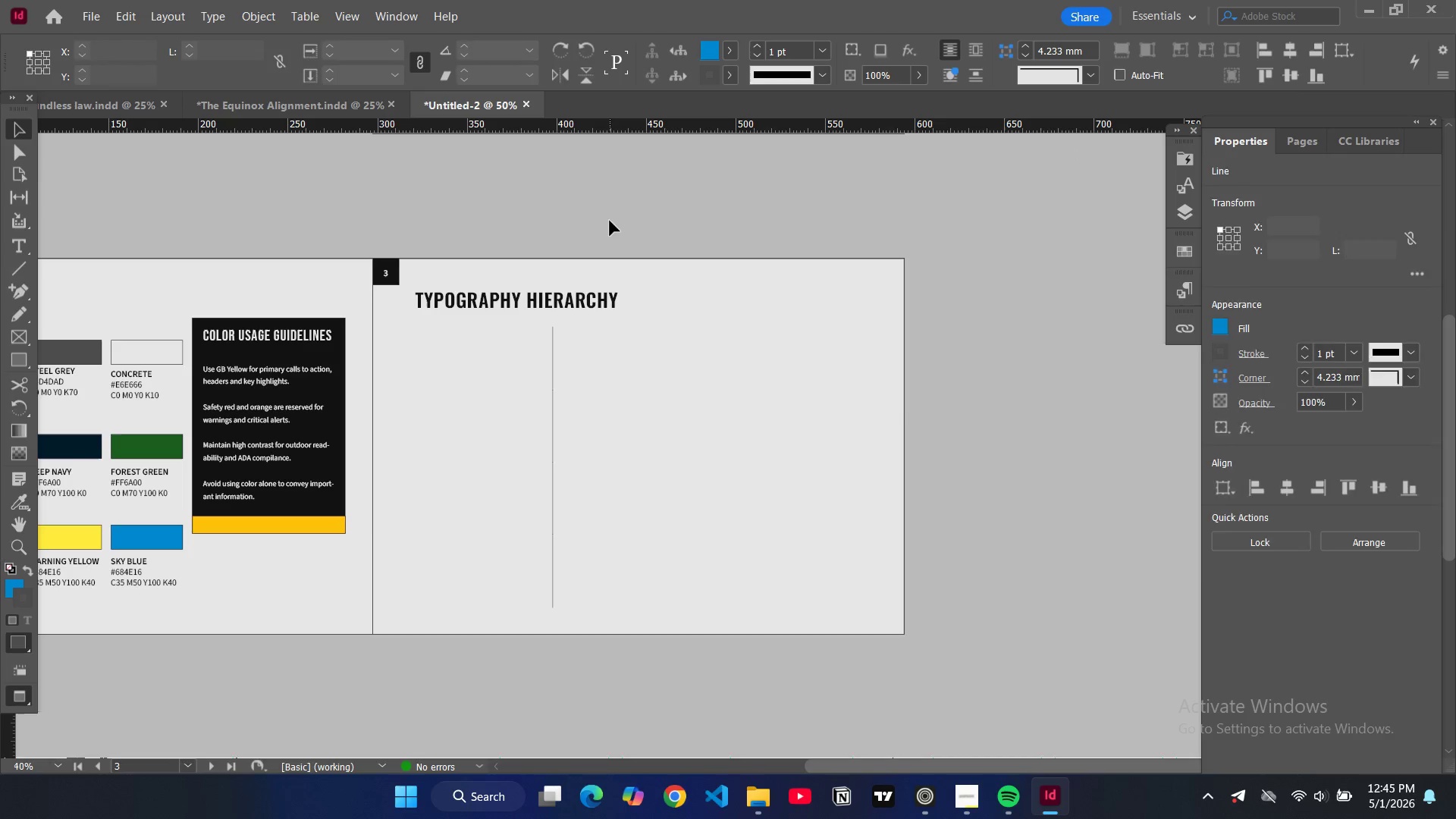 
type(ww)
 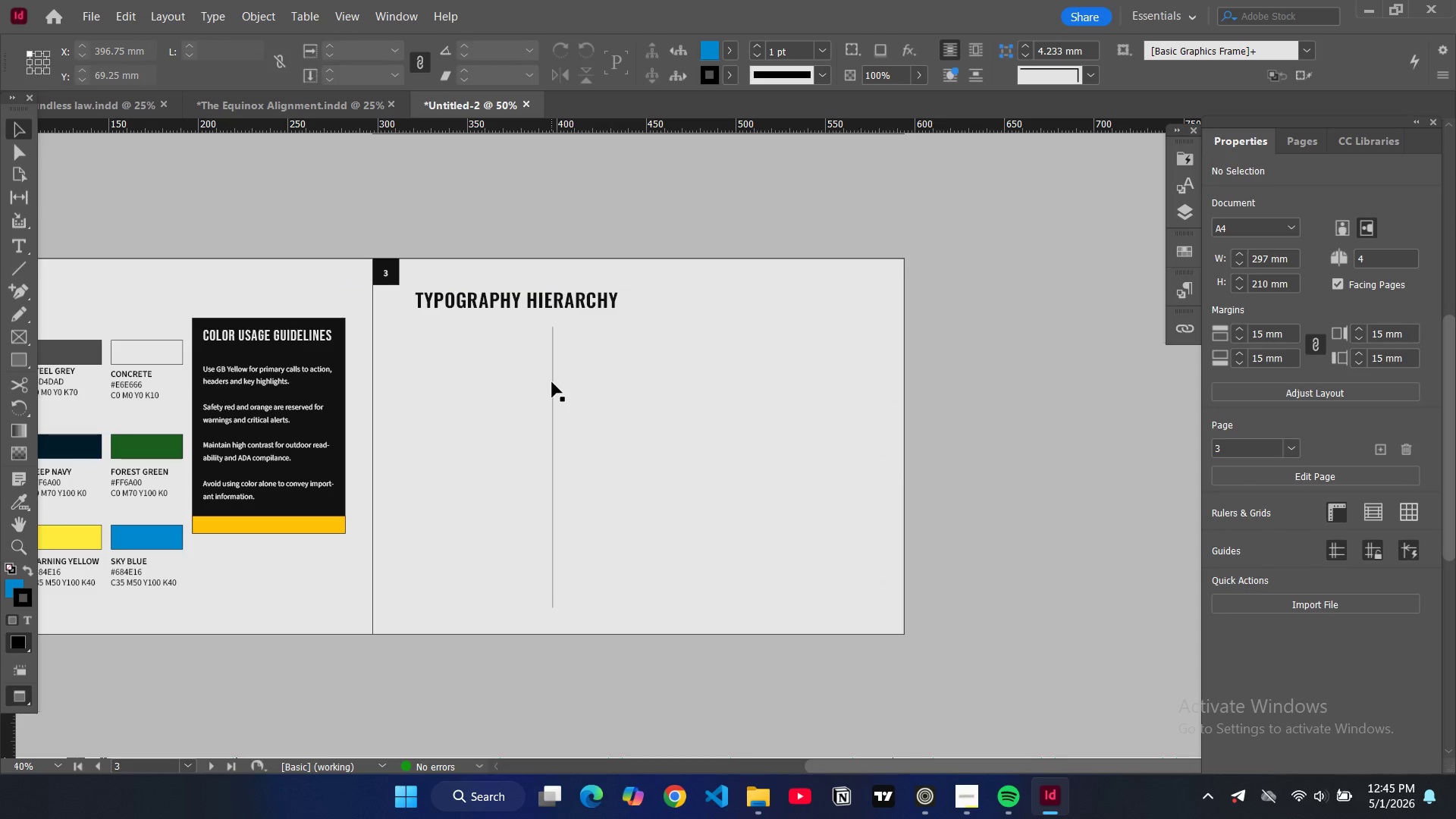 
left_click([552, 382])
 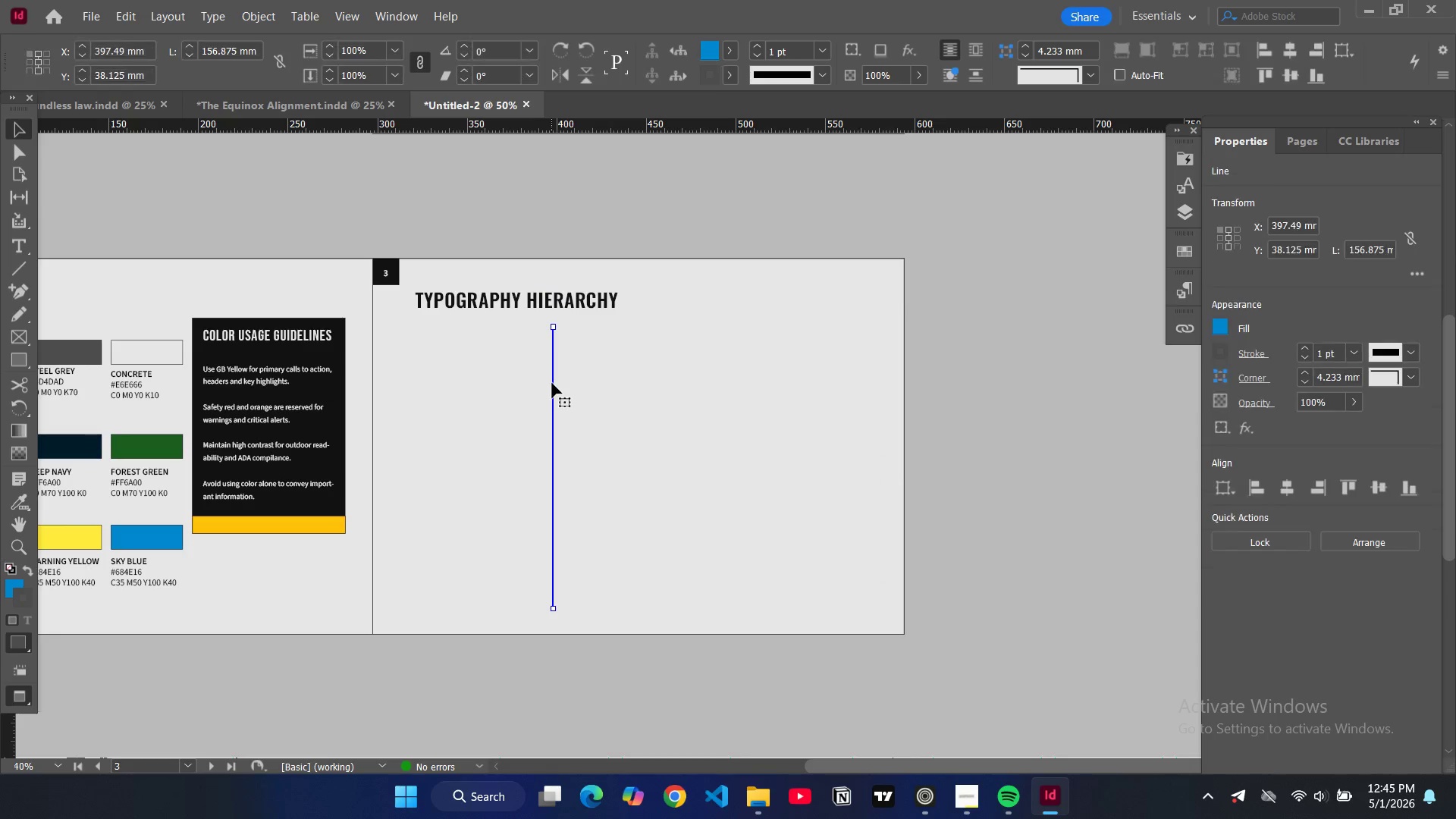 
key(W)
 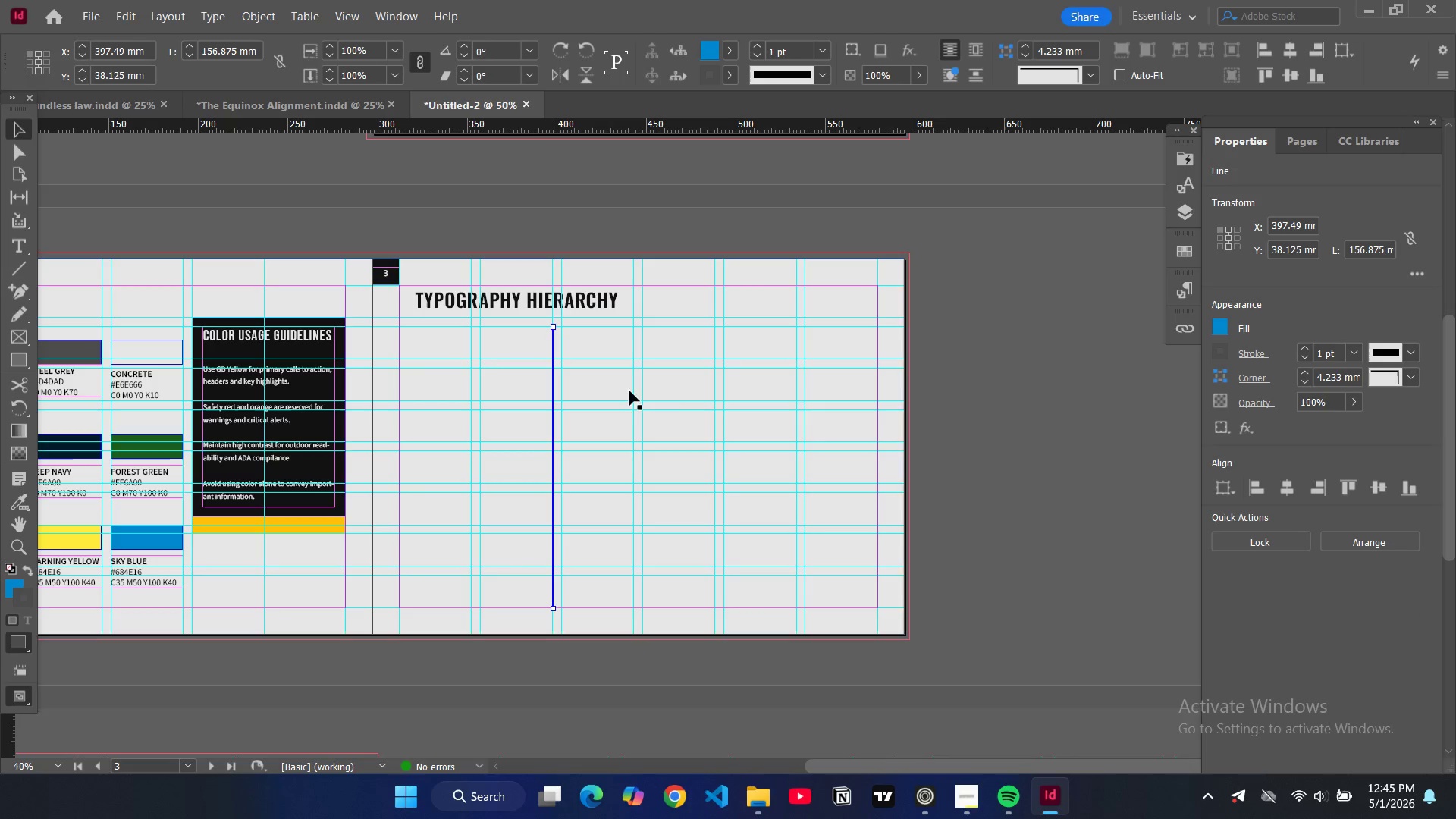 
key(Control+C)
 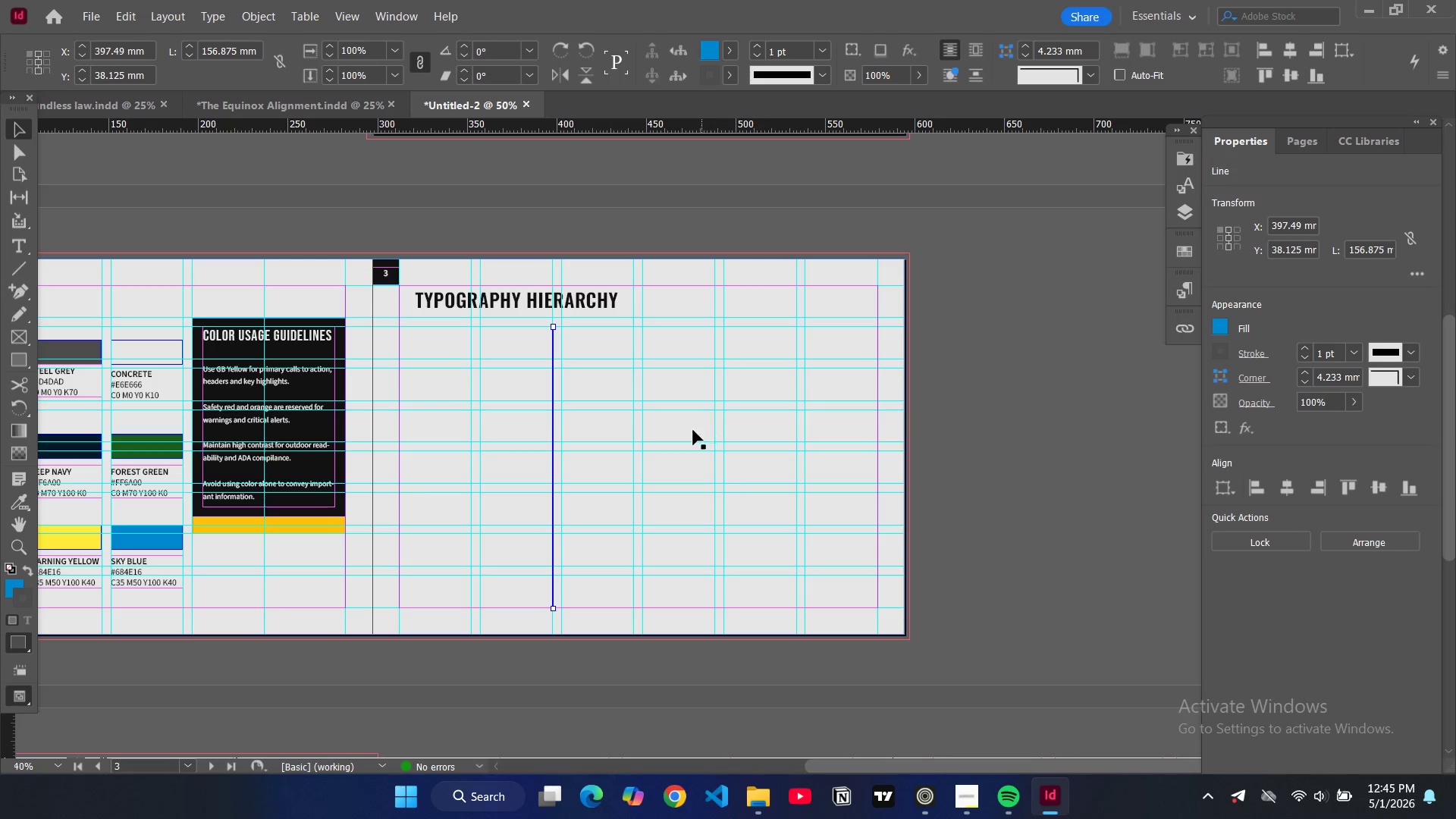 
key(Control+V)
 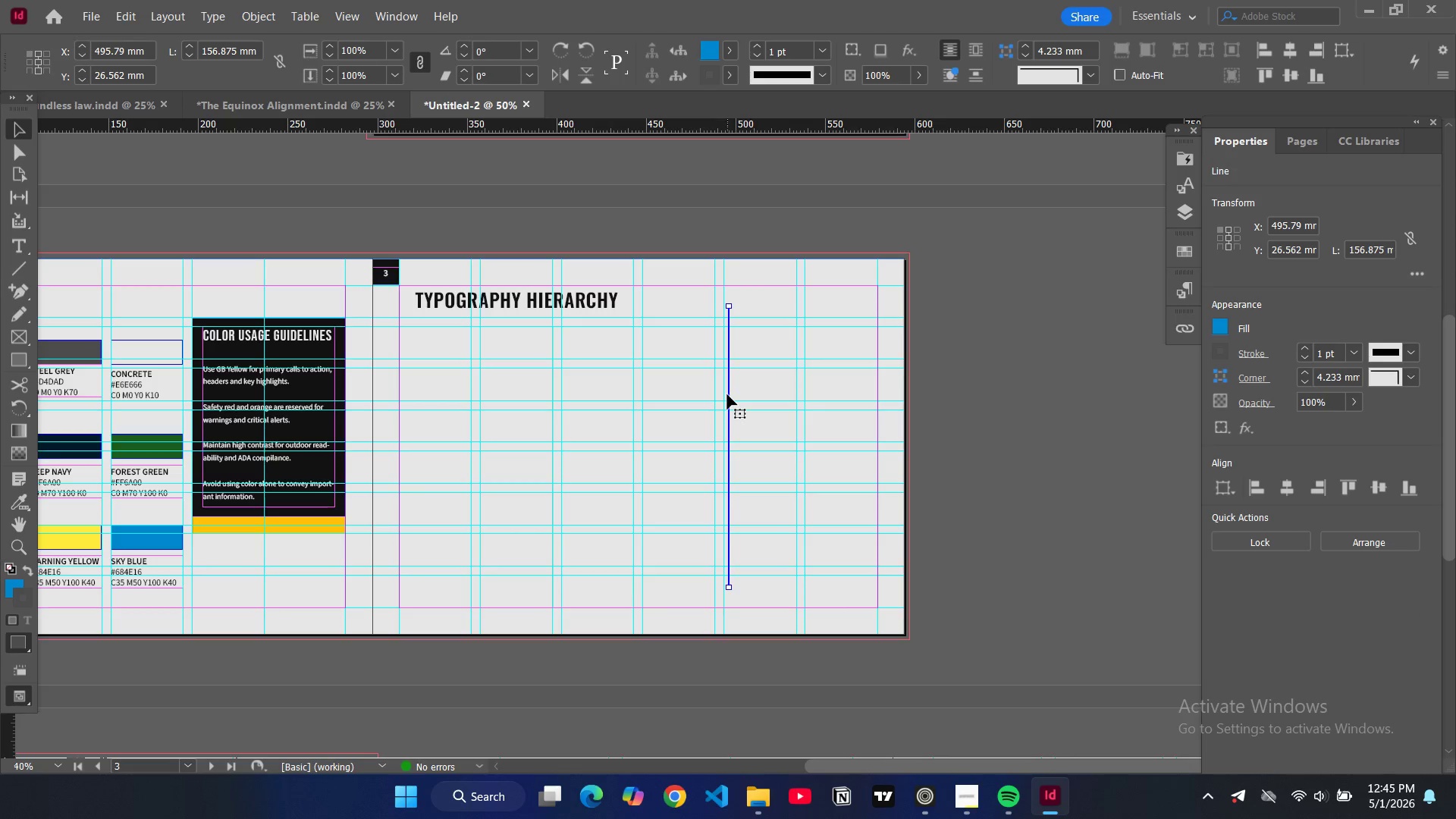 
left_click_drag(start_coordinate=[726, 397], to_coordinate=[714, 411])
 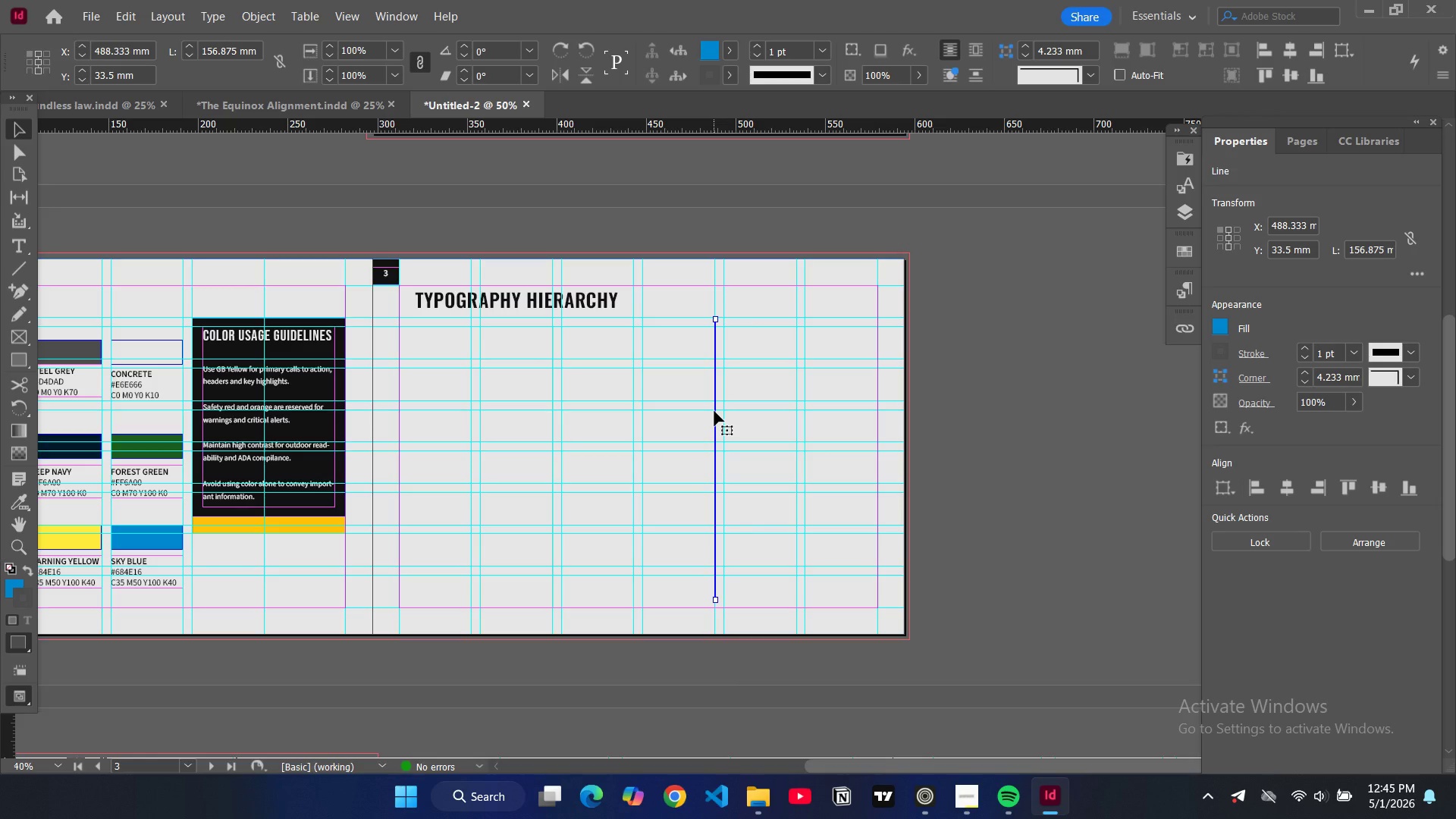 
left_click_drag(start_coordinate=[714, 411], to_coordinate=[715, 422])
 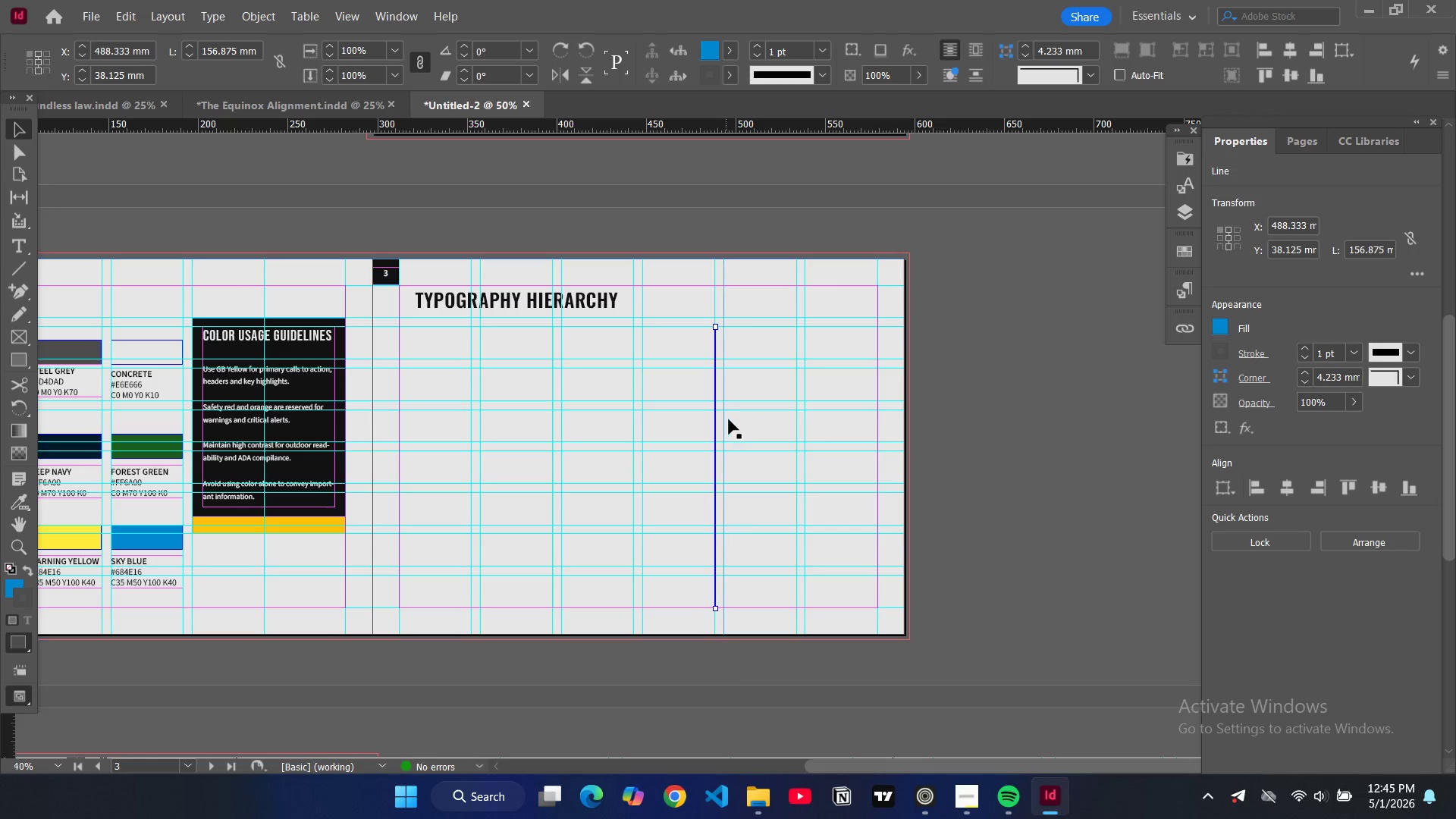 
key(Control+V)
 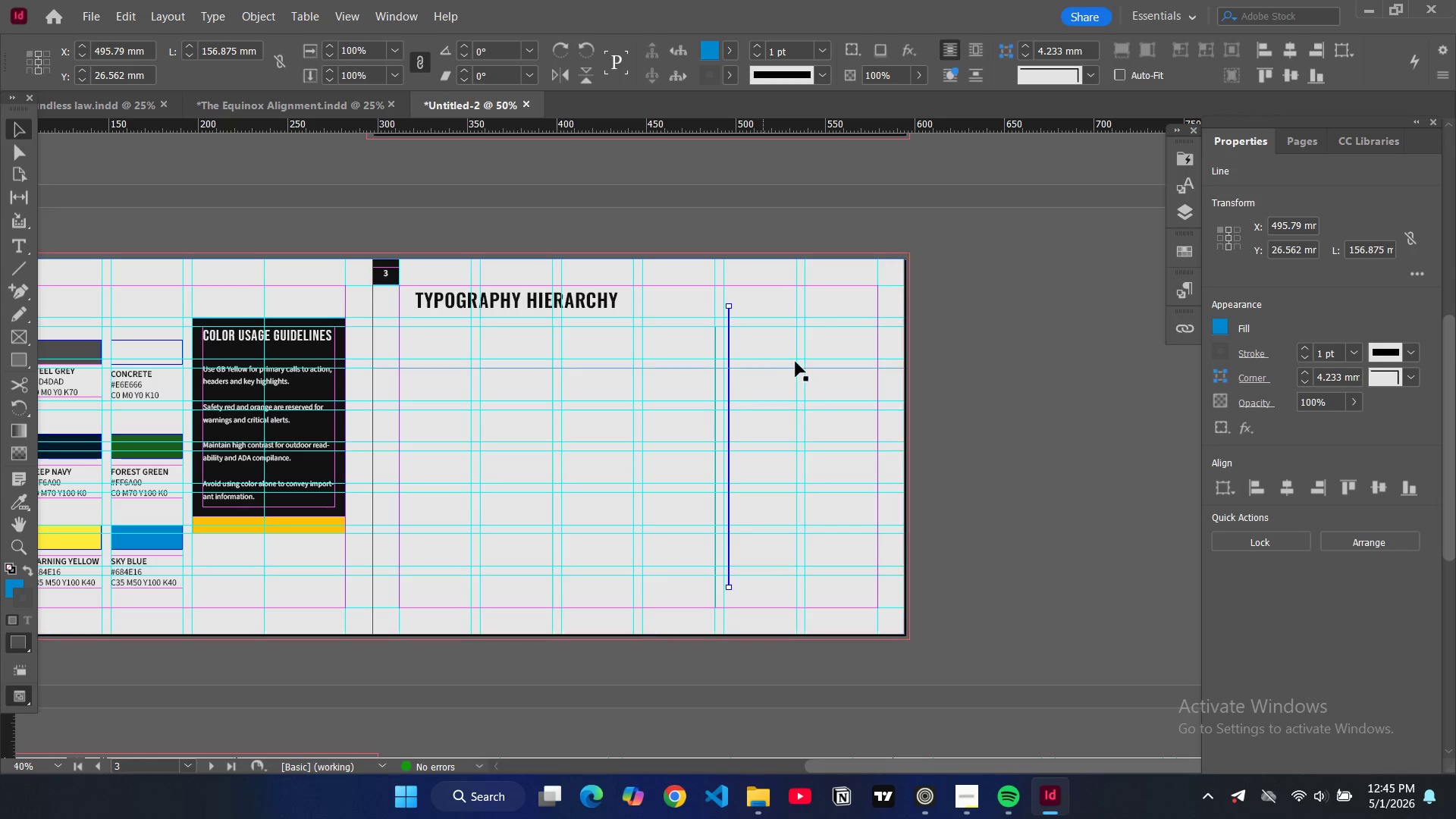 
key(Backspace)
 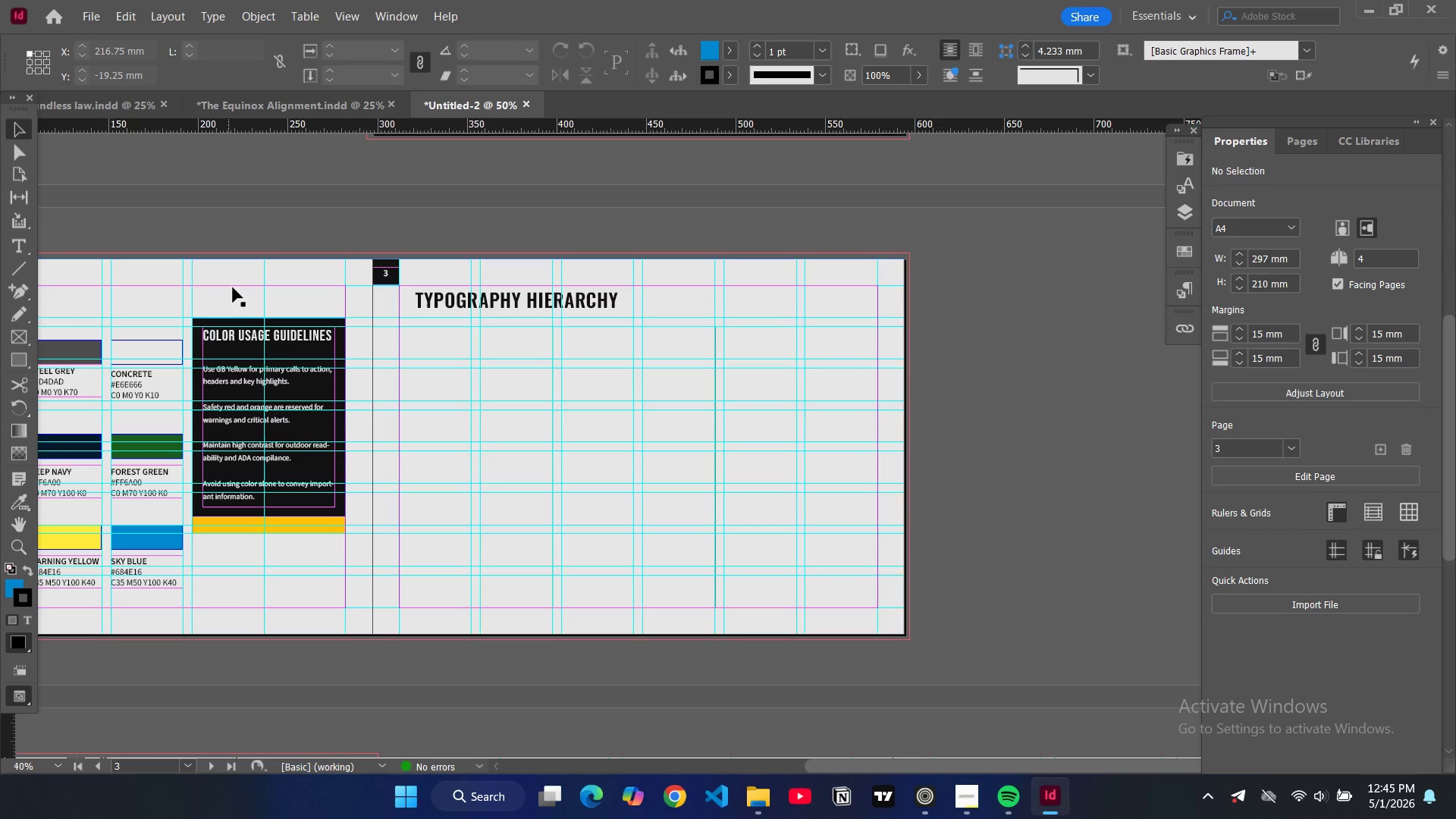 
left_click_drag(start_coordinate=[842, 767], to_coordinate=[707, 762])
 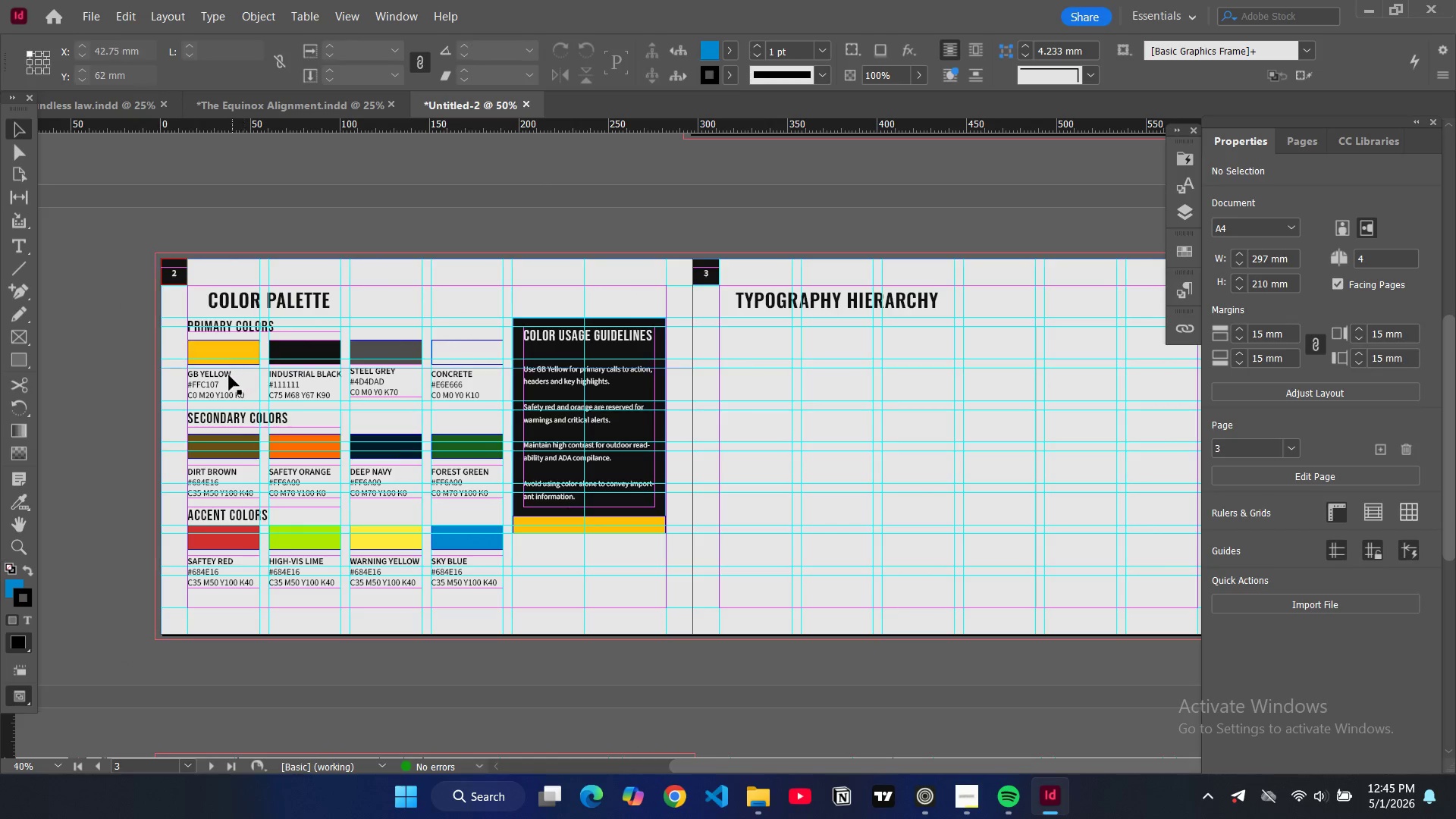 
left_click([221, 375])
 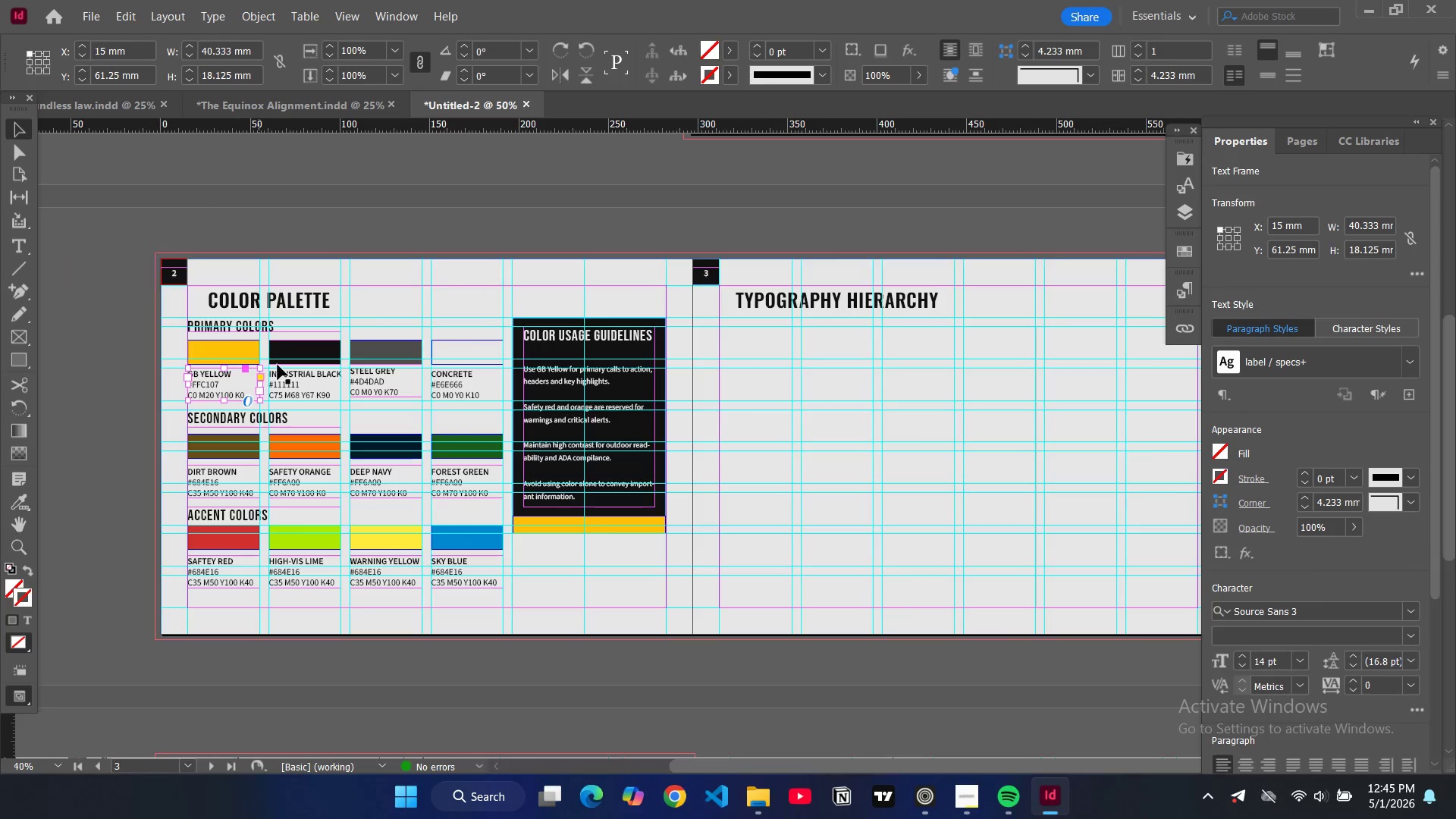 
key(Control+C)
 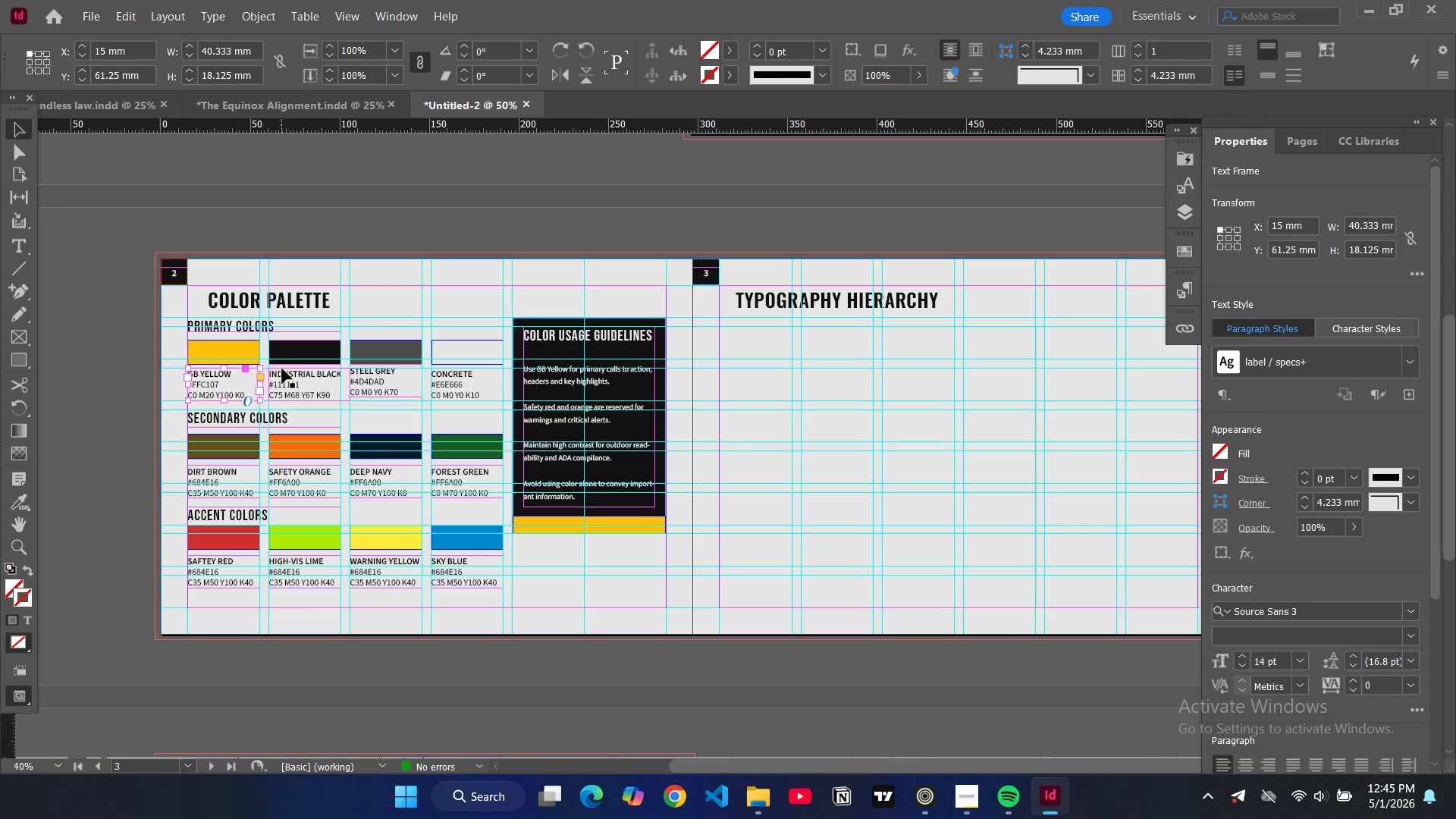 
key(Control+V)
 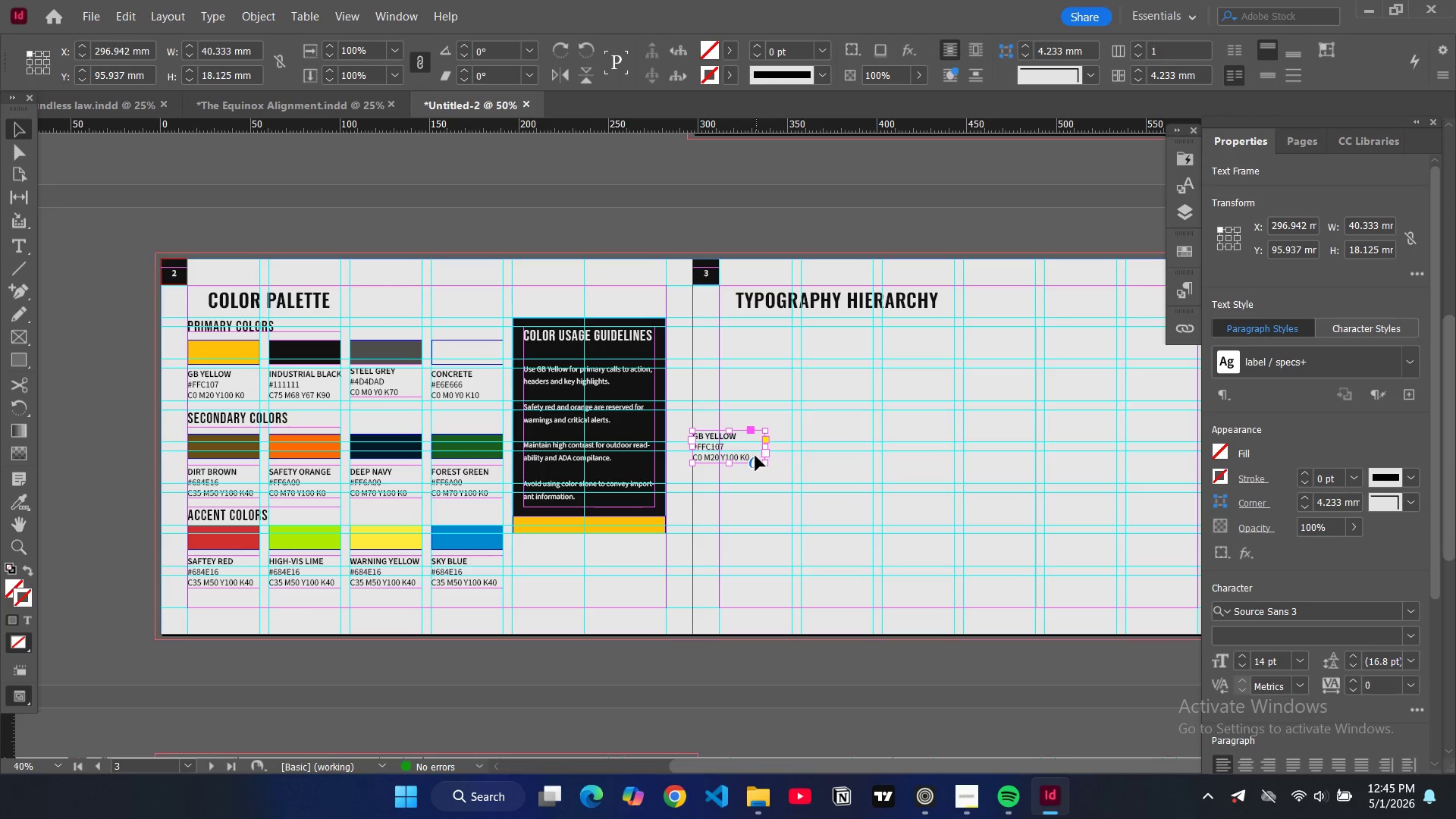 
left_click_drag(start_coordinate=[747, 450], to_coordinate=[774, 347])
 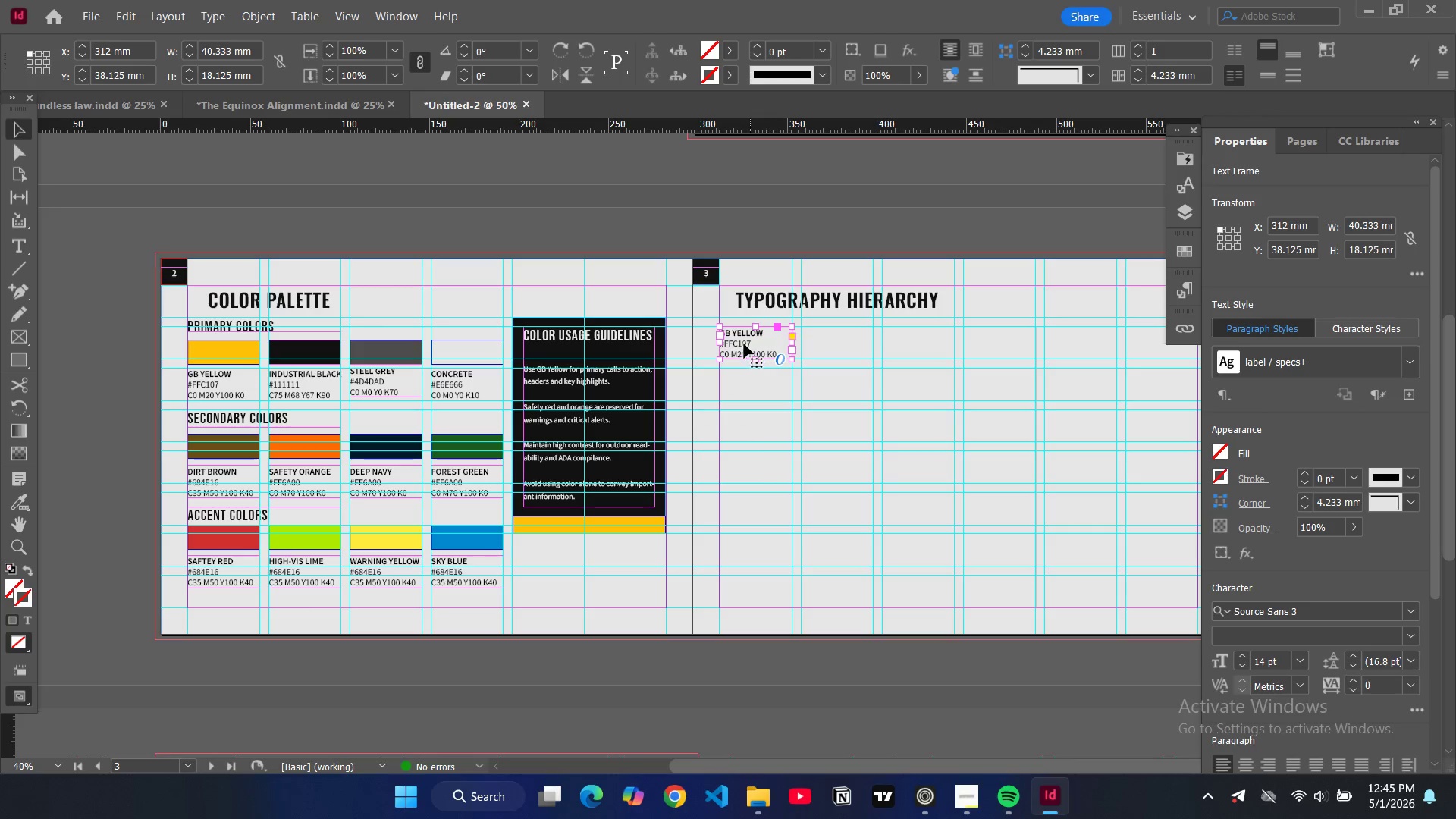 
double_click([744, 344])
 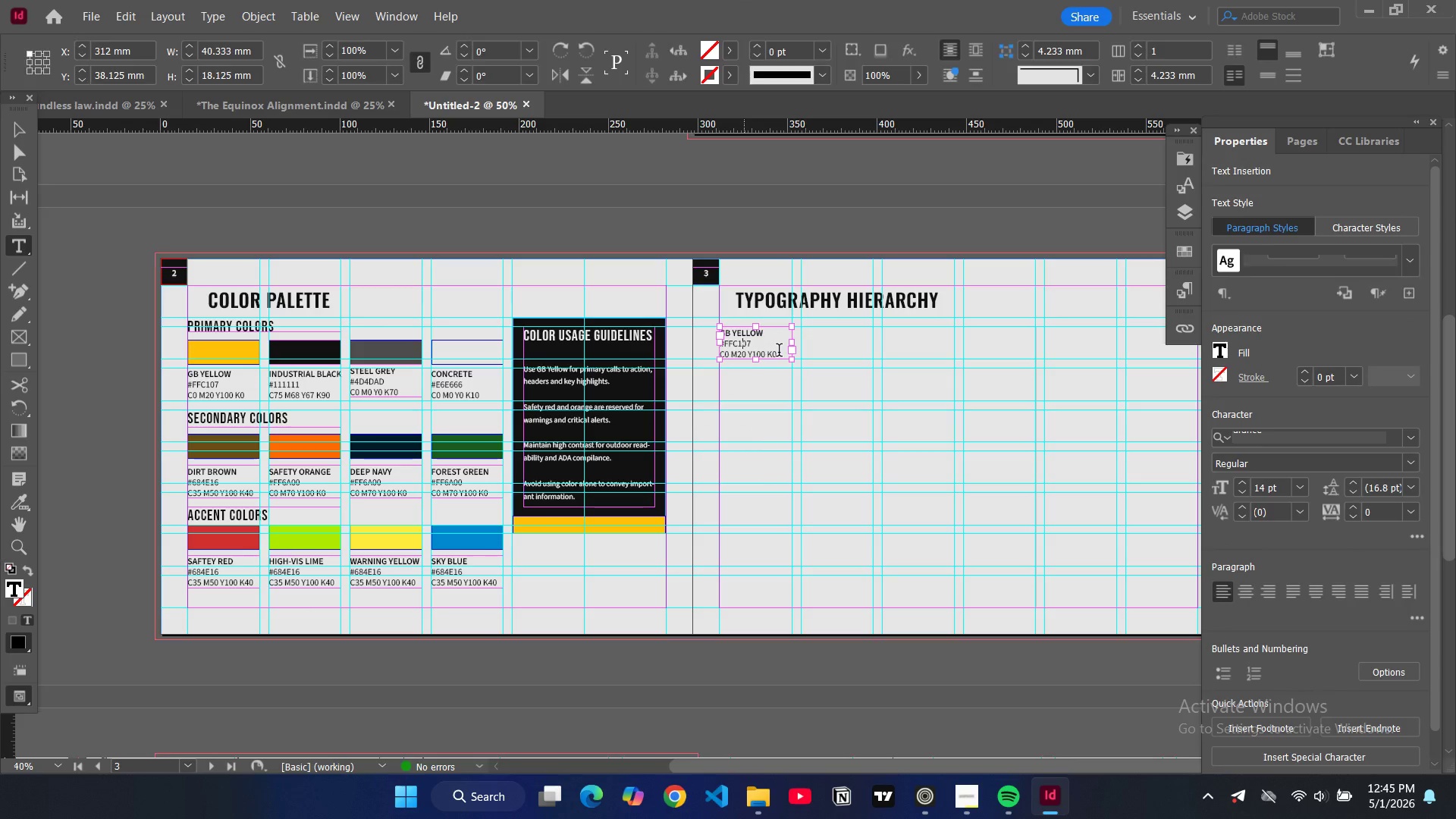 
left_click_drag(start_coordinate=[781, 353], to_coordinate=[712, 345])
 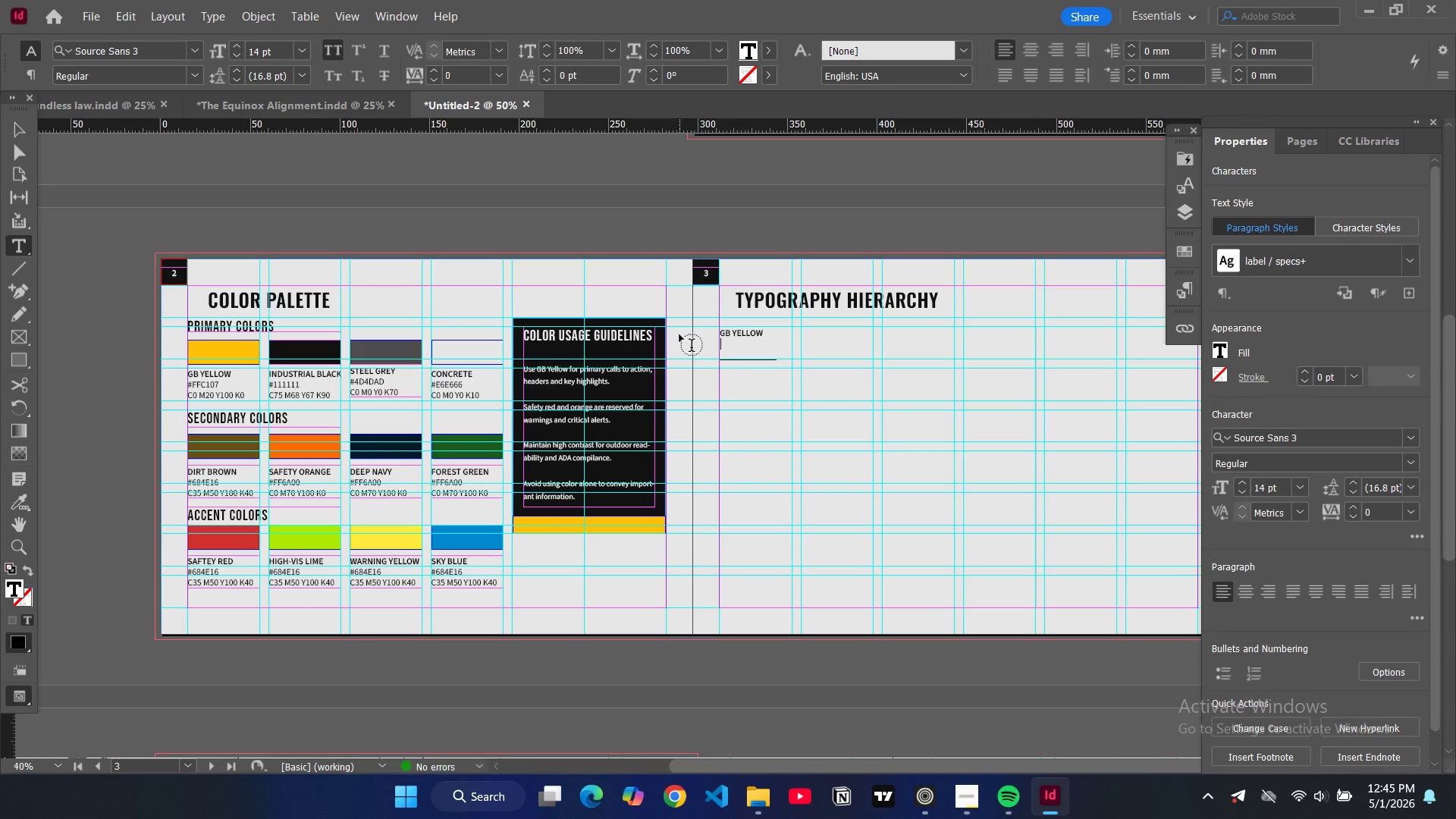 
key(Backspace)
 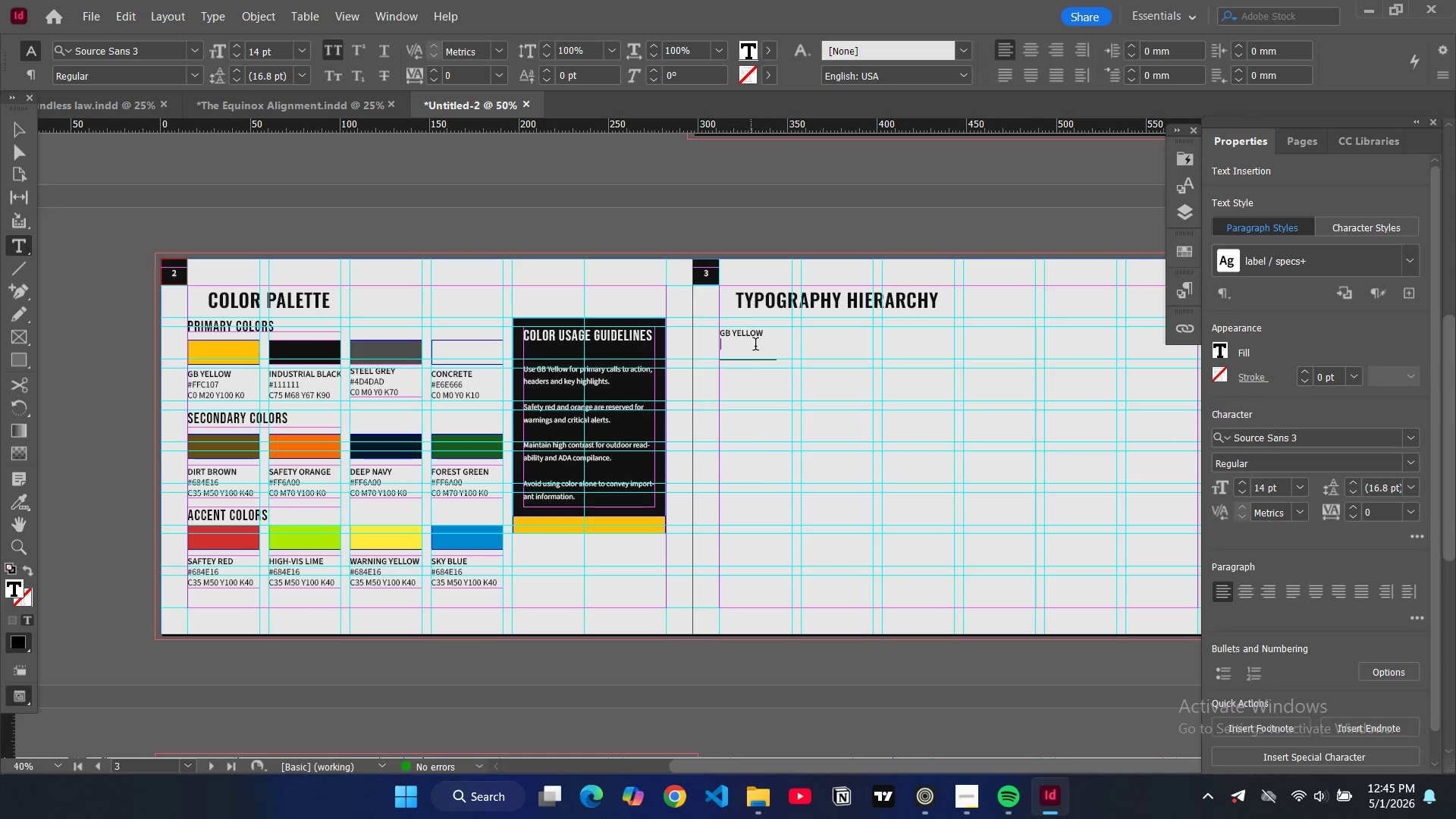 
left_click_drag(start_coordinate=[766, 342], to_coordinate=[717, 339])
 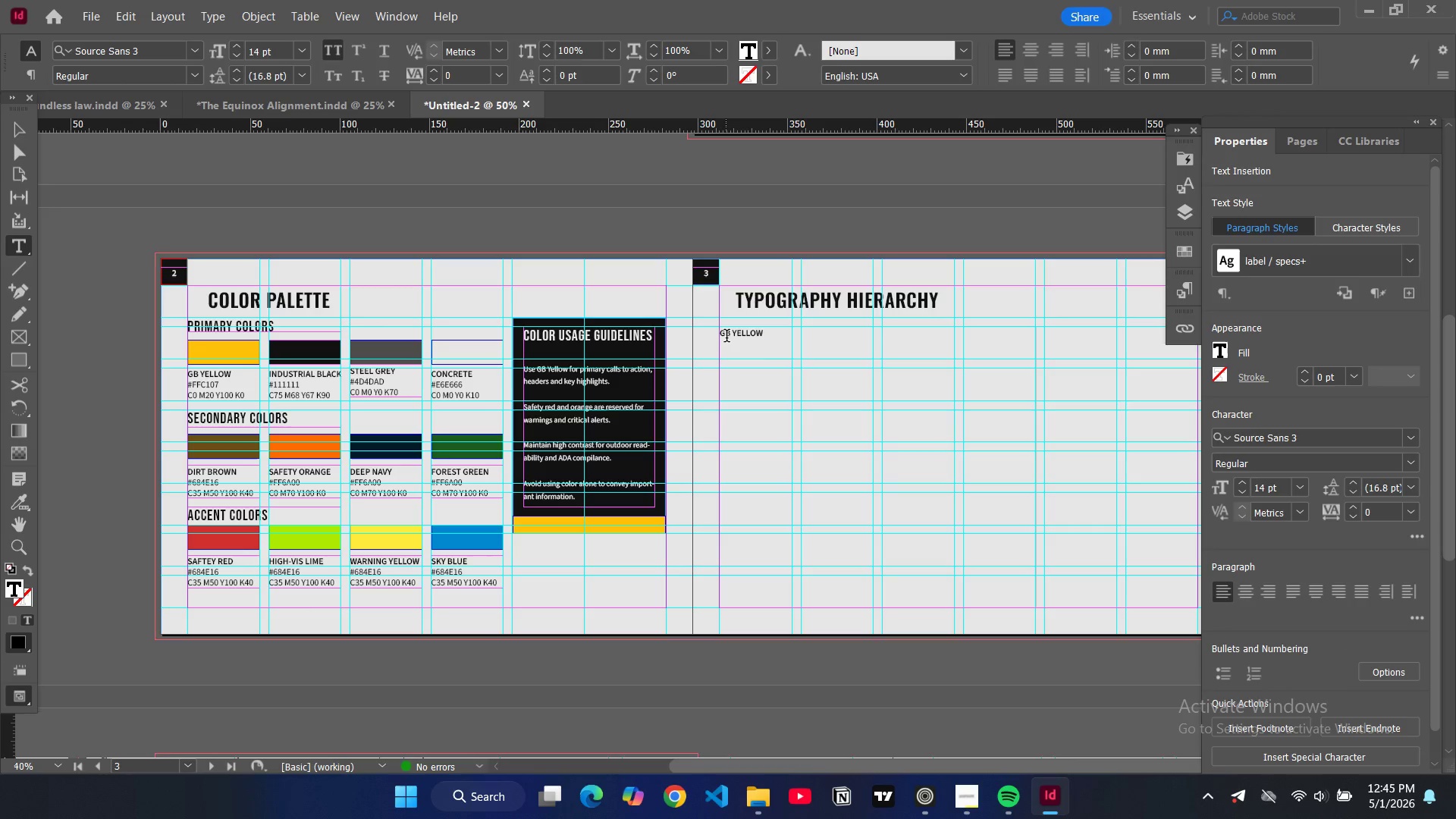 
double_click([726, 337])
 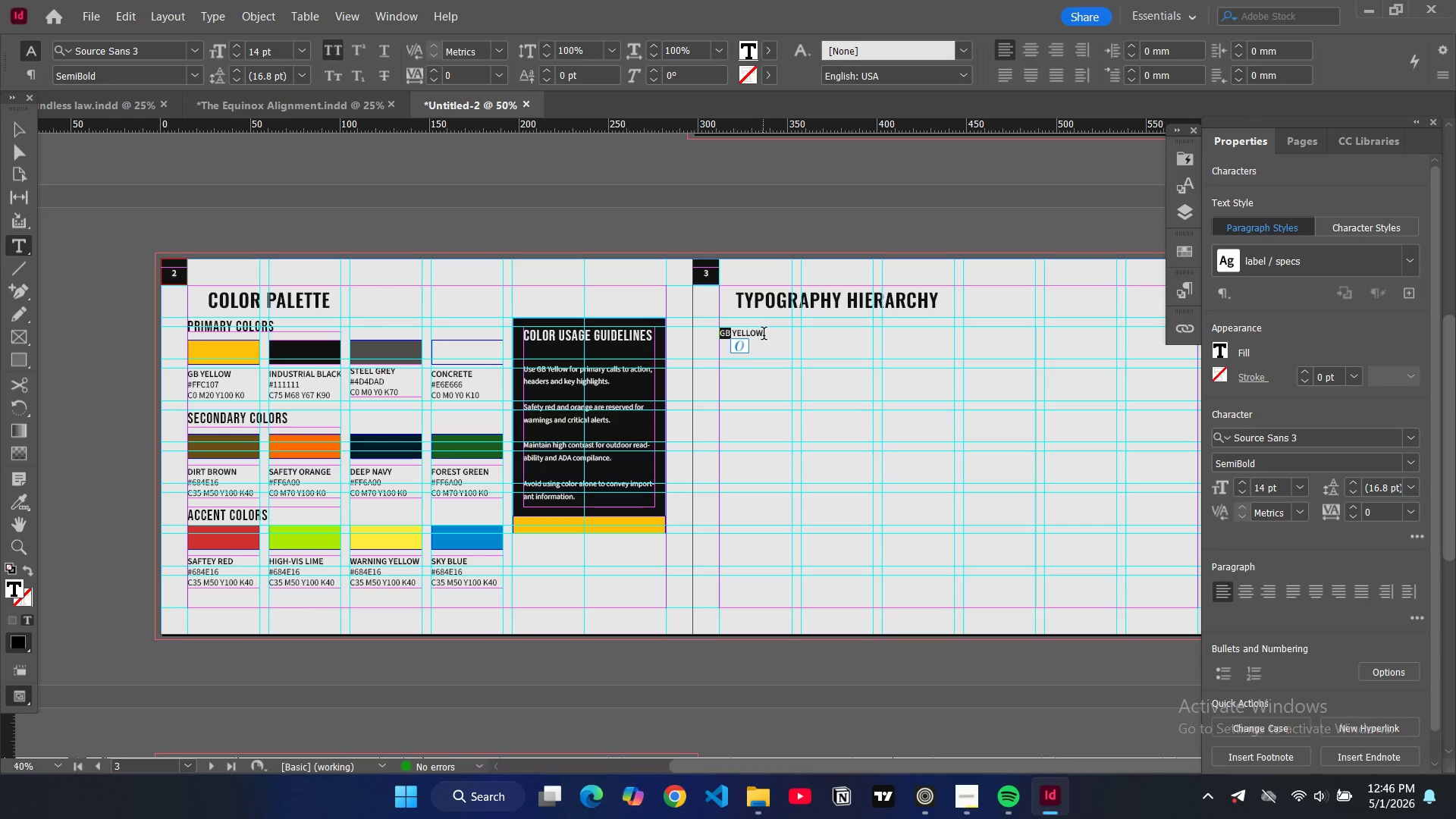 
left_click_drag(start_coordinate=[764, 335], to_coordinate=[730, 337])
 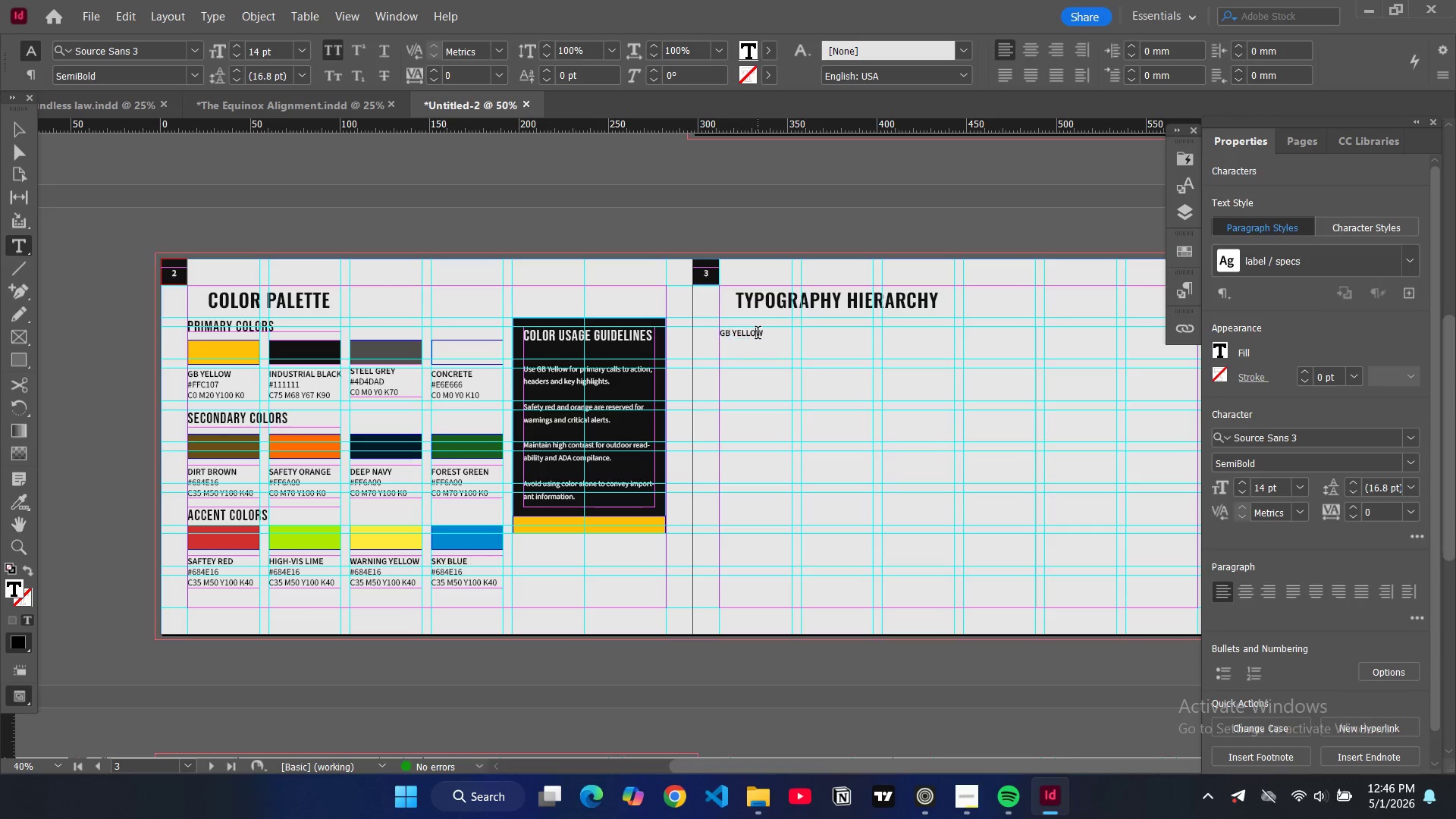 
double_click([758, 334])
 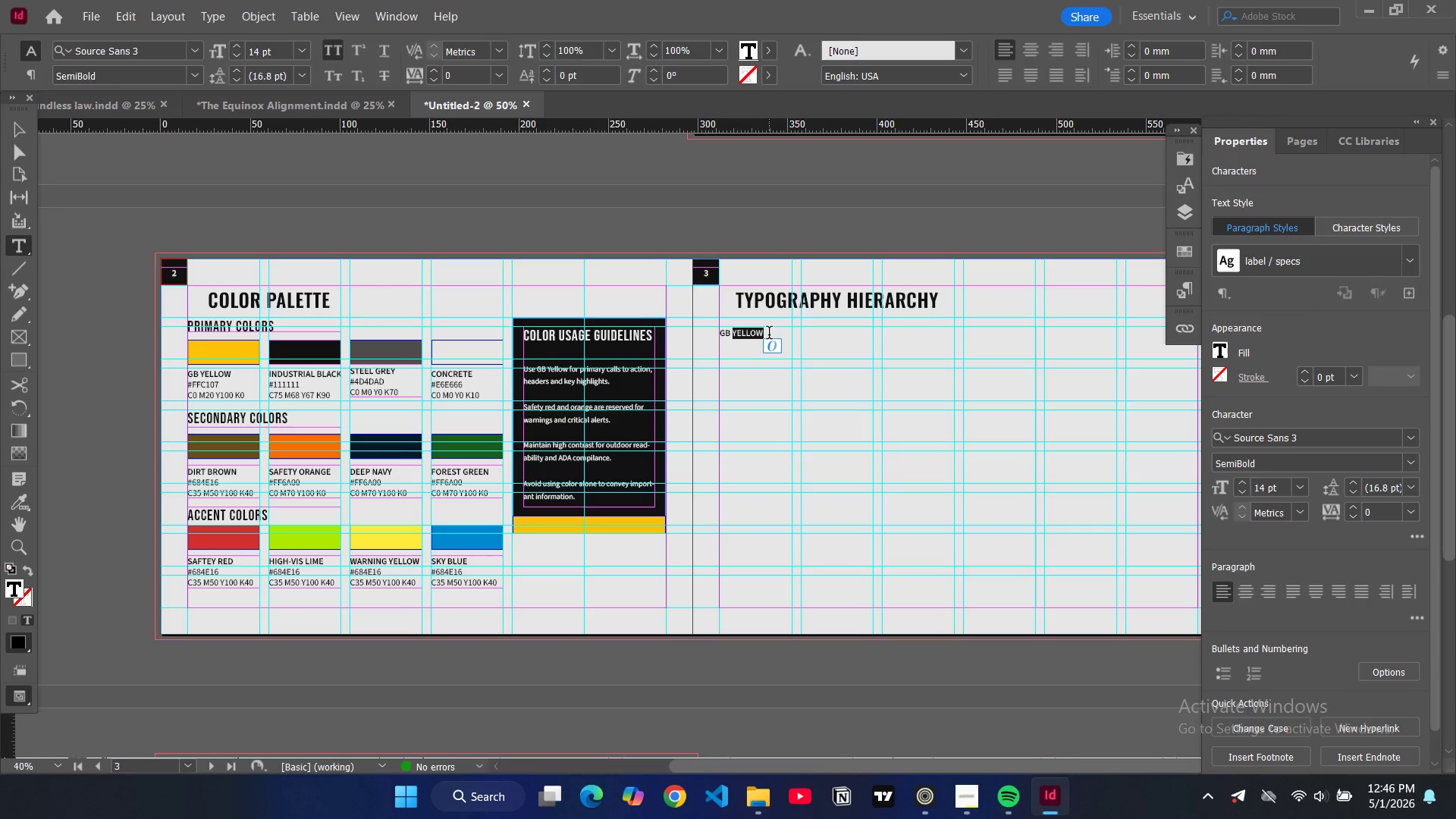 
triple_click([769, 334])
 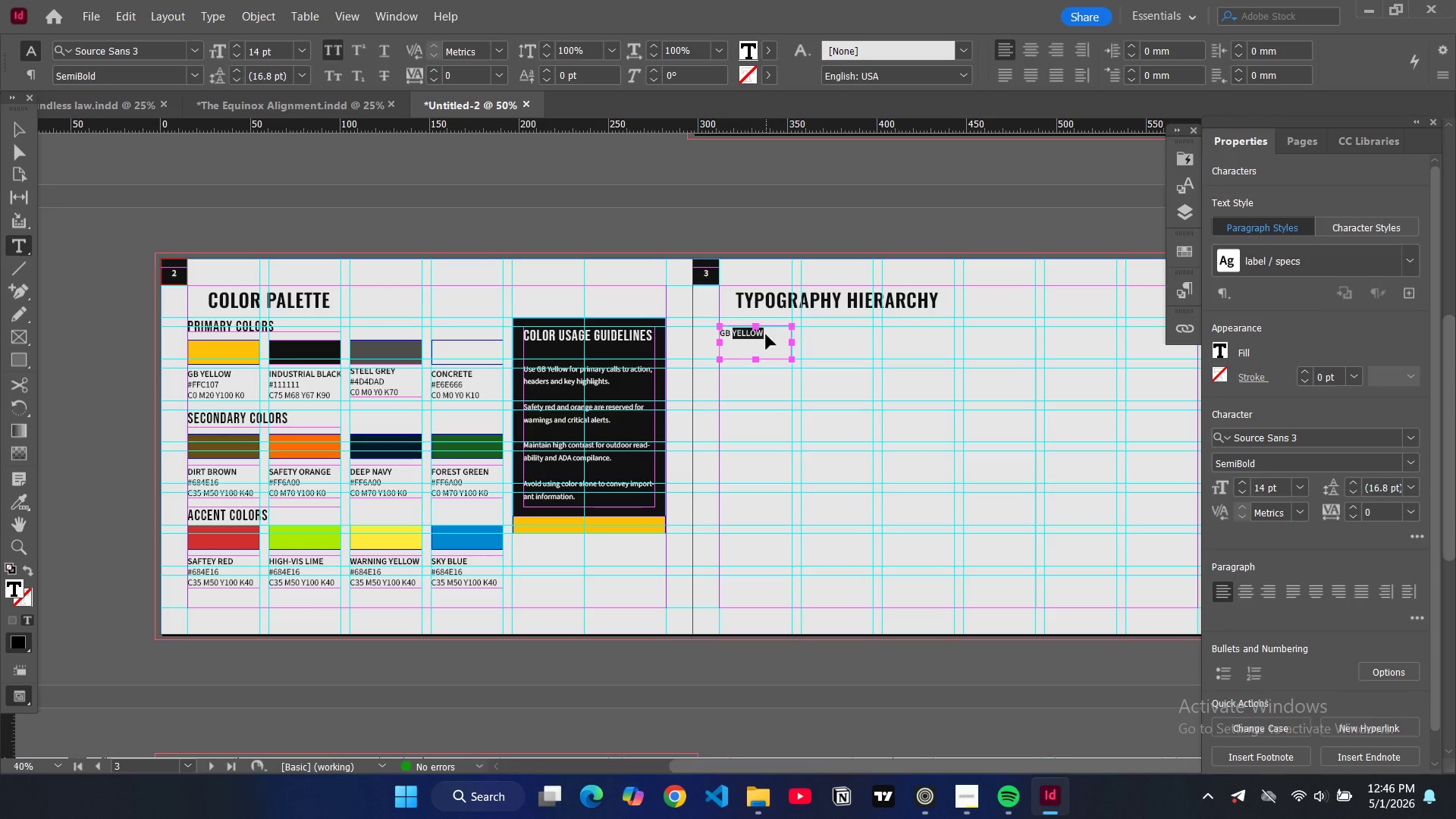 
key(Control+A)
 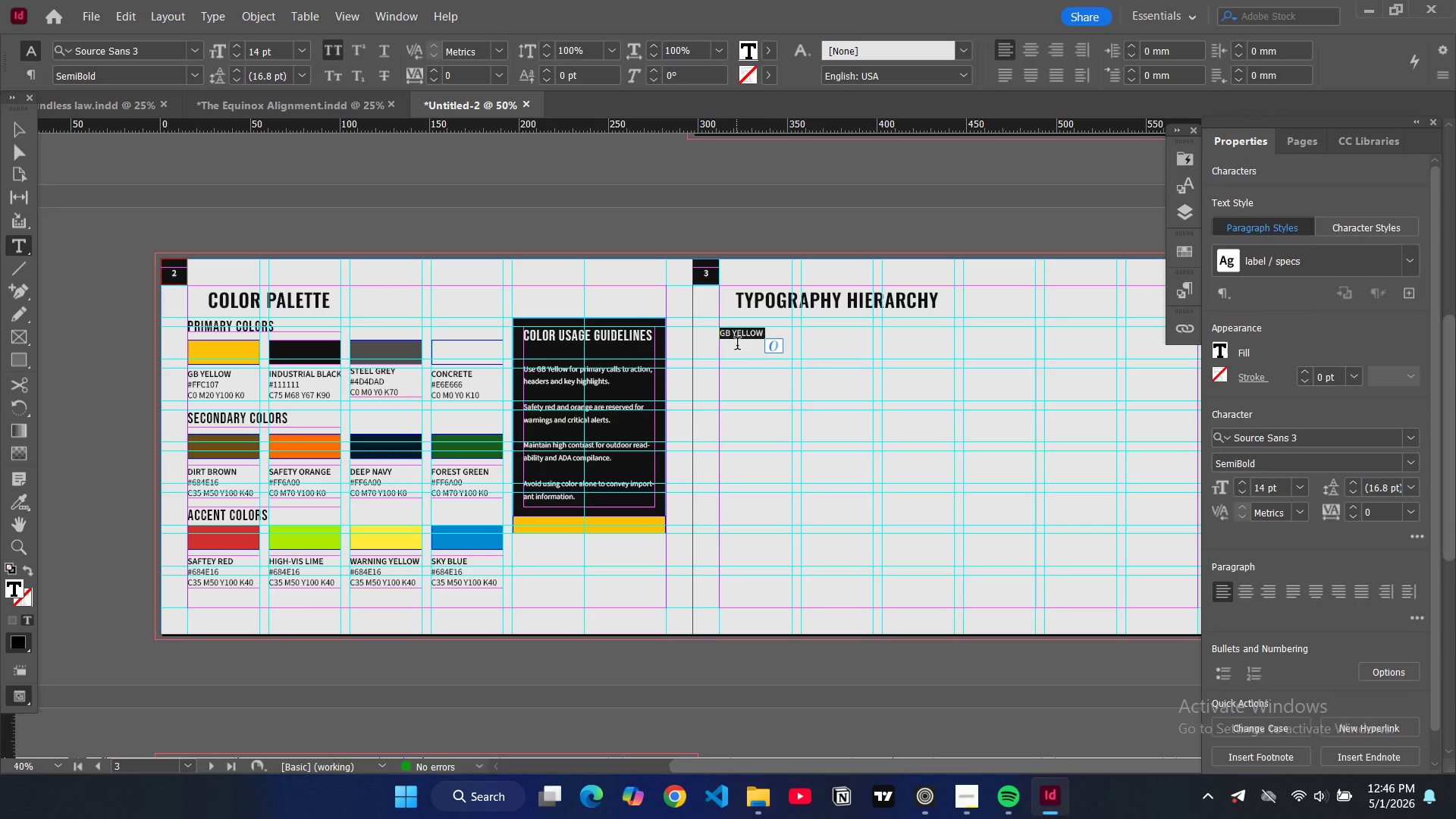 
type(primary header)
 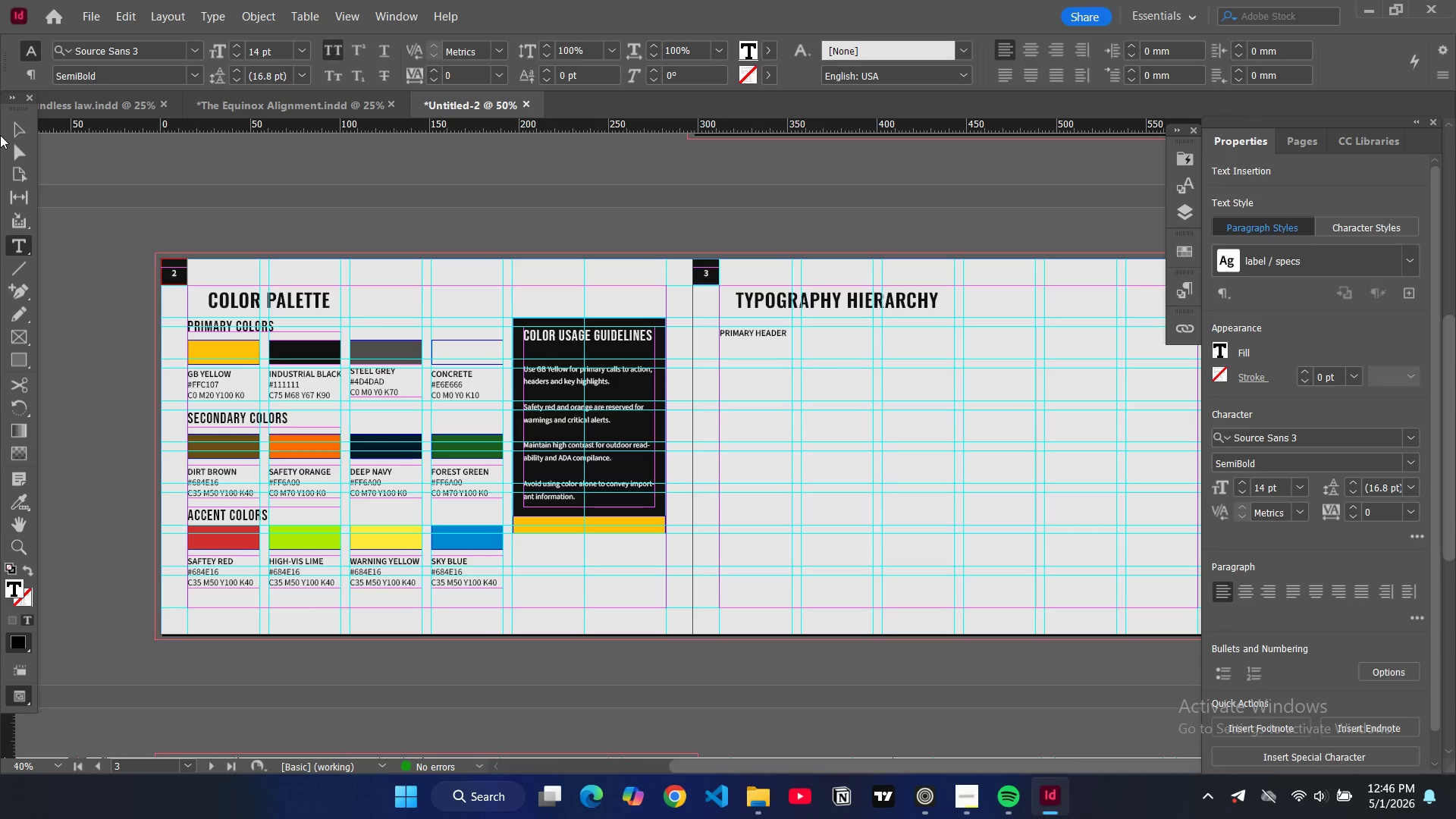 
left_click([12, 133])
 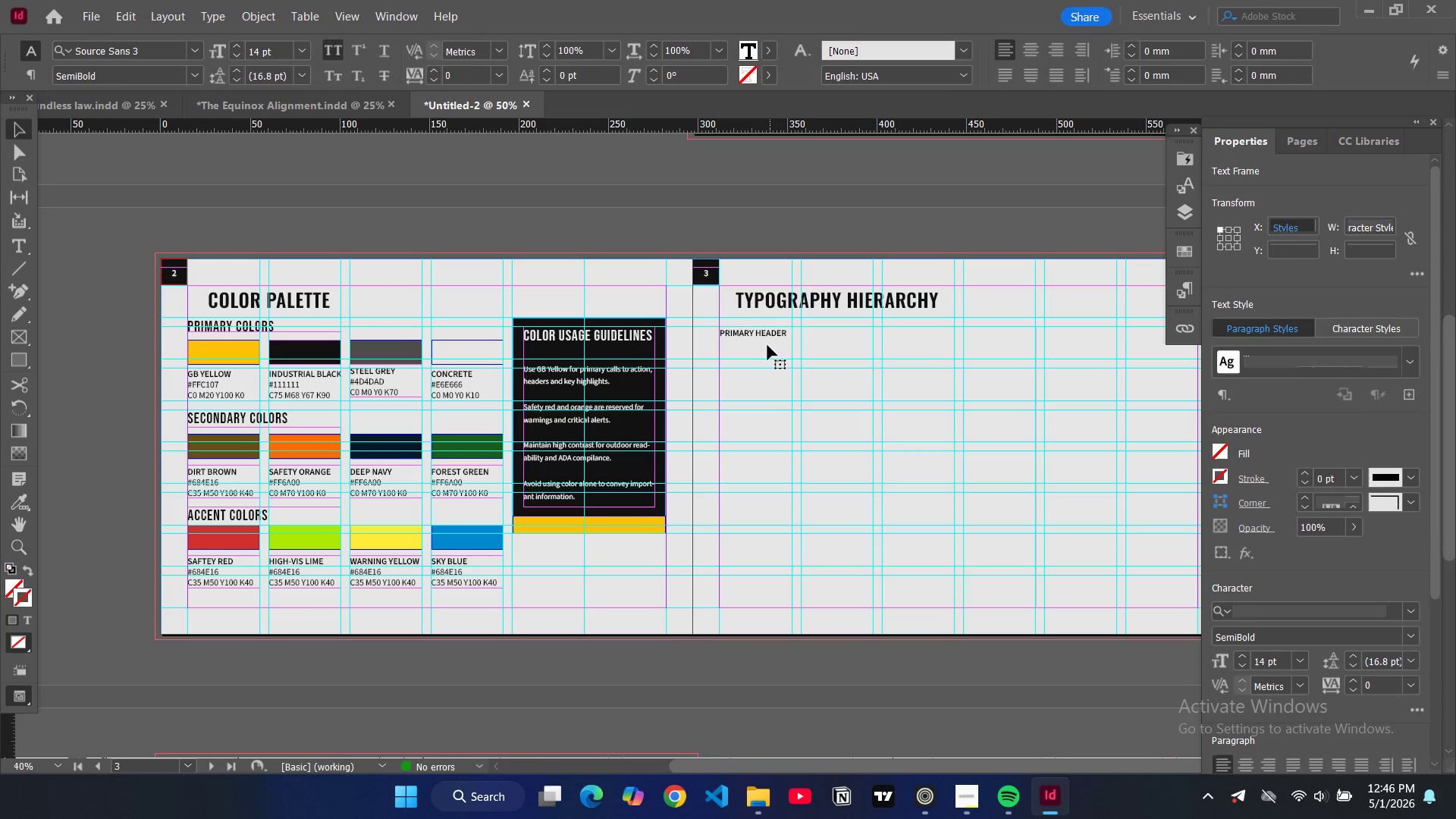 
left_click([767, 345])
 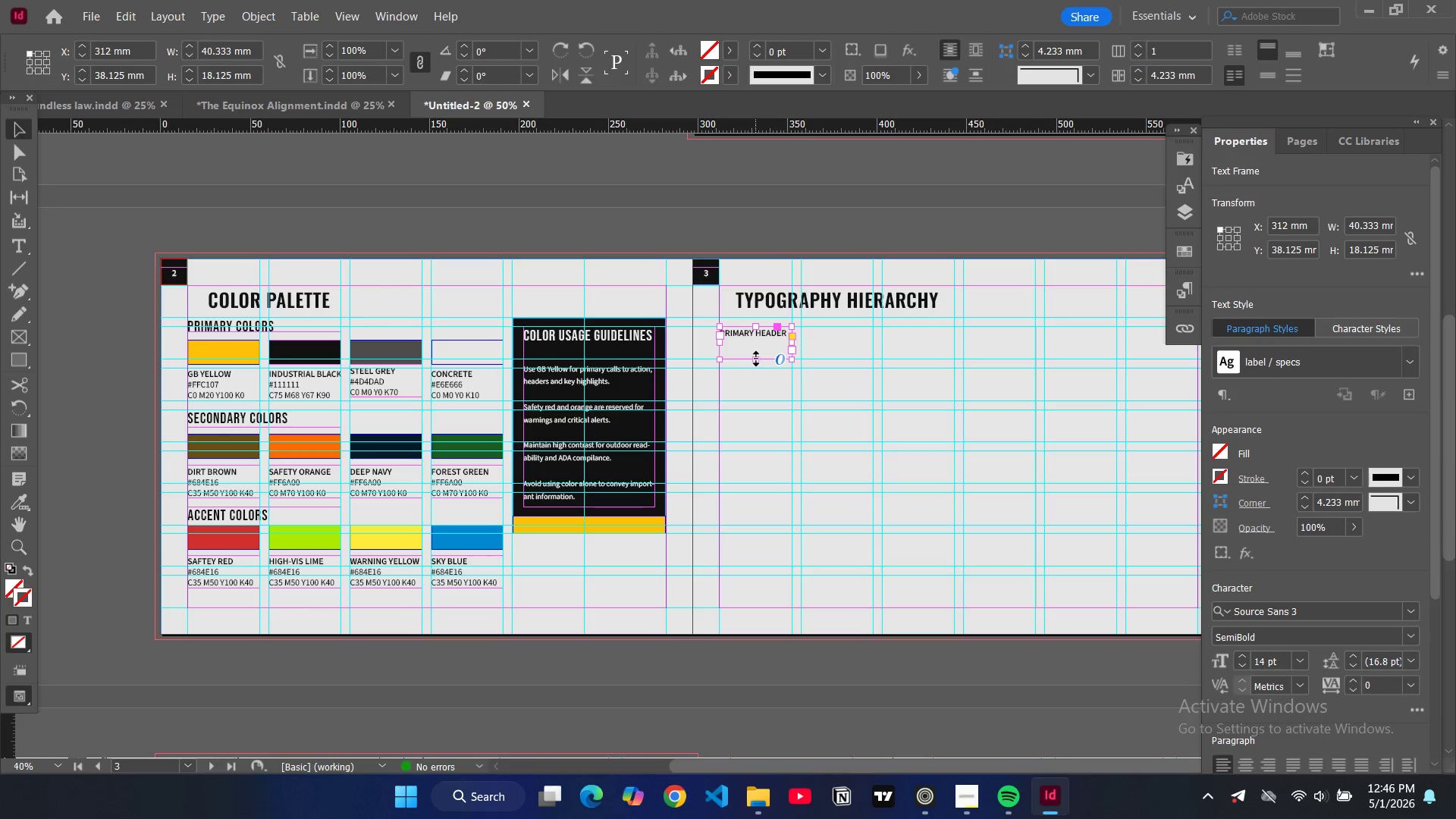 
left_click_drag(start_coordinate=[756, 359], to_coordinate=[755, 340])
 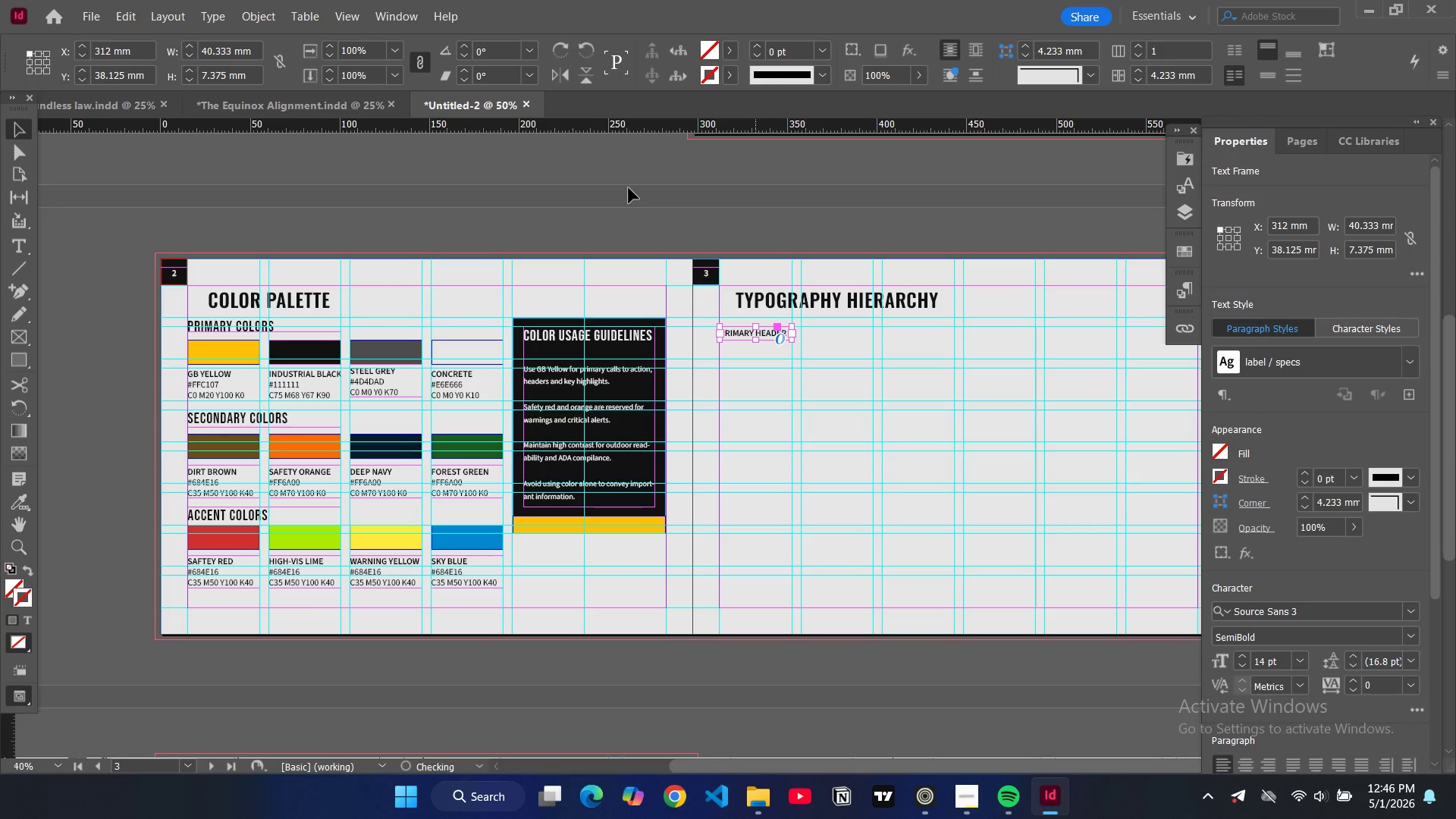 
left_click([628, 187])
 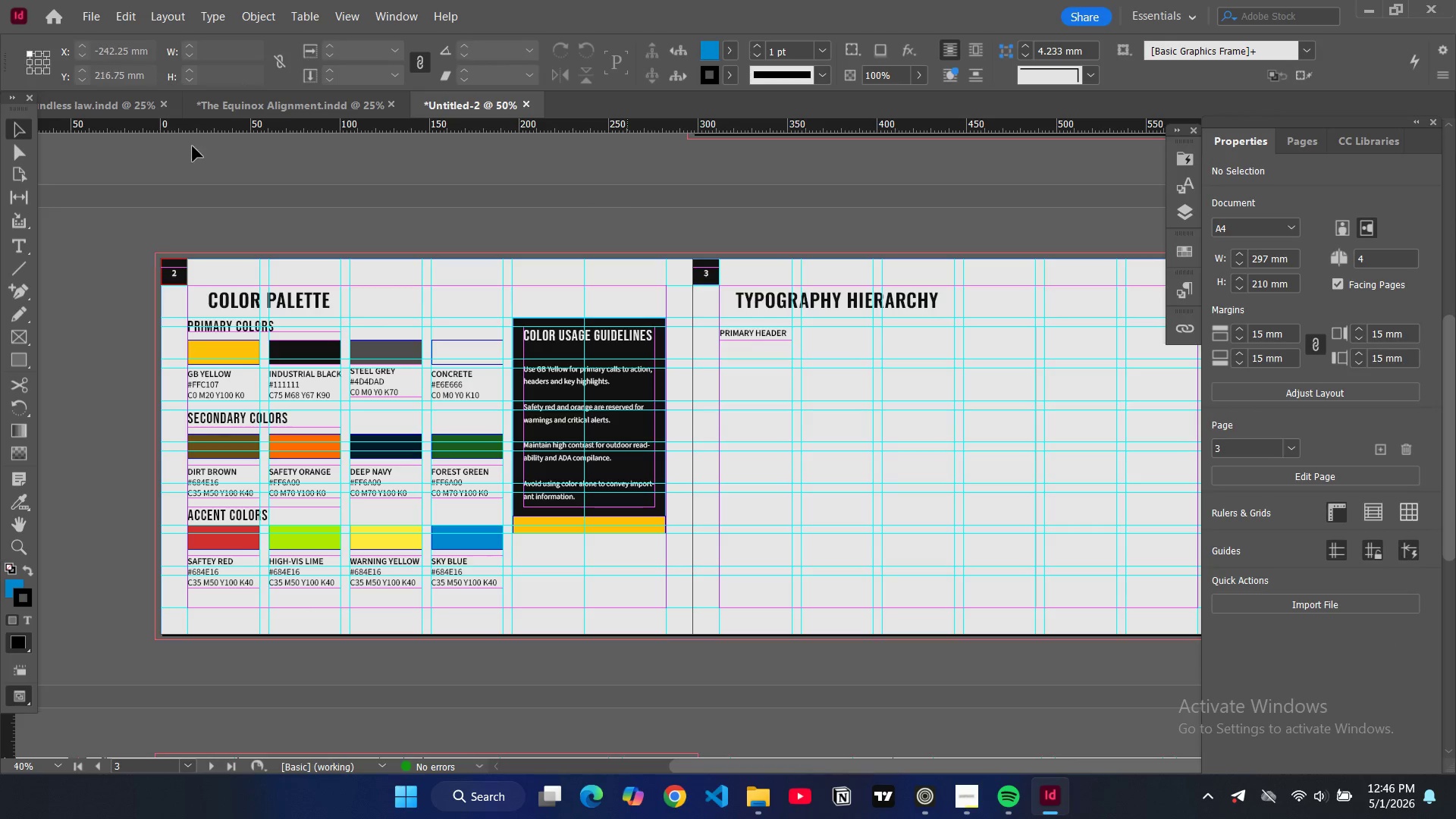 
left_click([13, 152])
 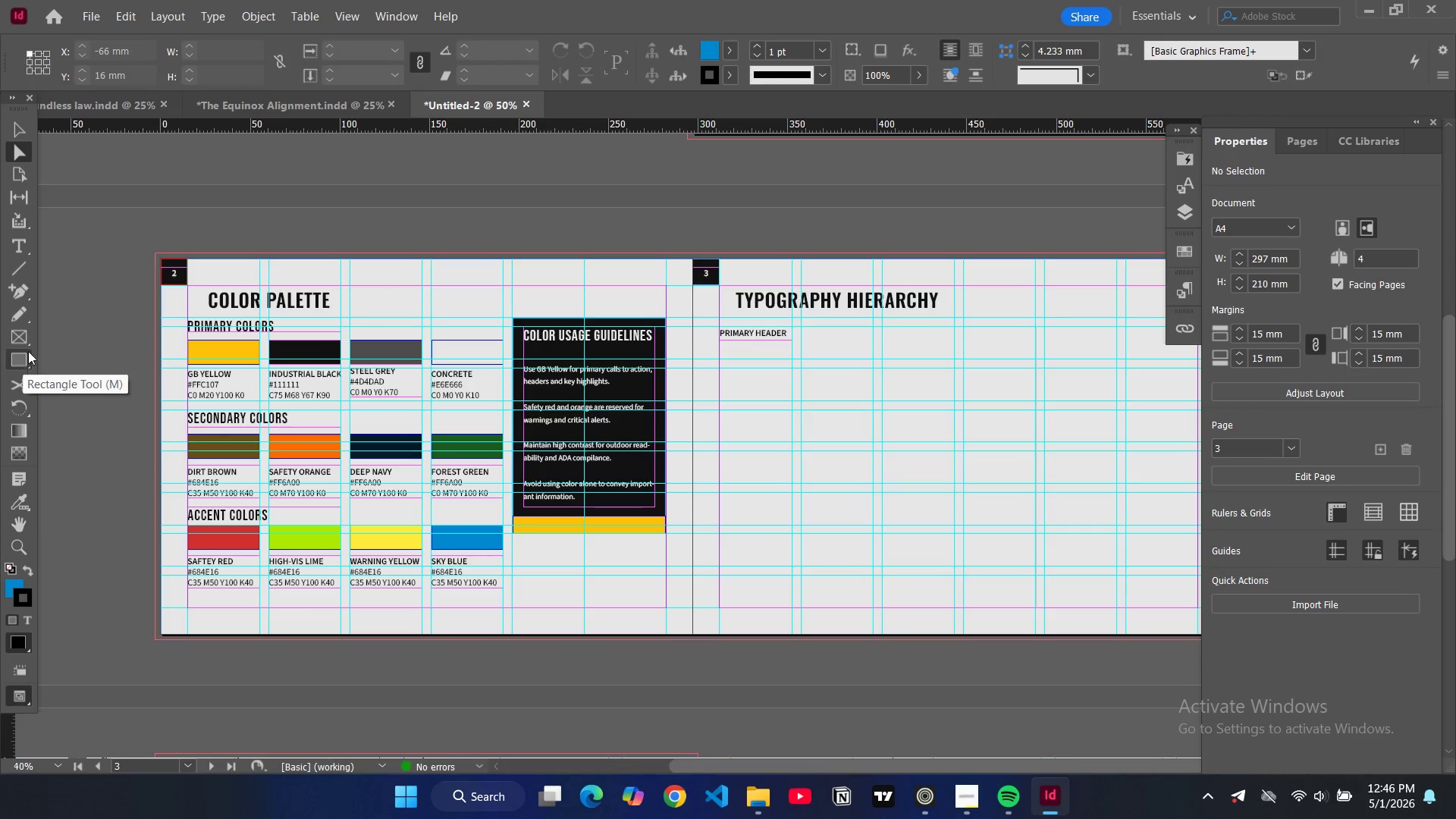 
left_click([18, 244])
 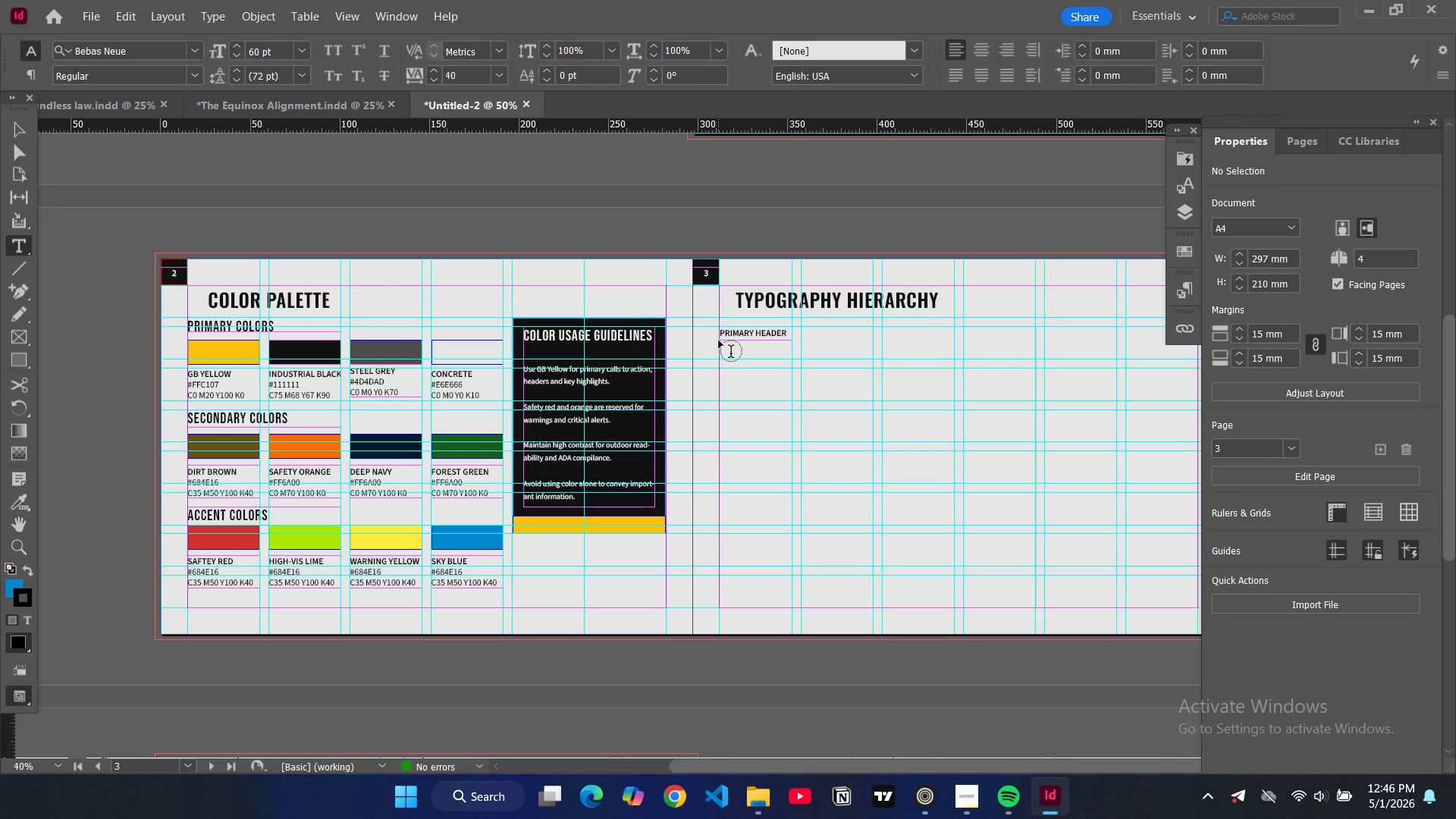 
left_click_drag(start_coordinate=[719, 340], to_coordinate=[873, 397])
 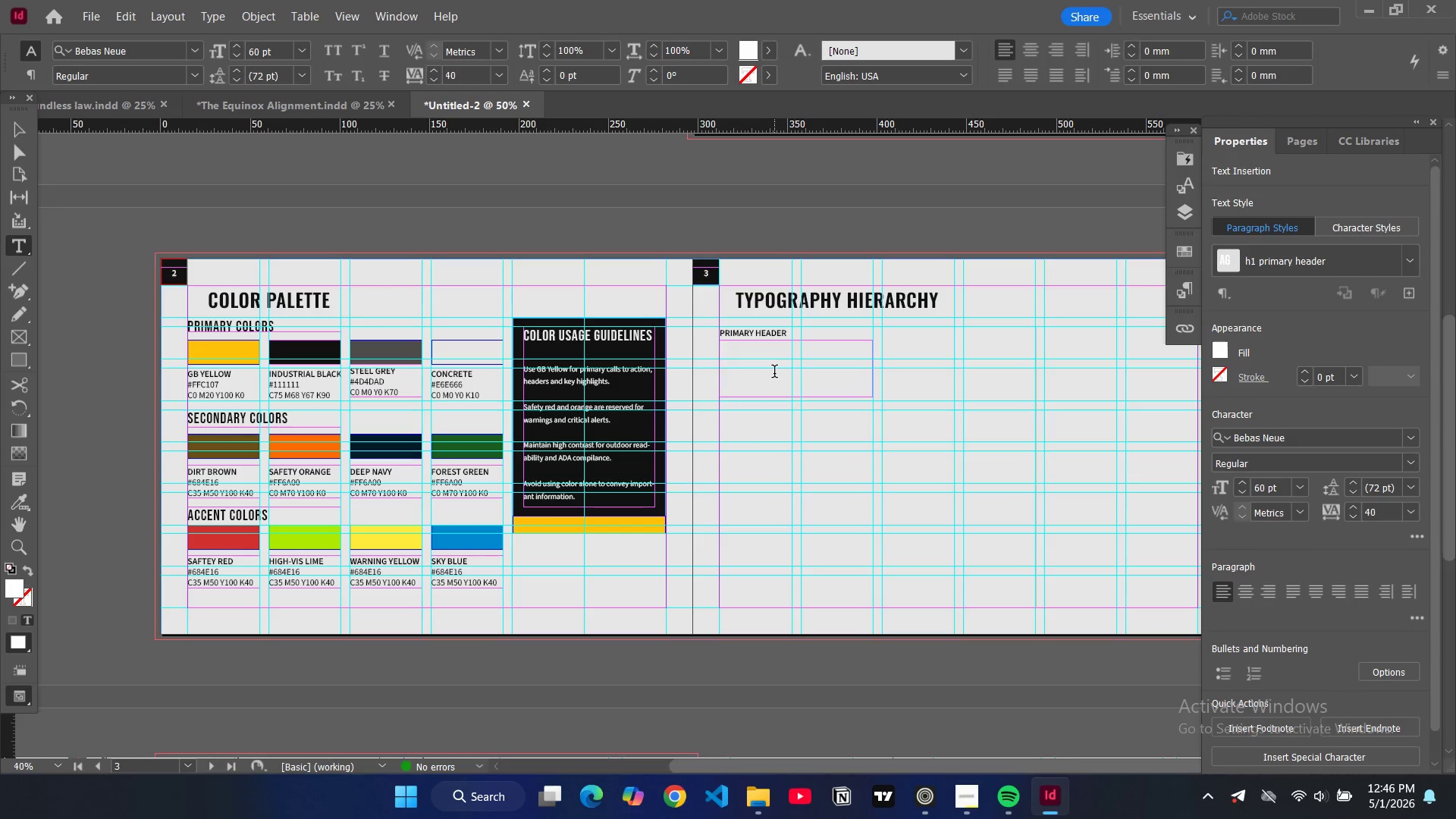 
type(bebas neue bold)
 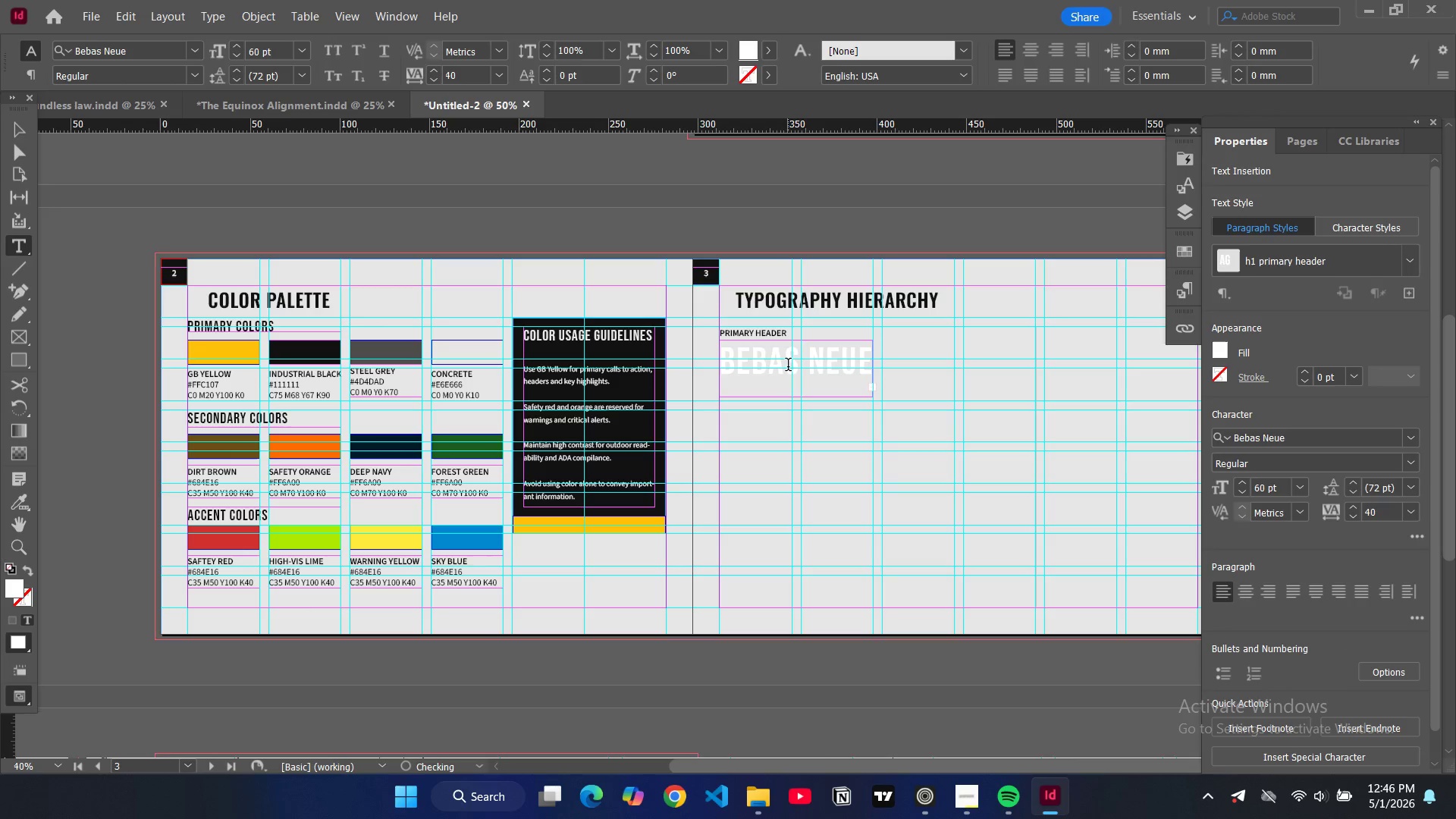 
double_click([788, 366])
 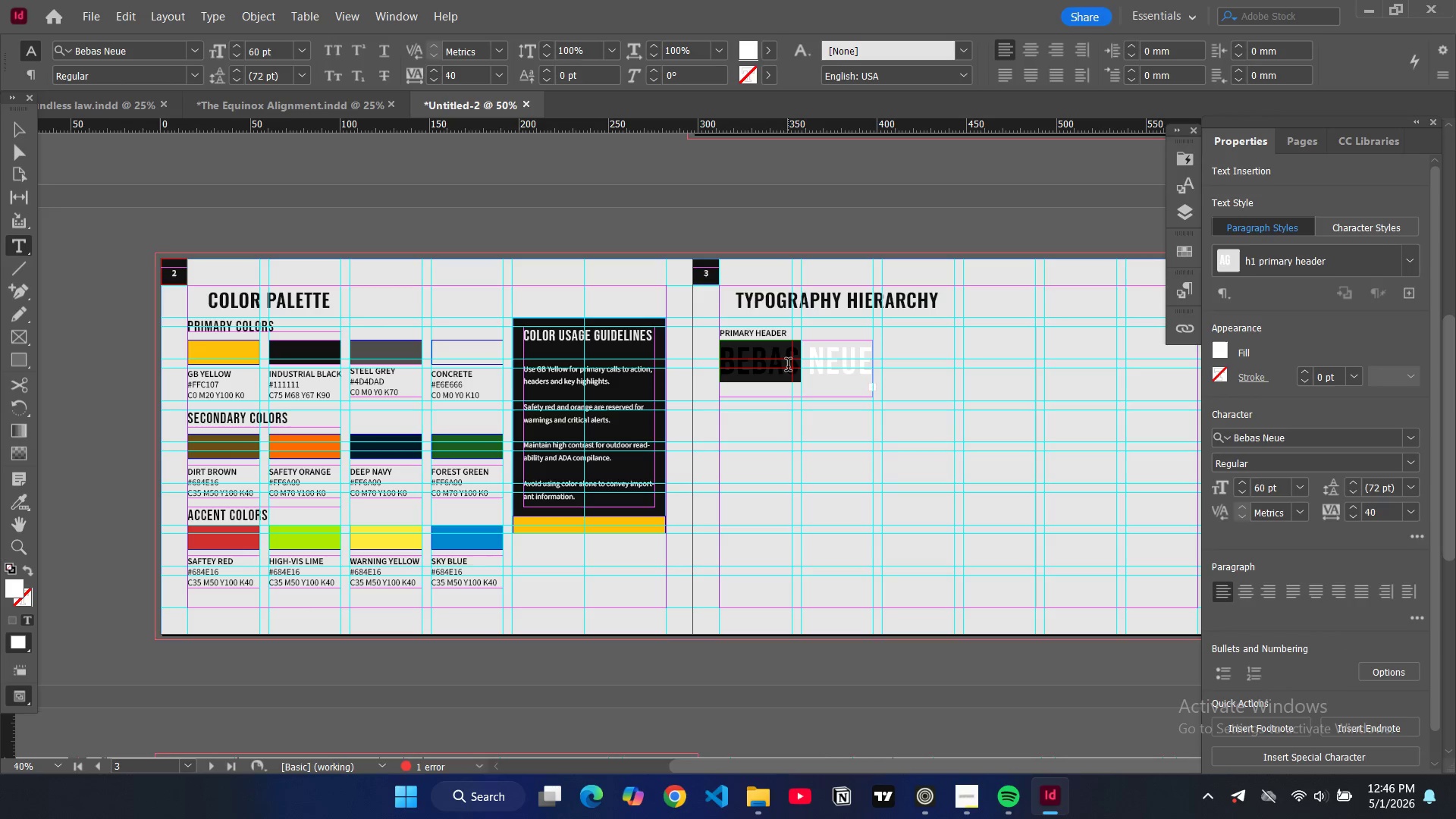 
key(Control+A)
 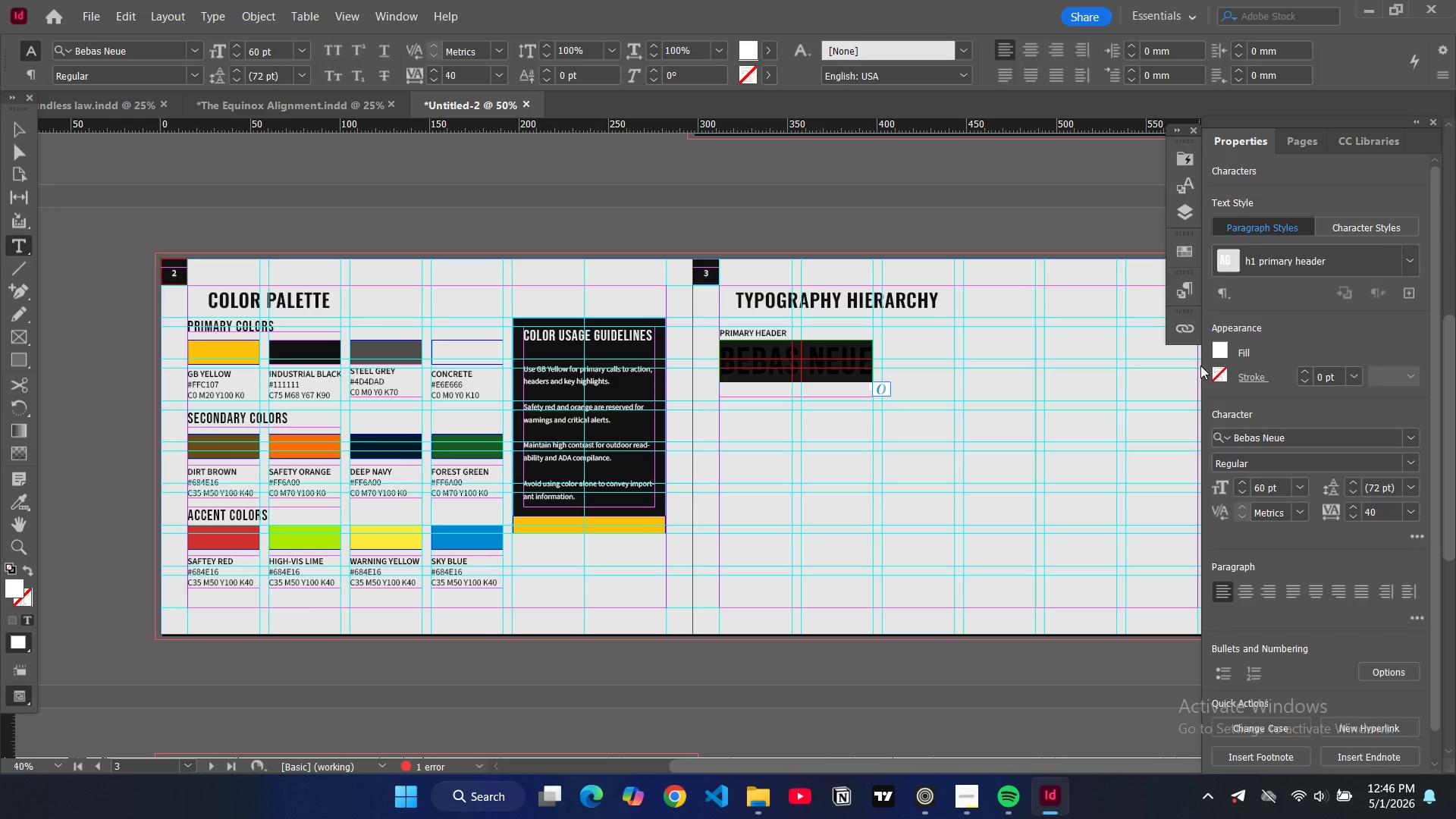 
left_click([1221, 351])
 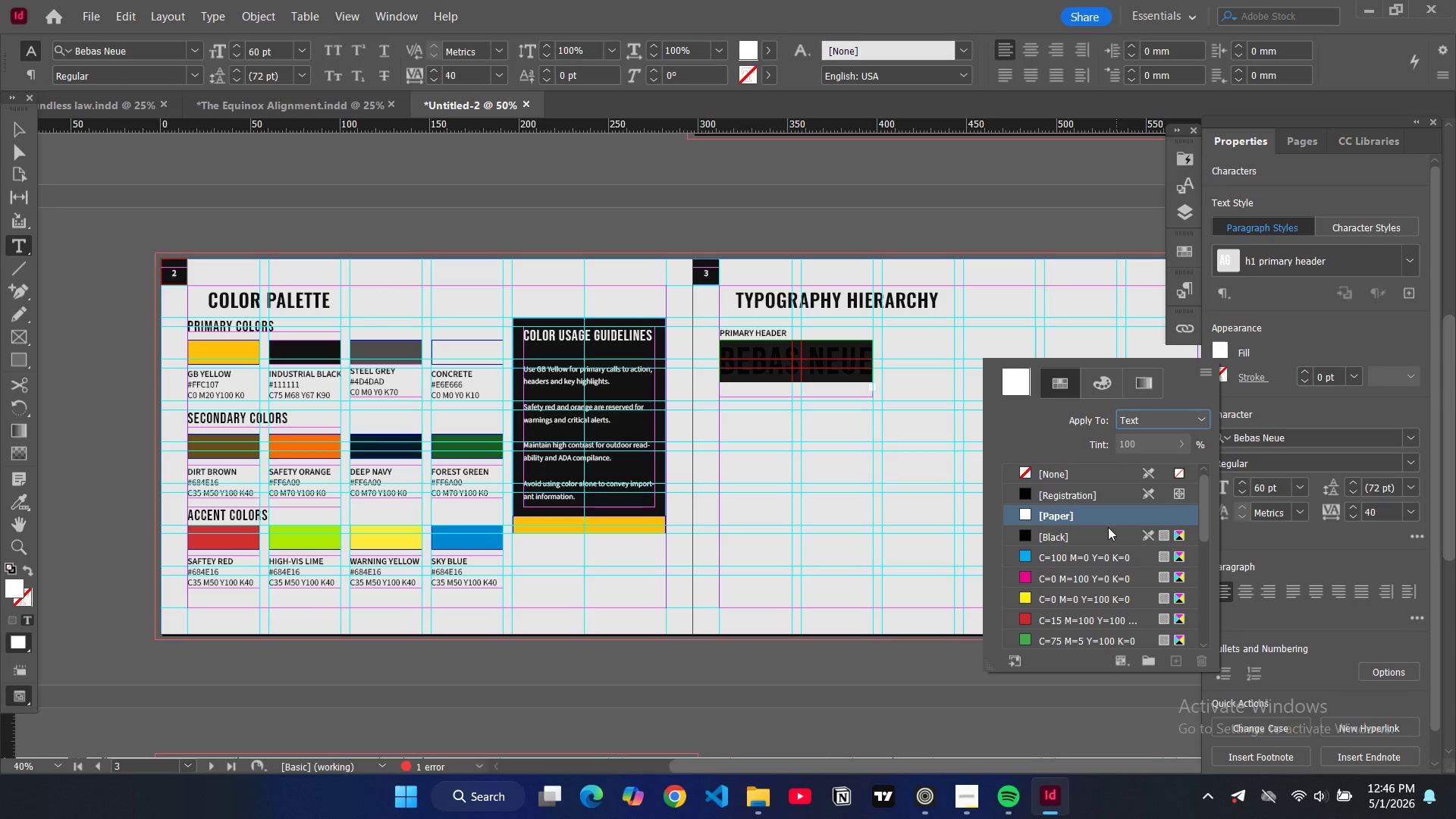 
scroll: coordinate [1056, 528], scroll_direction: down, amount: 7.0
 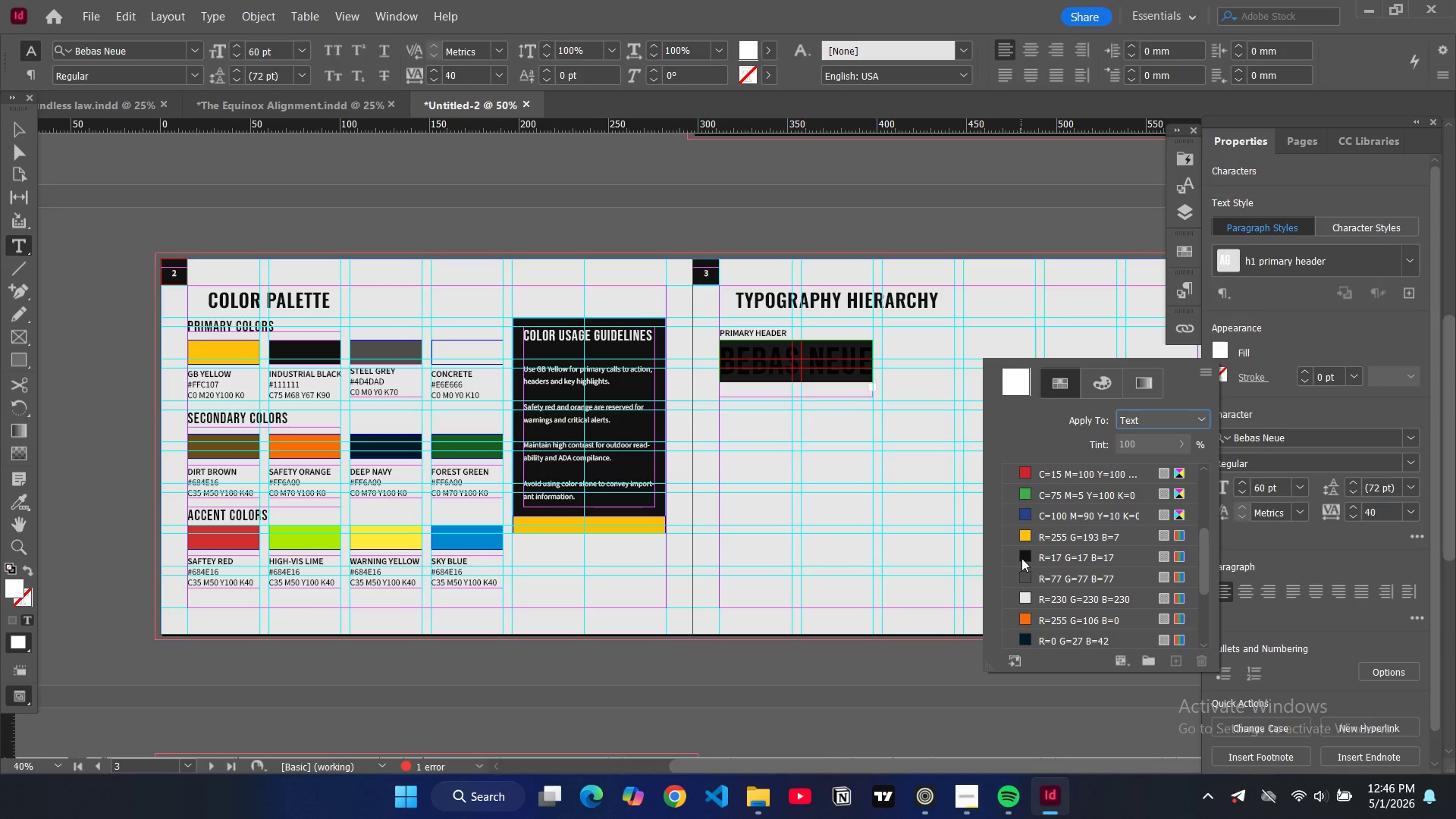 
left_click([1024, 558])
 